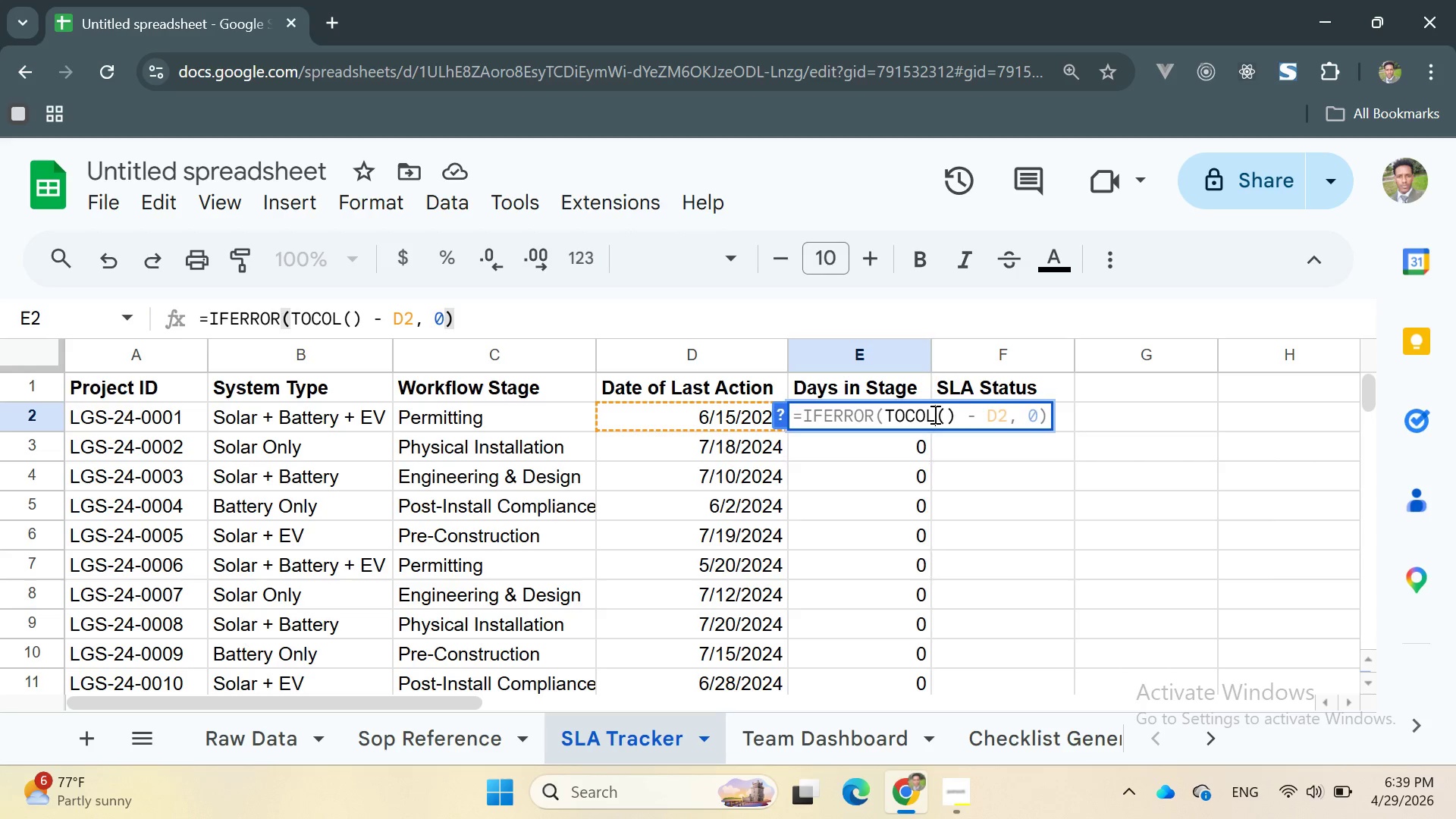 
key(Backspace)
key(Backspace)
key(Backspace)
type(DAY)
 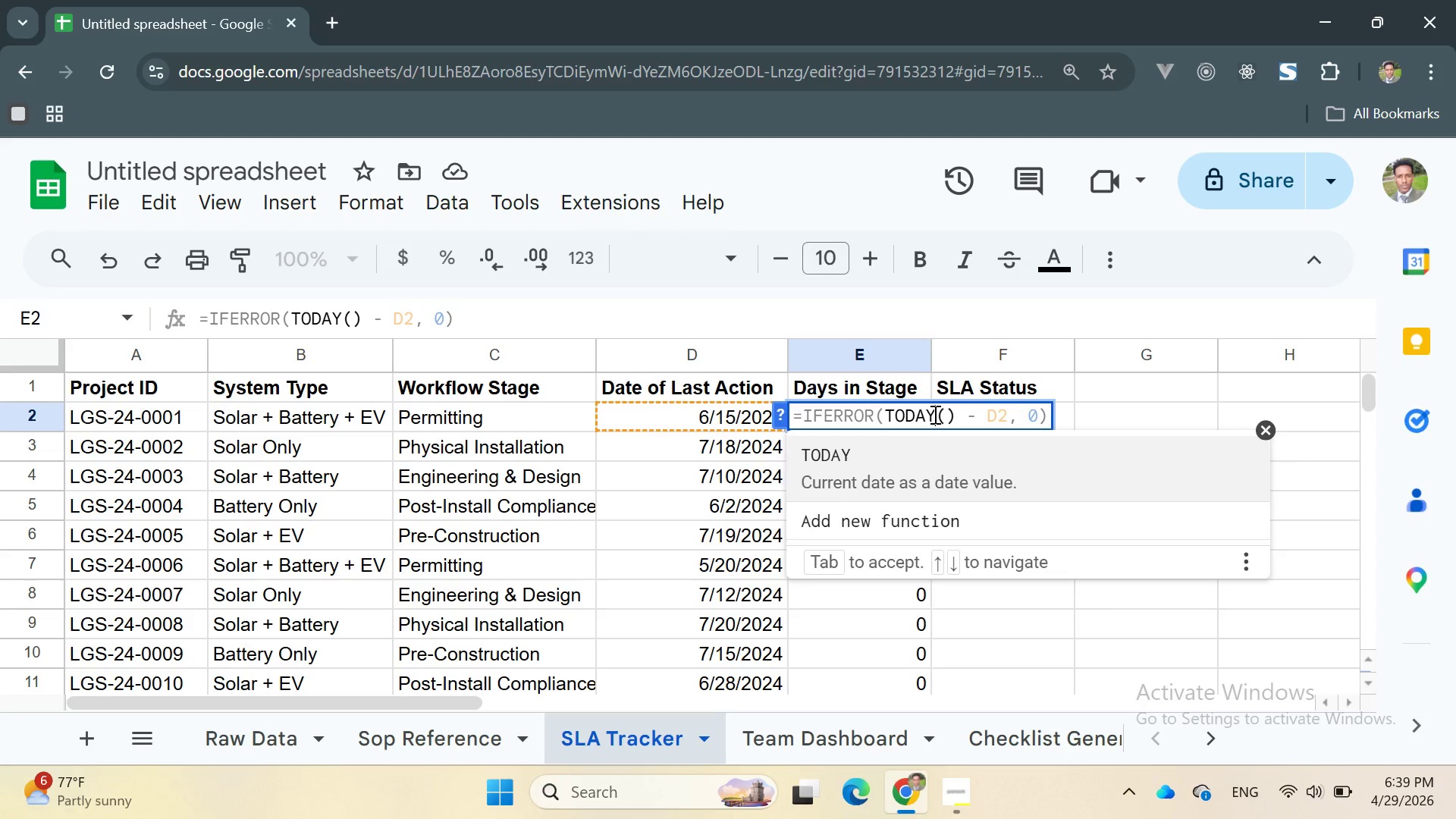 
key(Enter)
 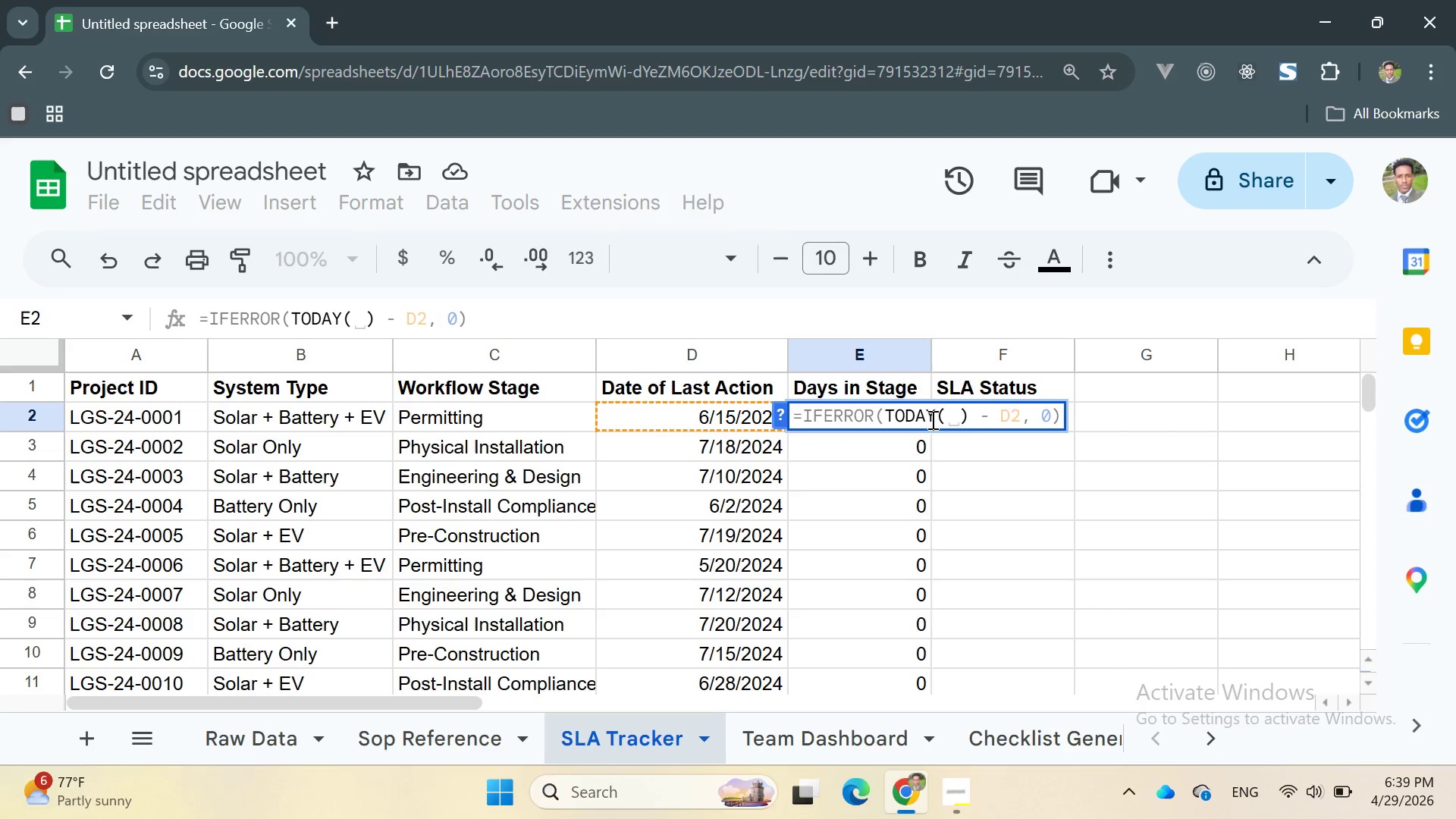 
left_click([989, 419])
 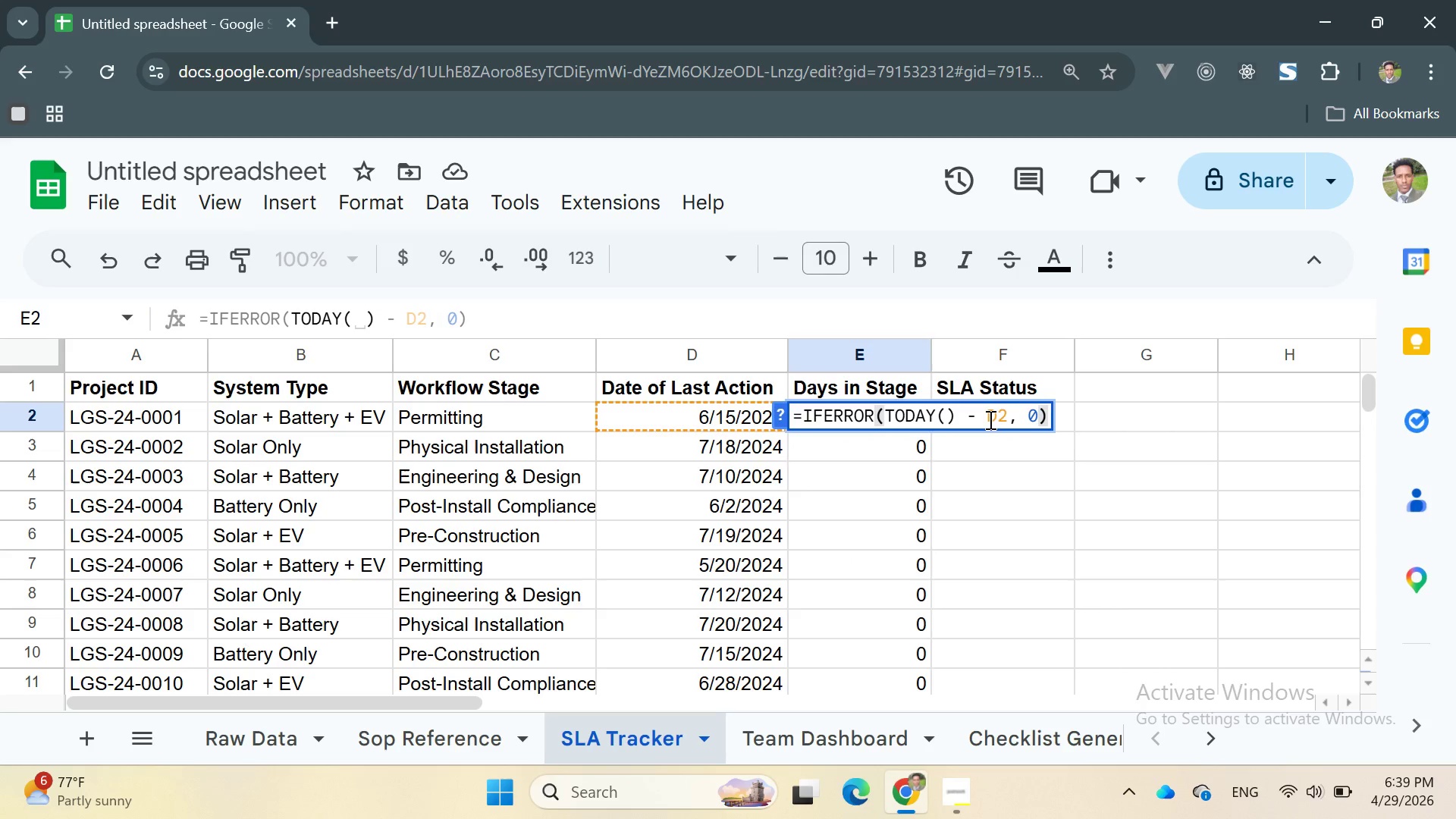 
key(ArrowRight)
 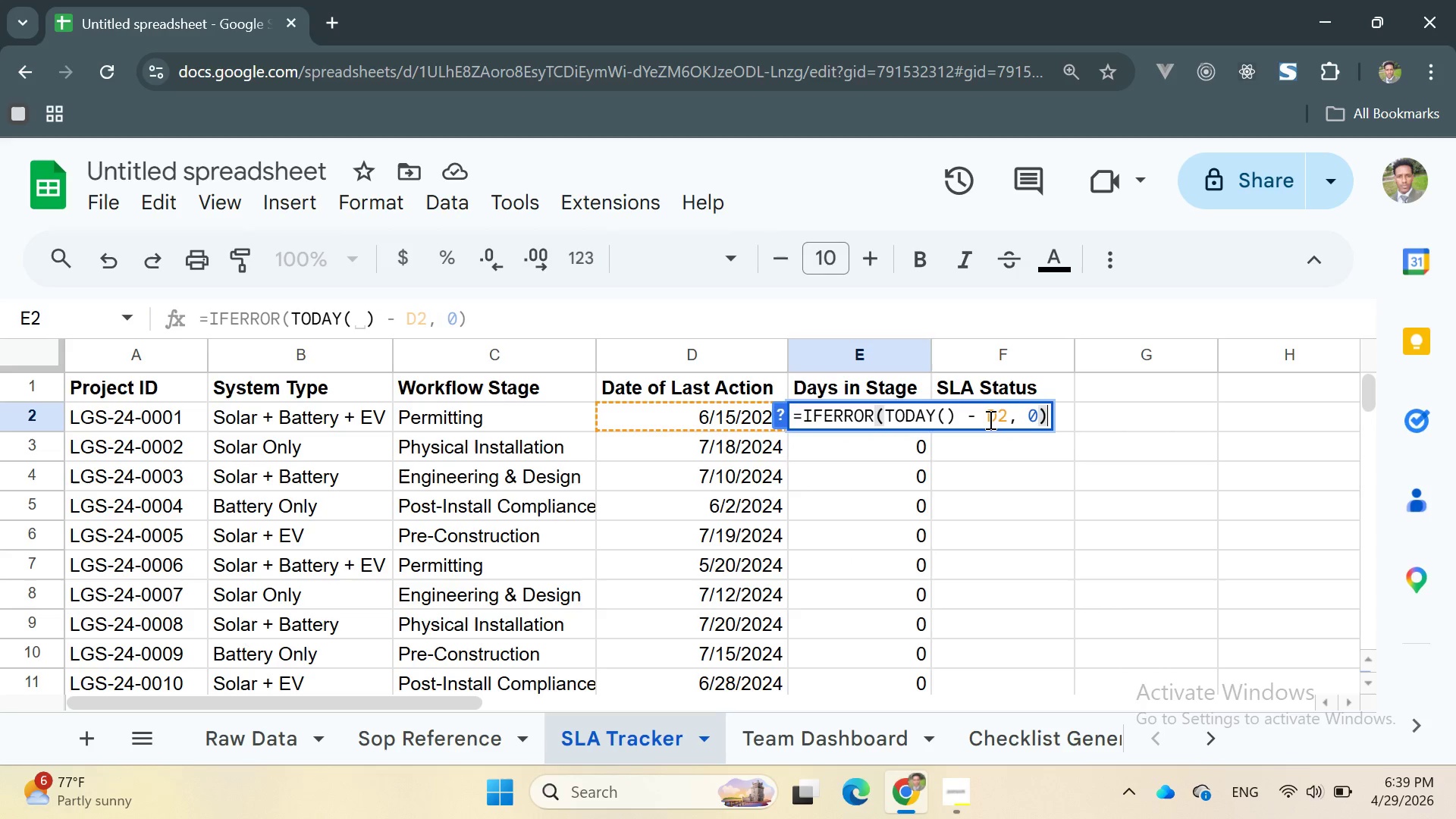 
key(ArrowRight)
 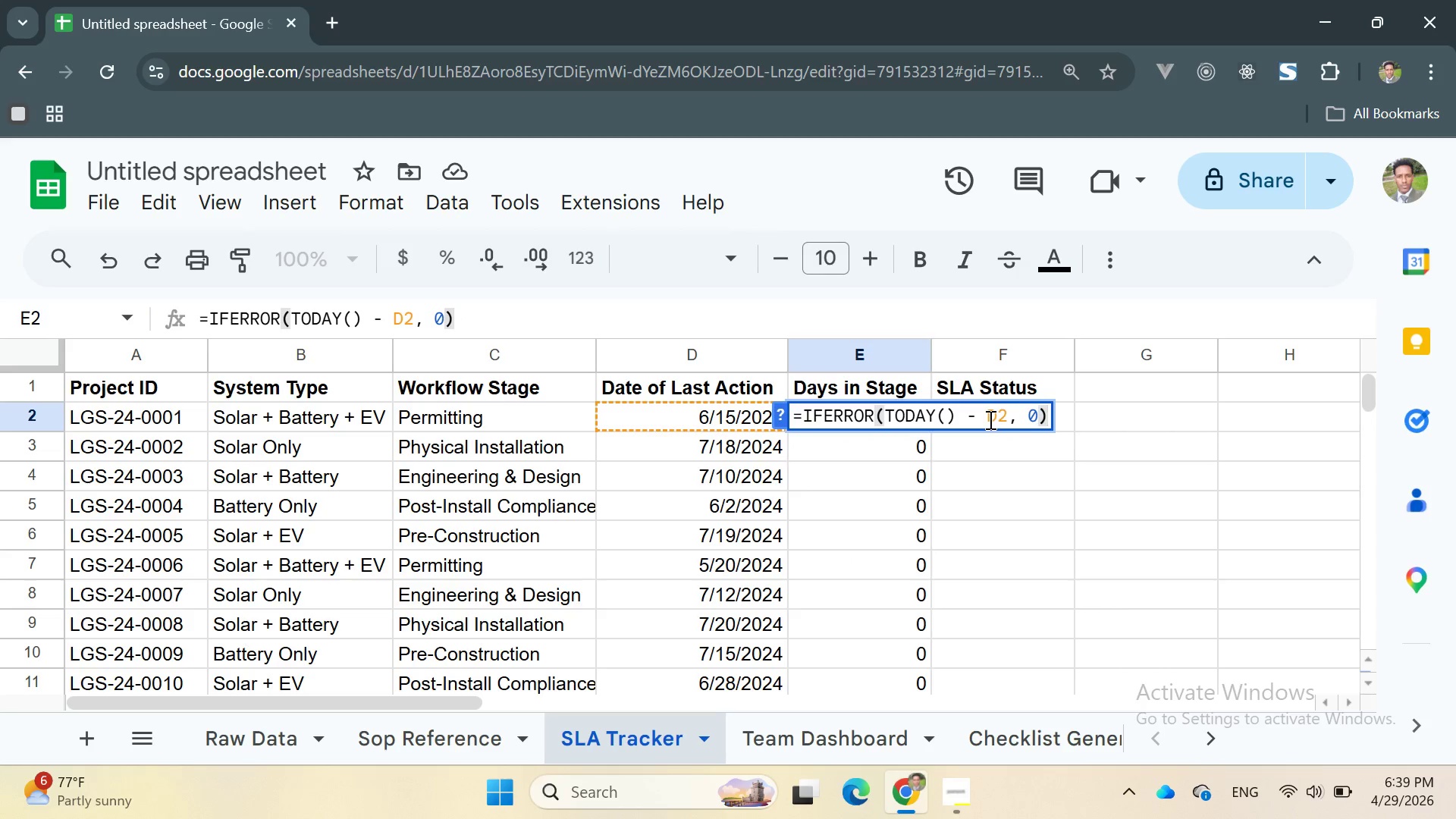 
key(Enter)
 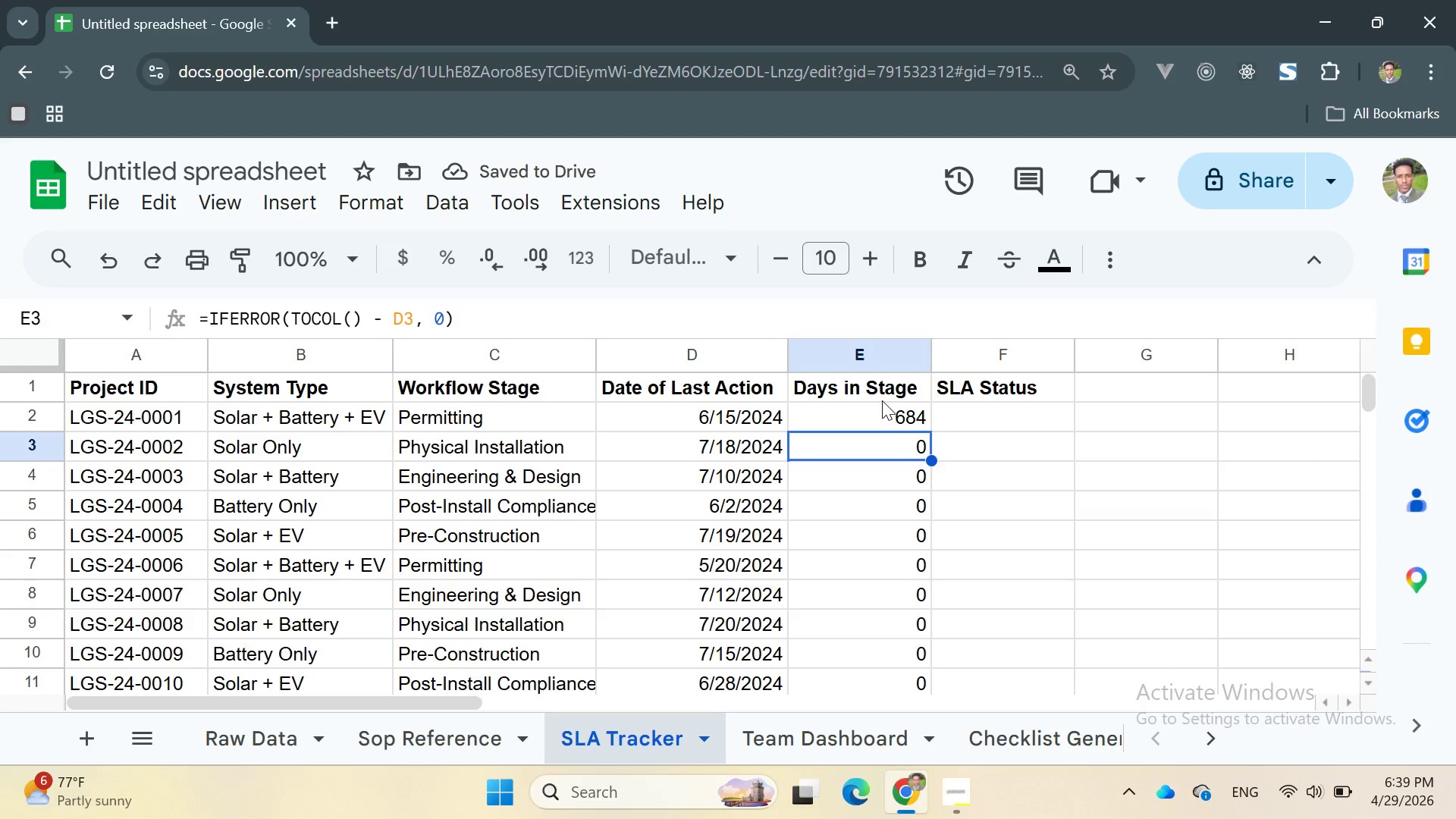 
left_click([889, 422])
 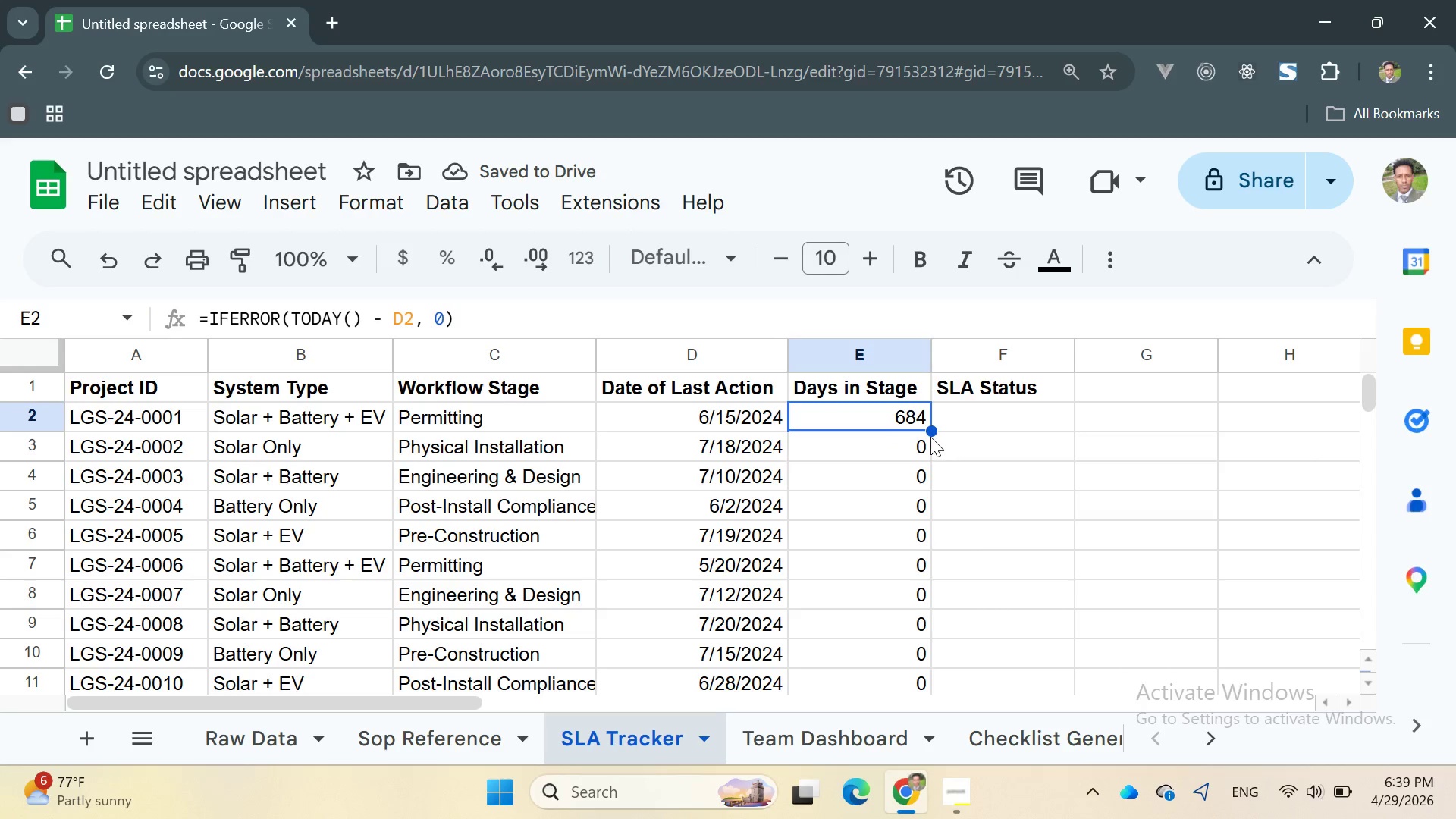 
left_click_drag(start_coordinate=[929, 432], to_coordinate=[901, 495])
 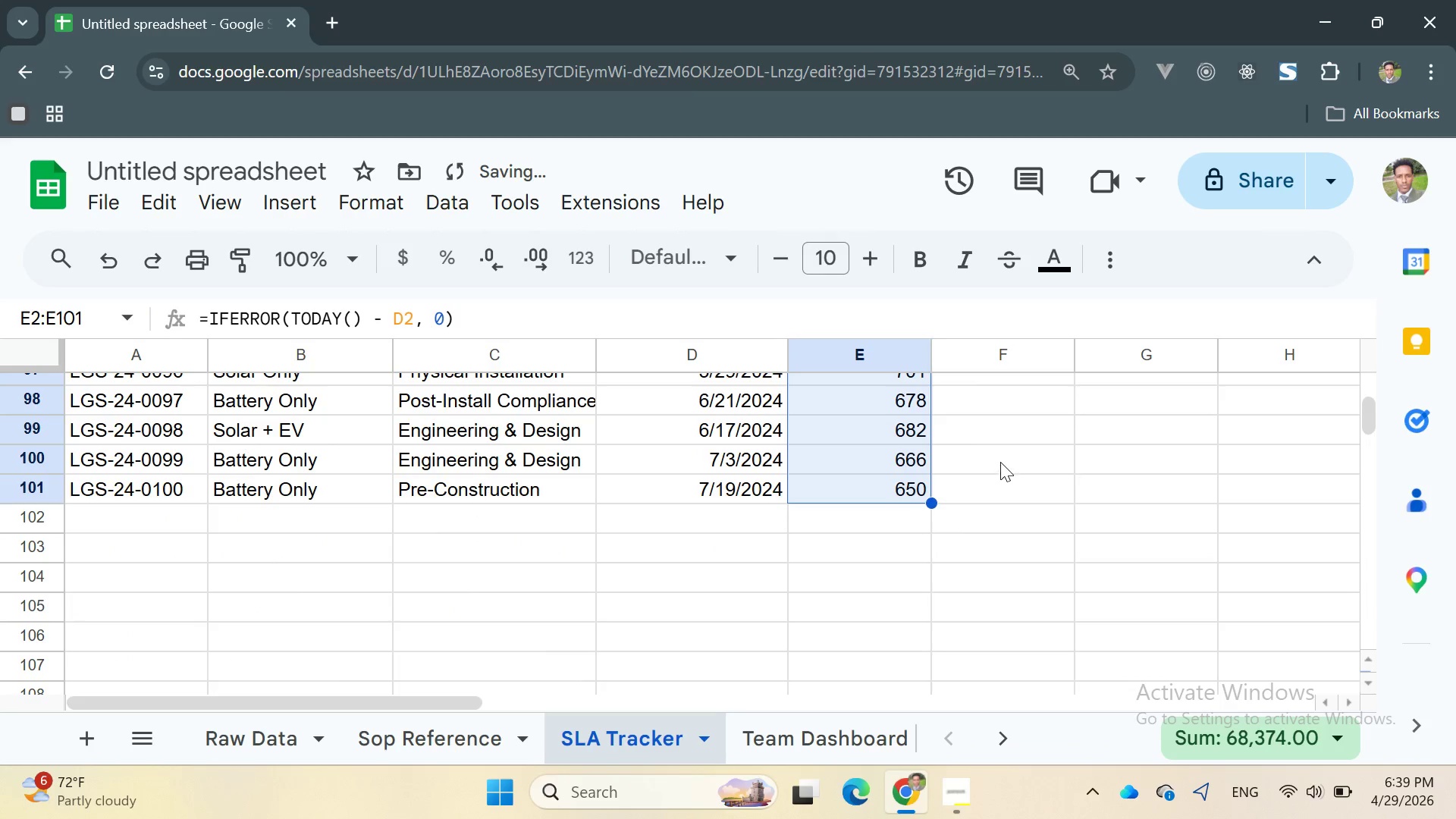 
scroll: coordinate [985, 441], scroll_direction: up, amount: 35.0
 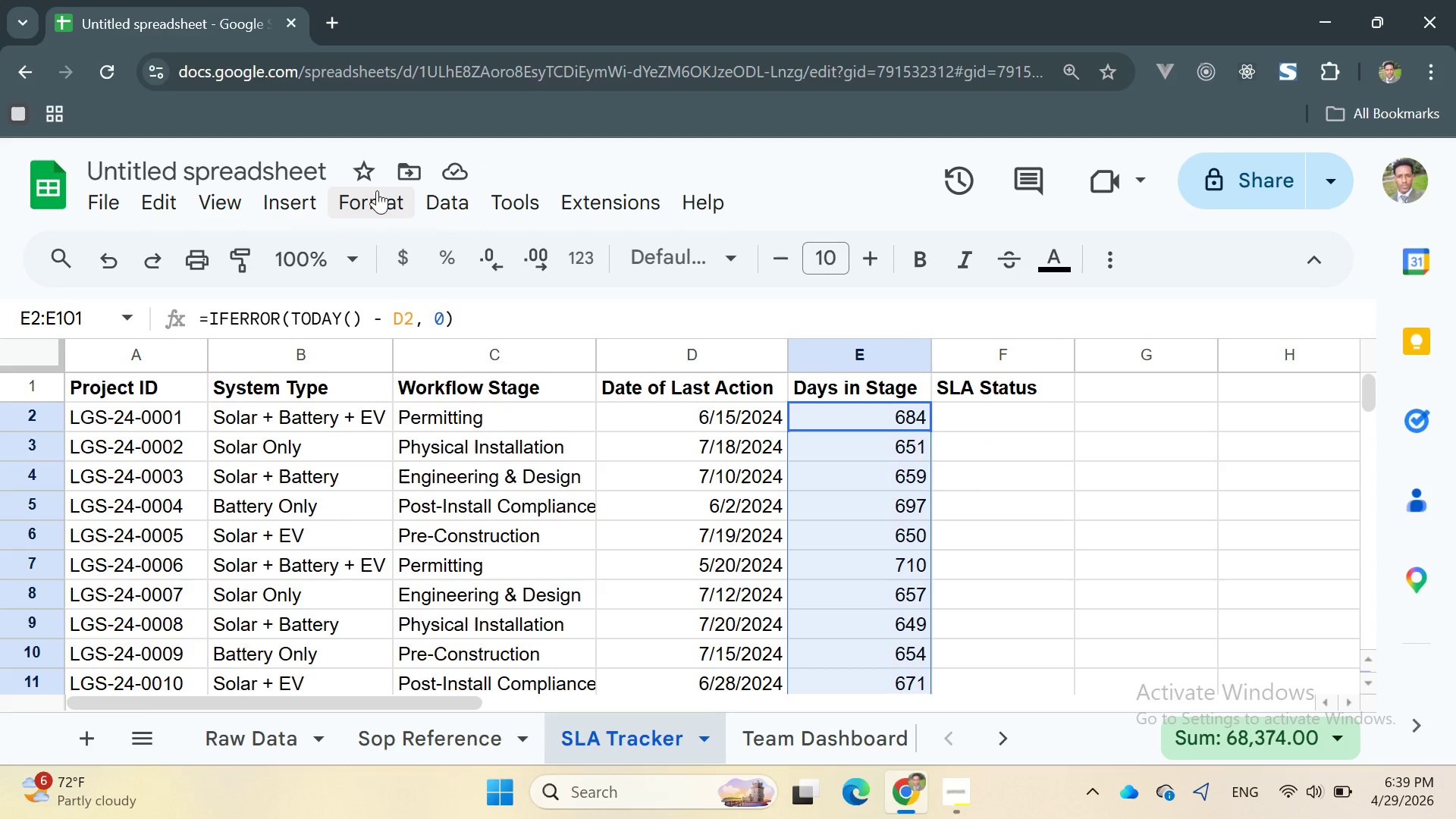 
left_click([377, 190])
 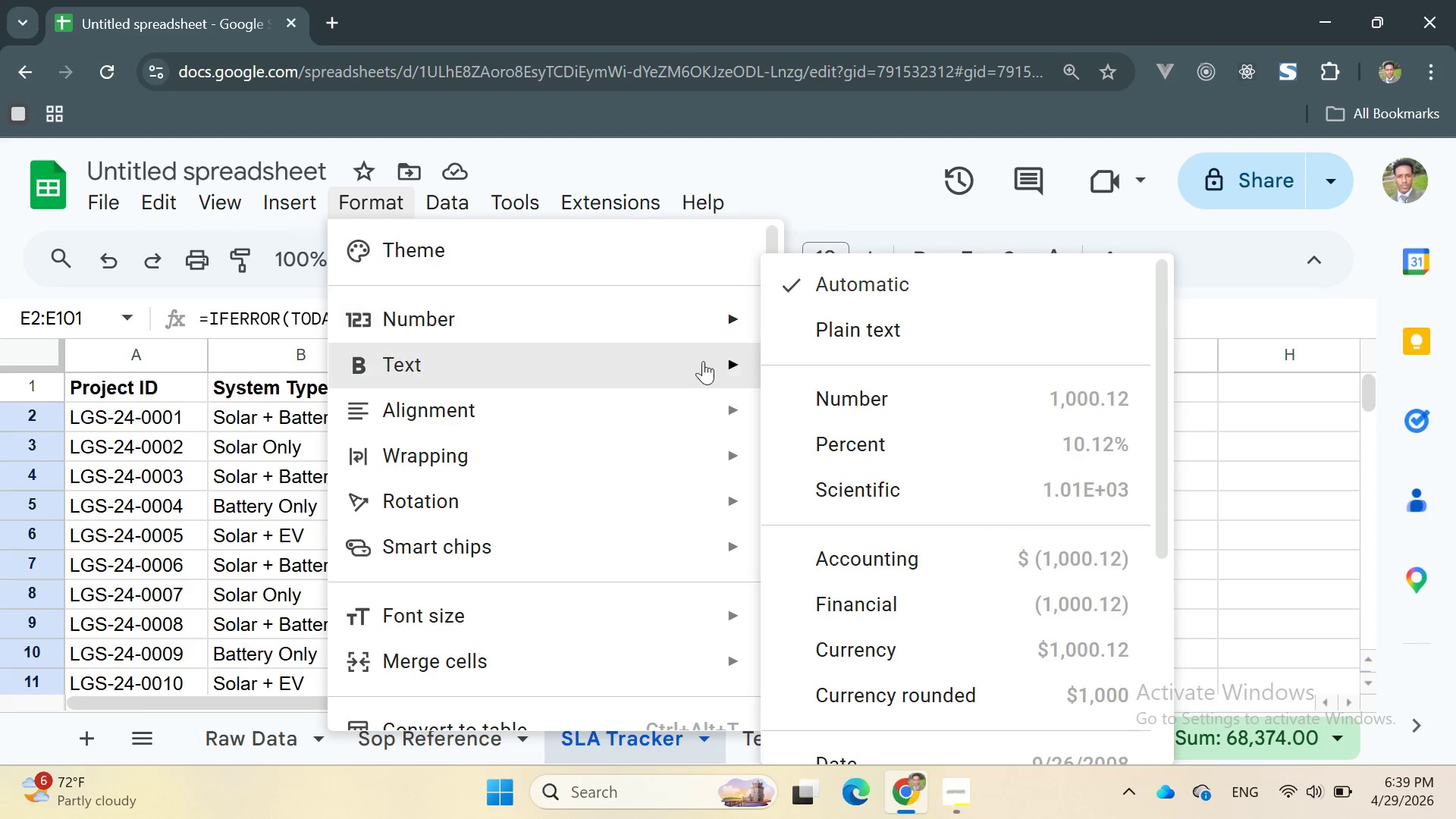 
scroll: coordinate [846, 477], scroll_direction: down, amount: 1.0
 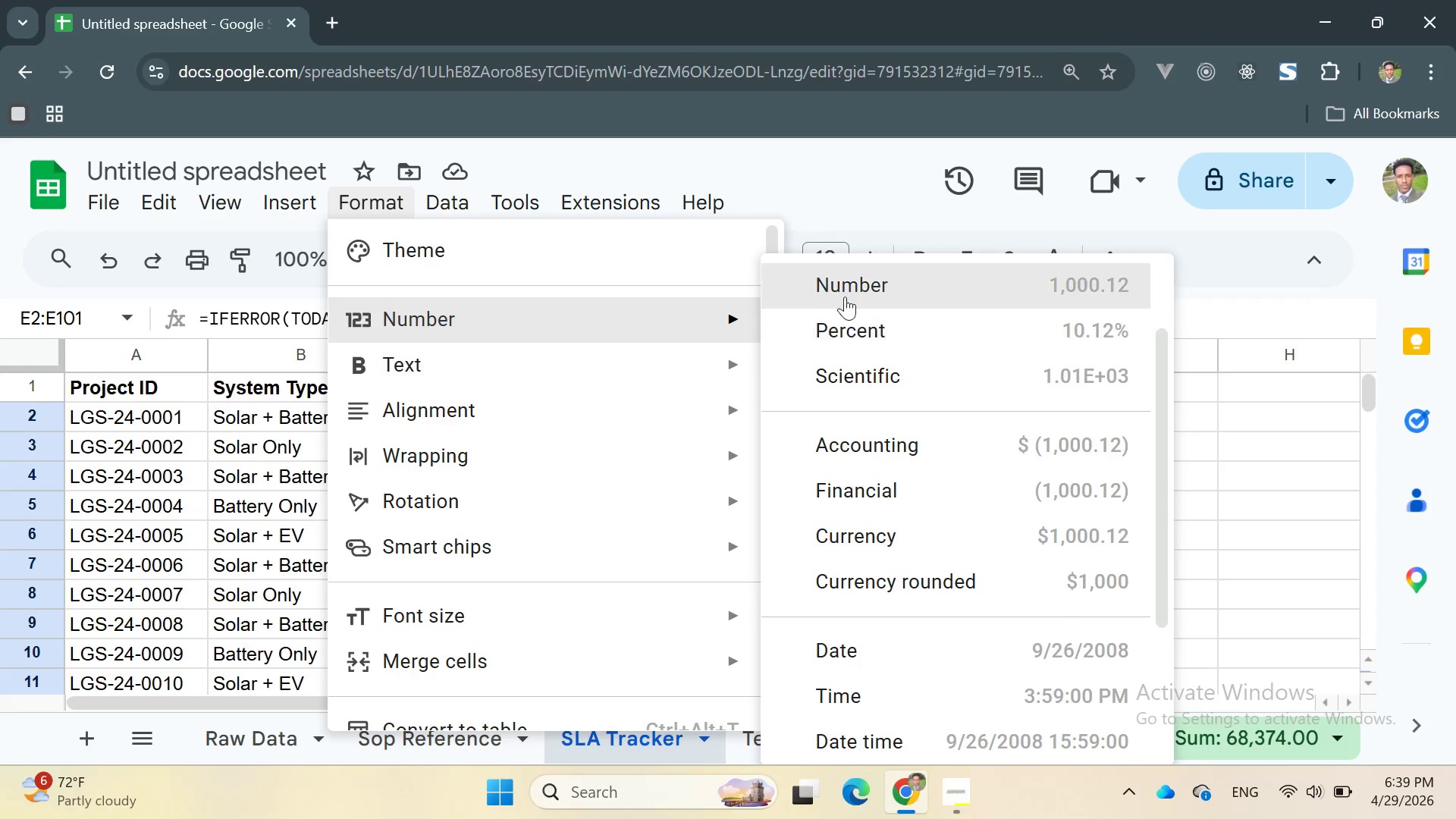 
left_click([842, 284])
 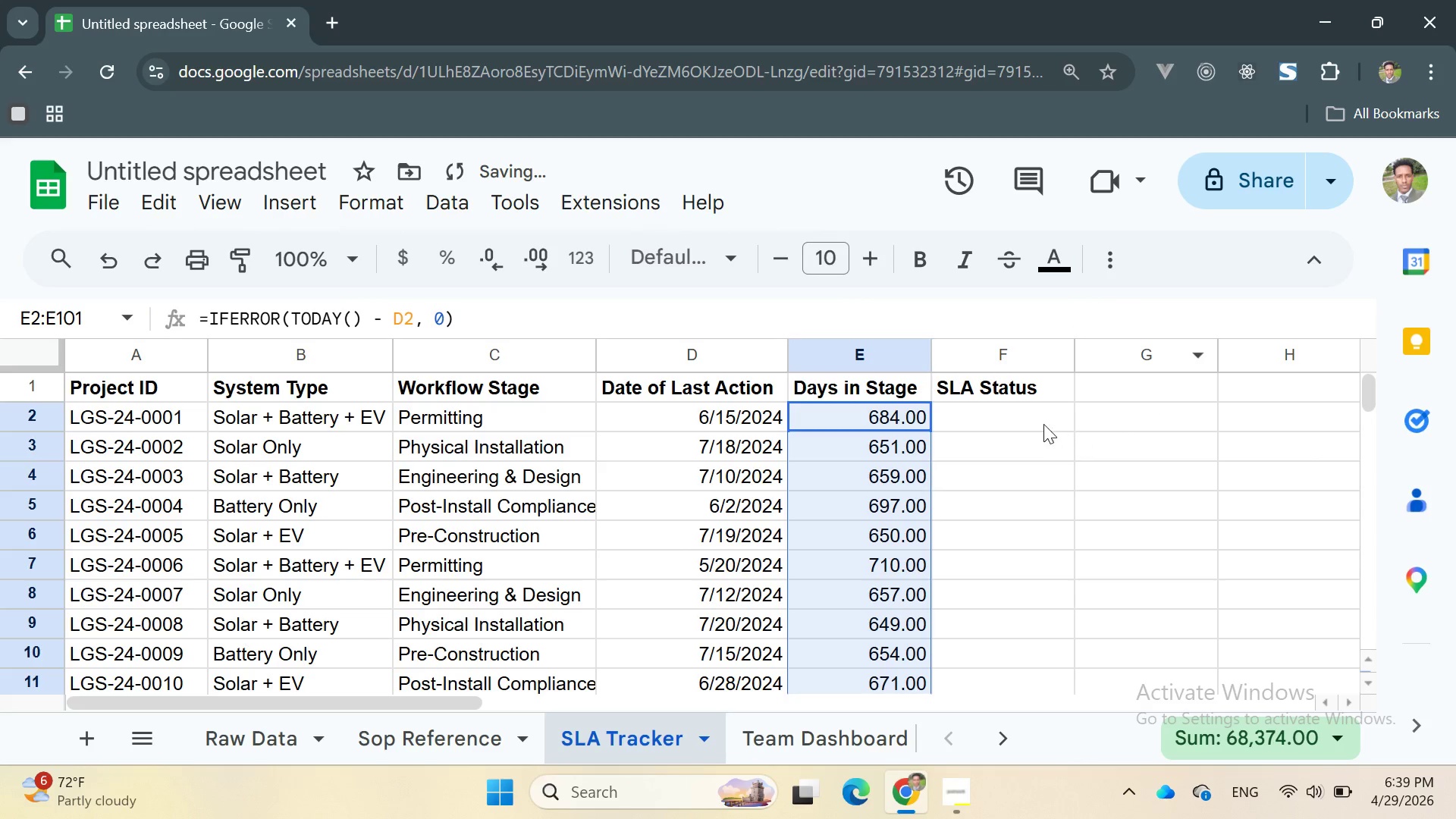 
left_click([1015, 416])
 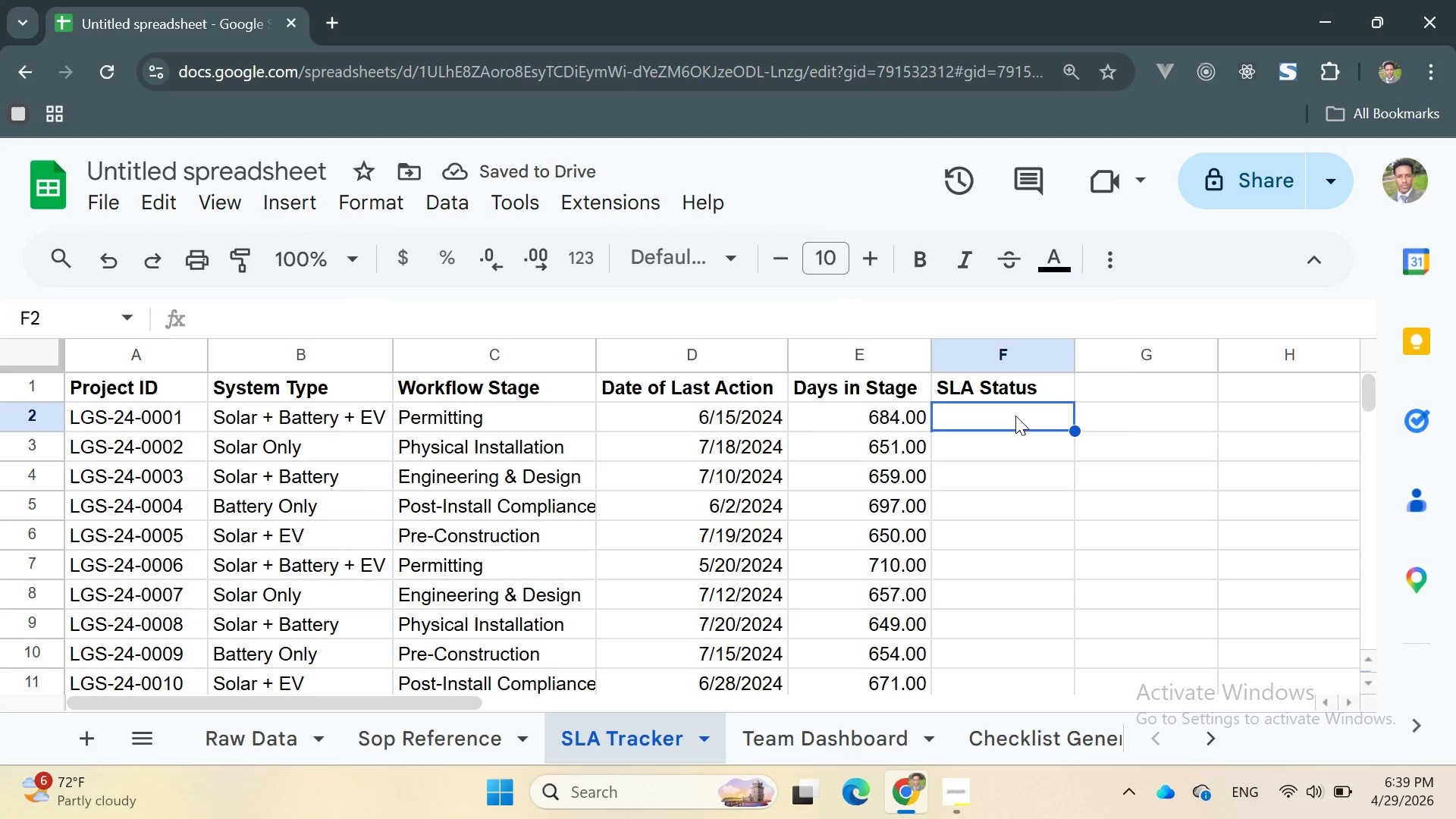 
double_click([1015, 416])
 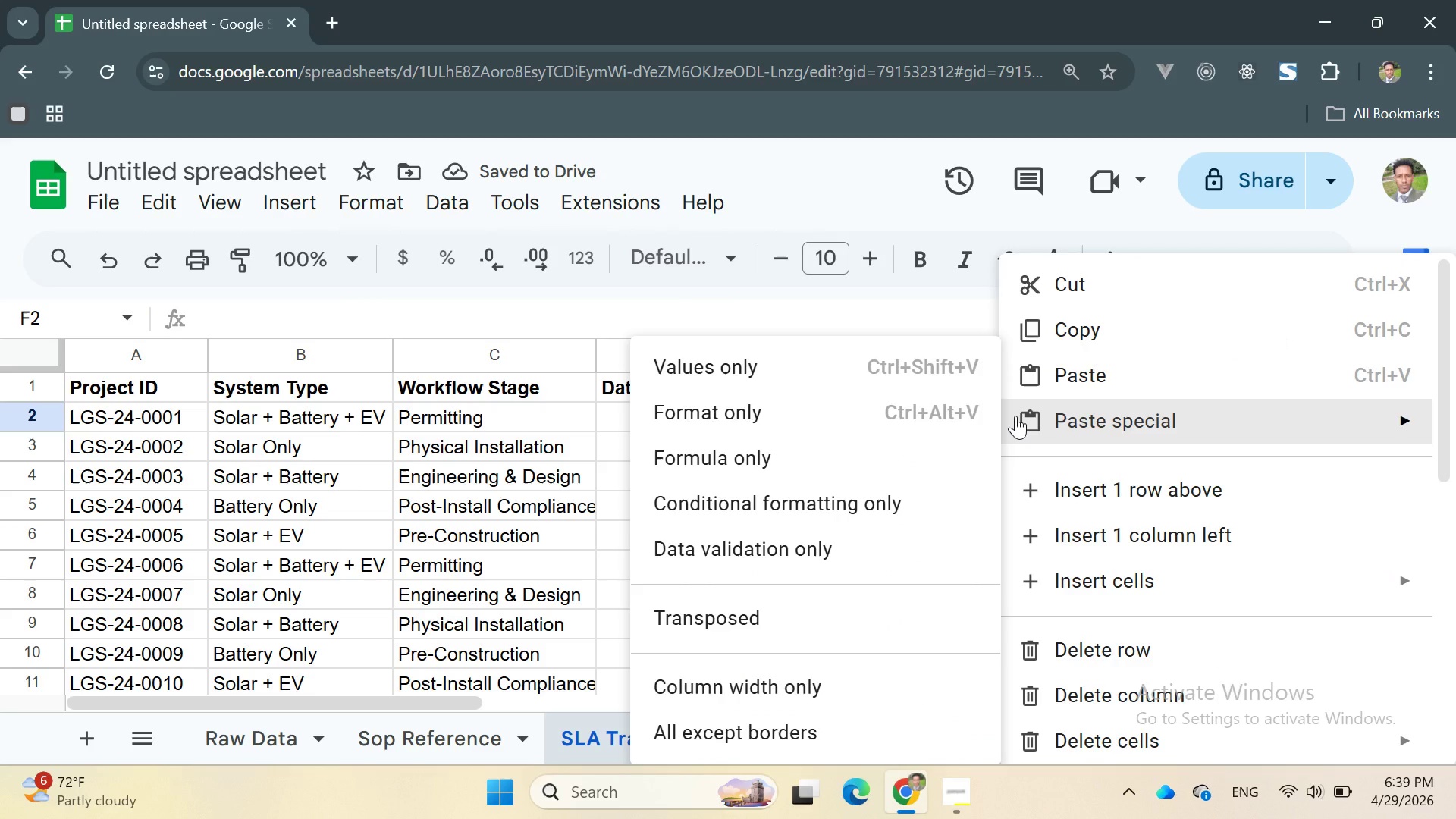 
triple_click([1015, 416])
 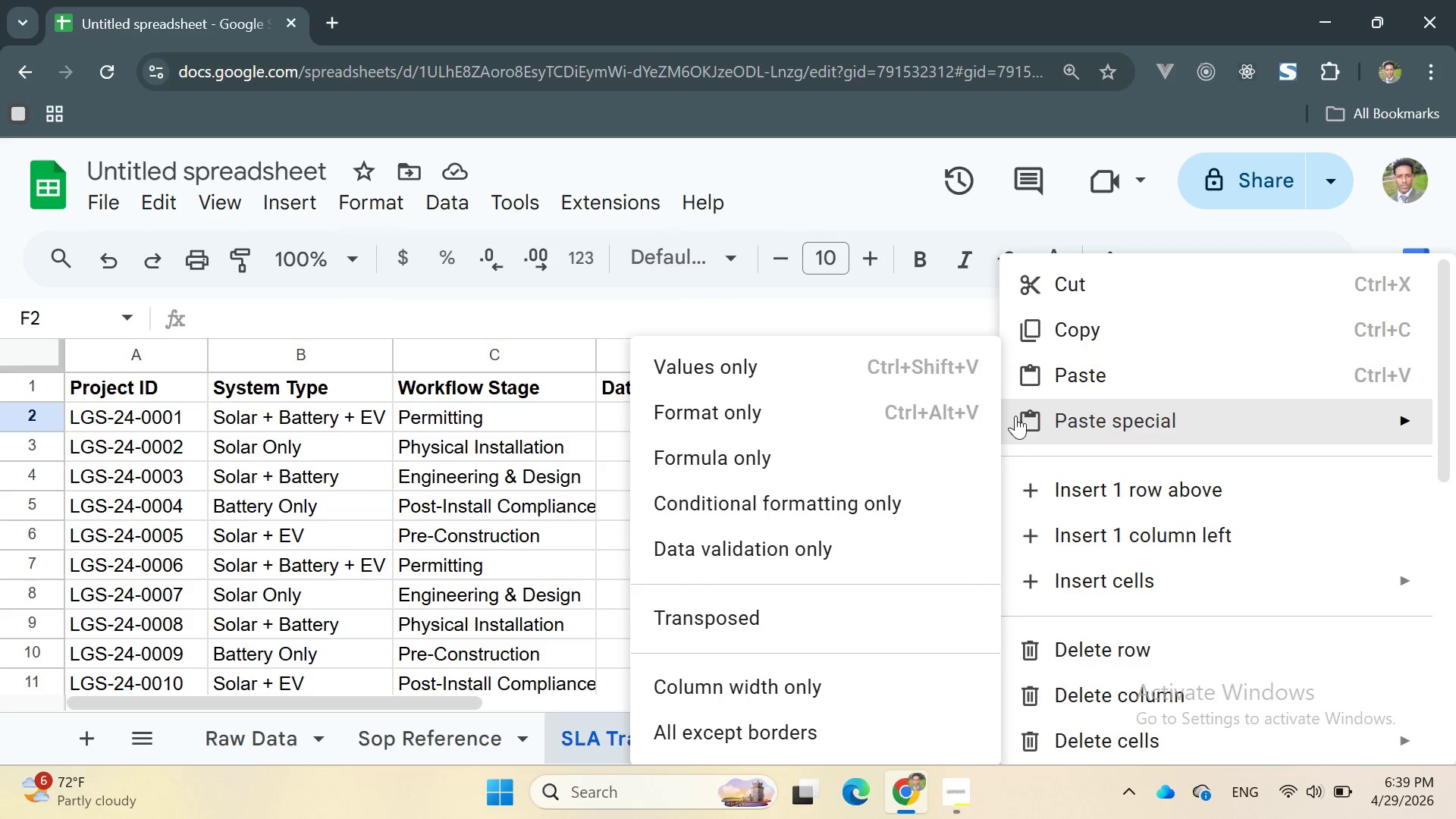 
key(Equal)
 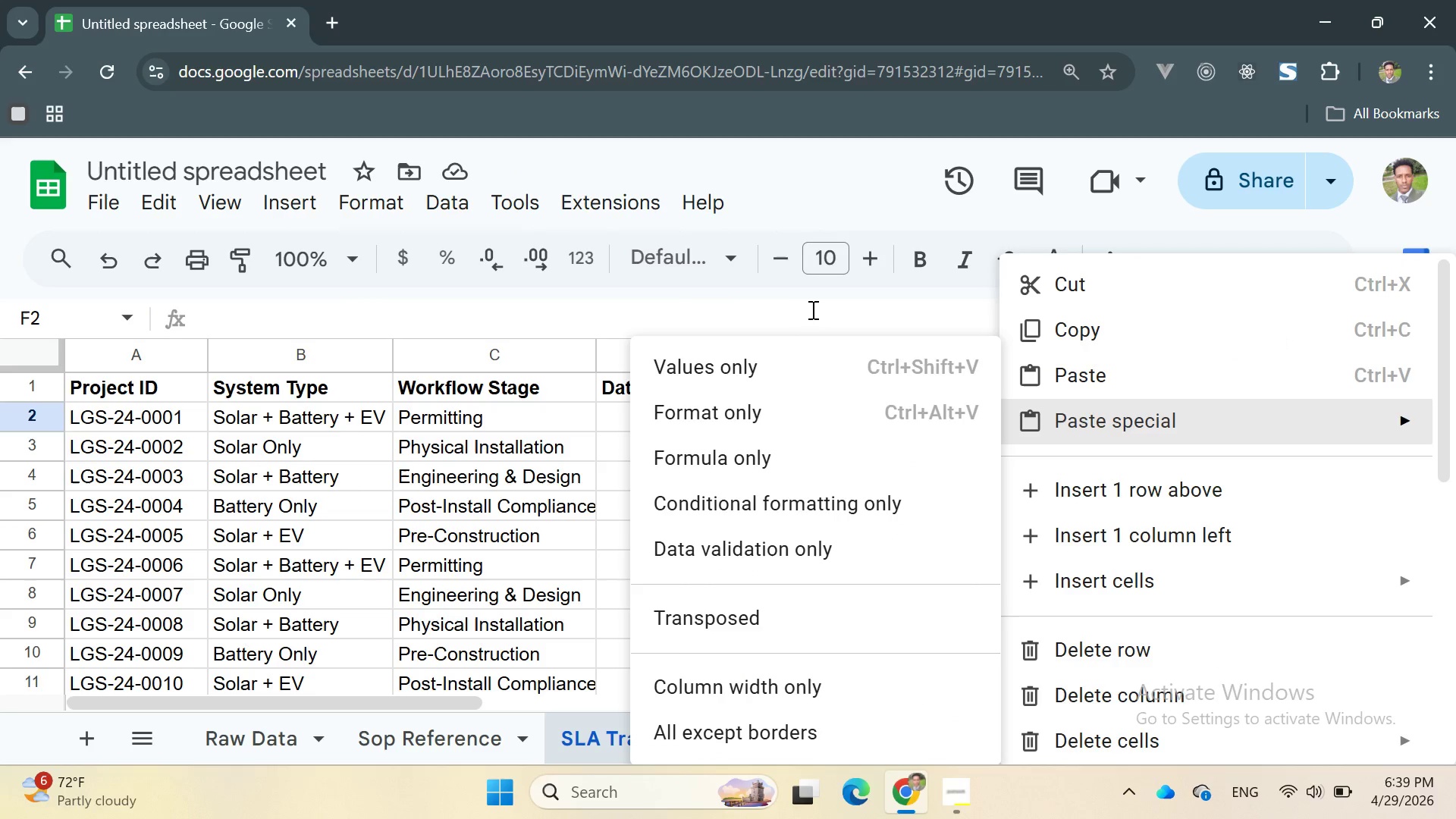 
left_click([794, 309])
 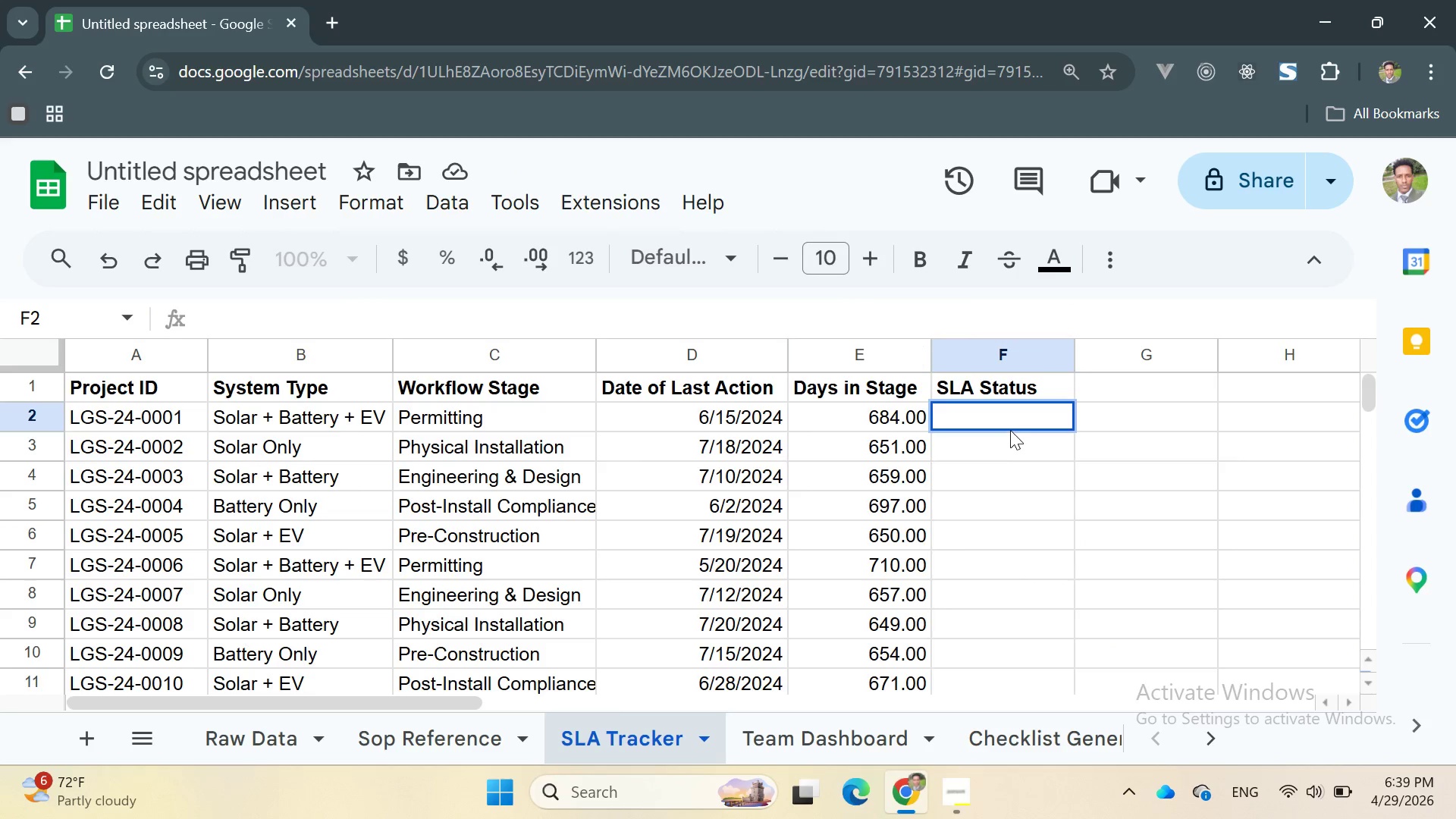 
left_click([1008, 430])
 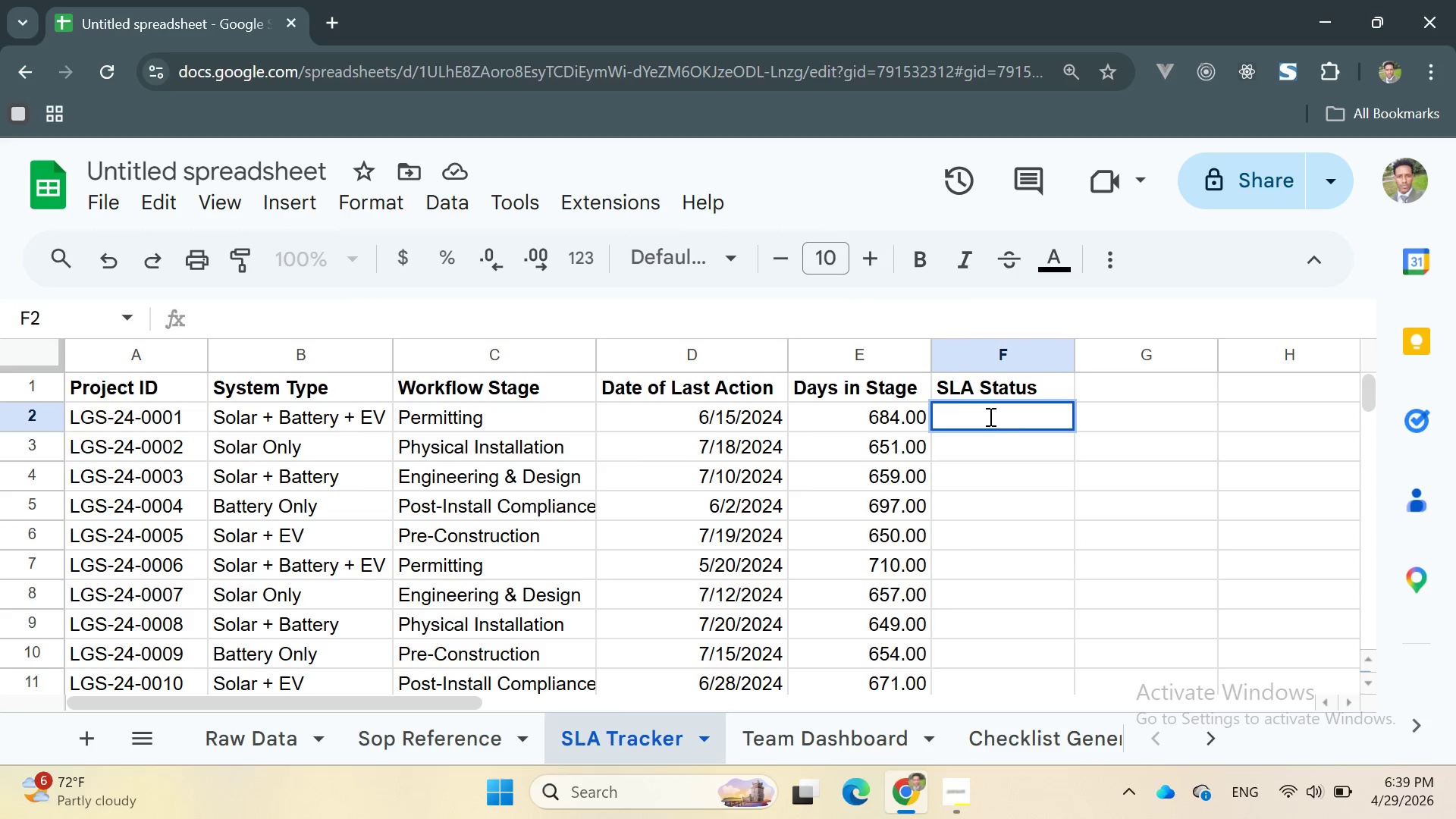 
left_click([988, 416])
 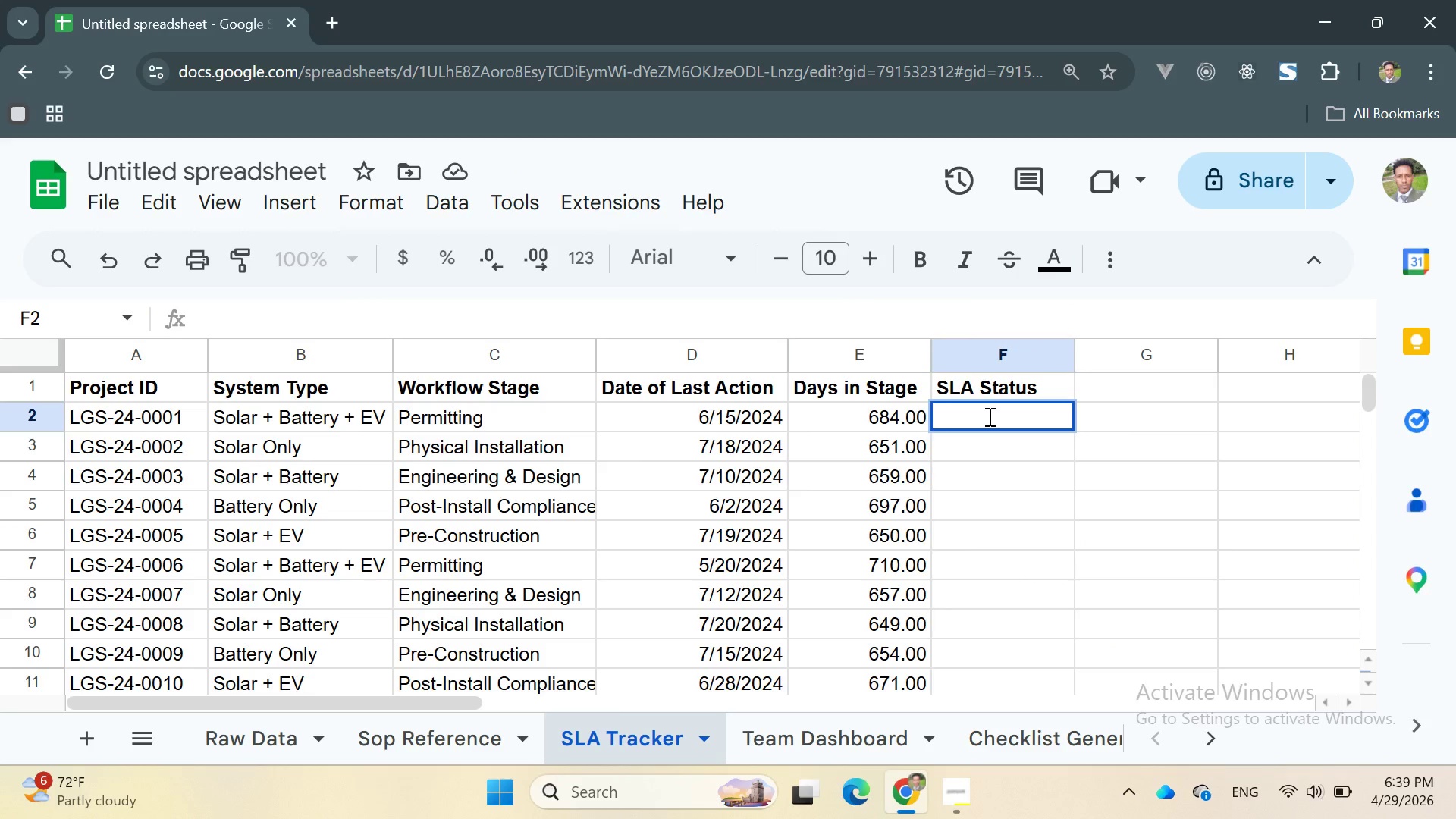 
type(=IF)
 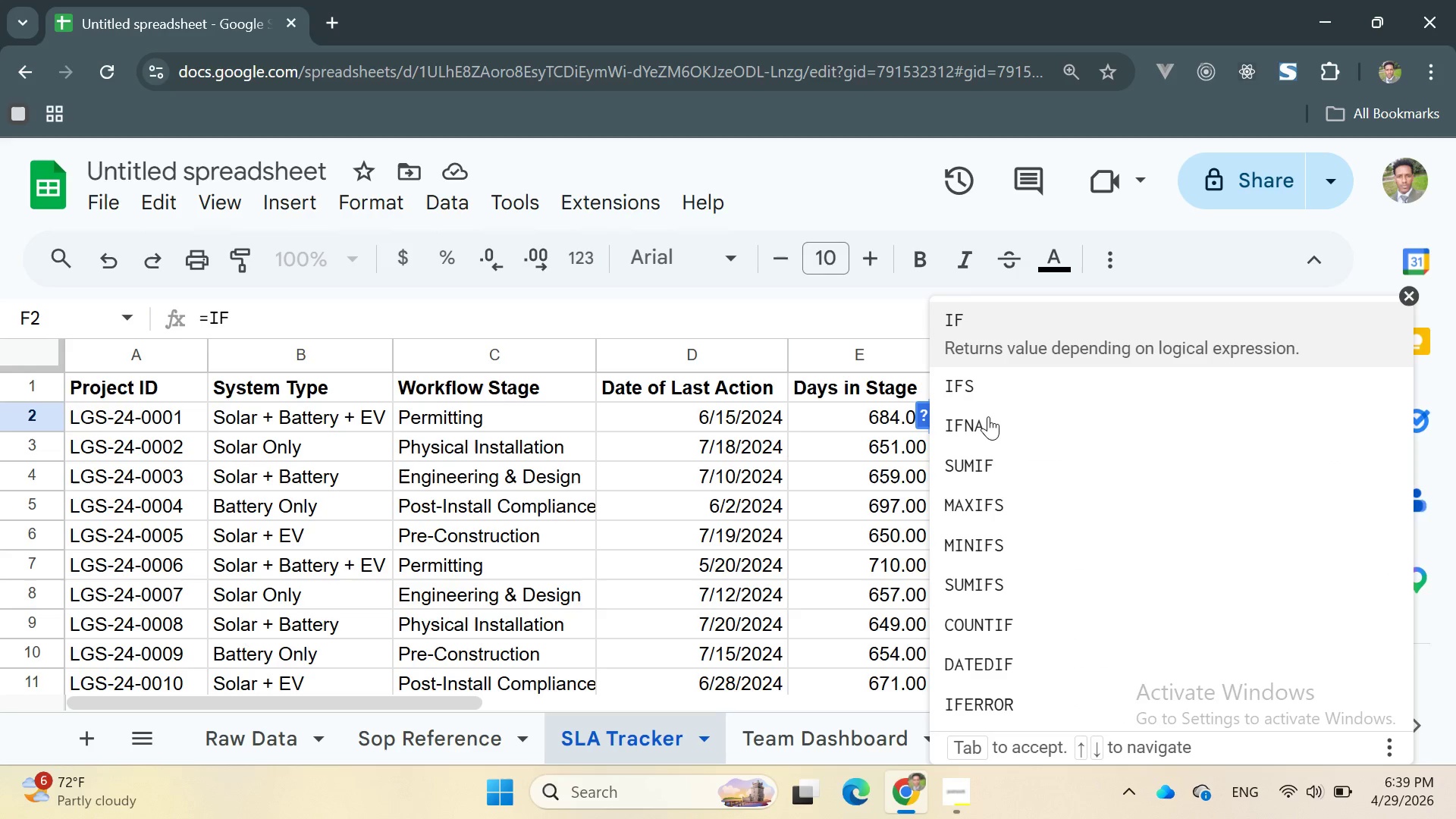 
right_click([988, 416])
 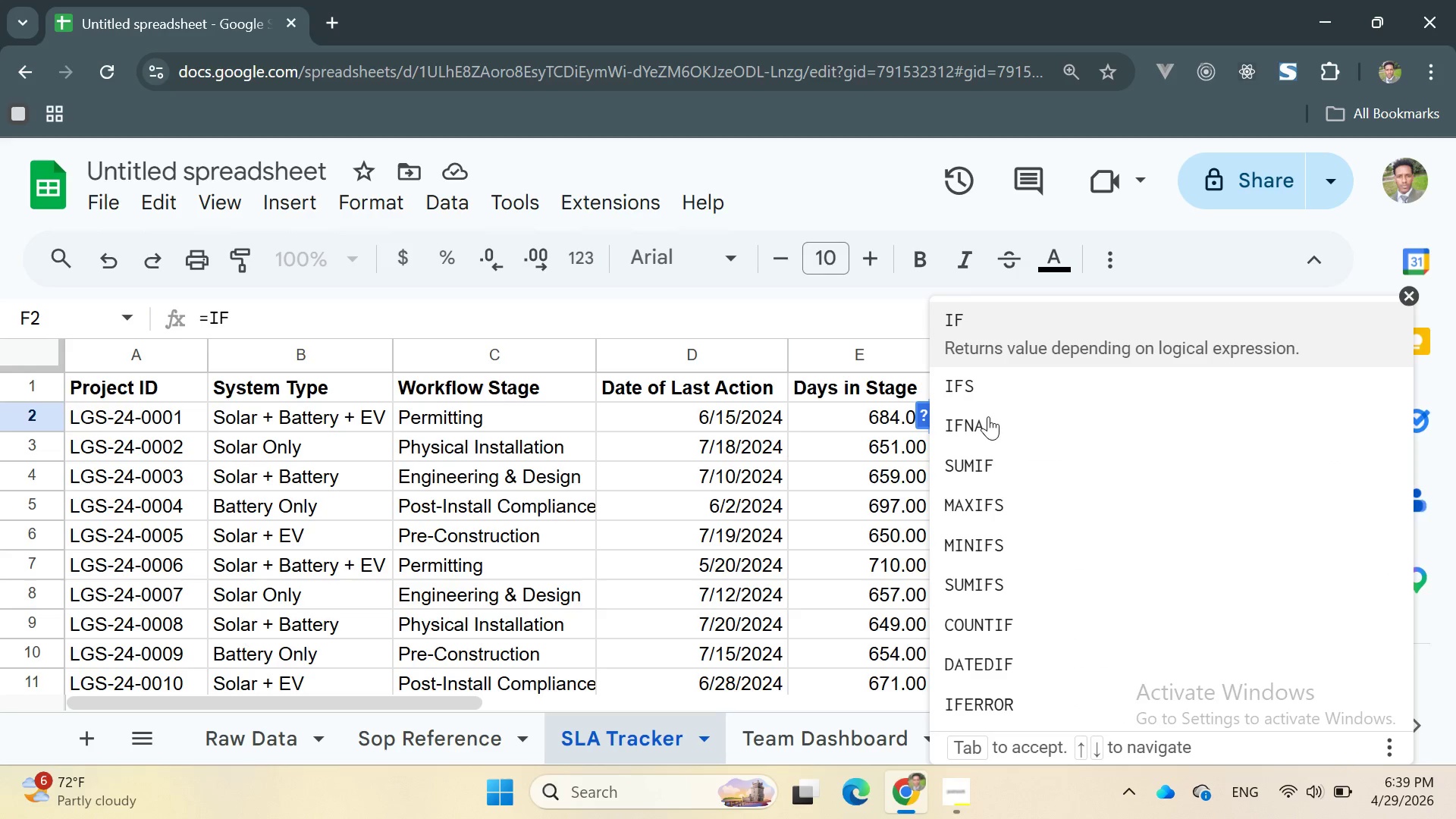 
key(Enter)
 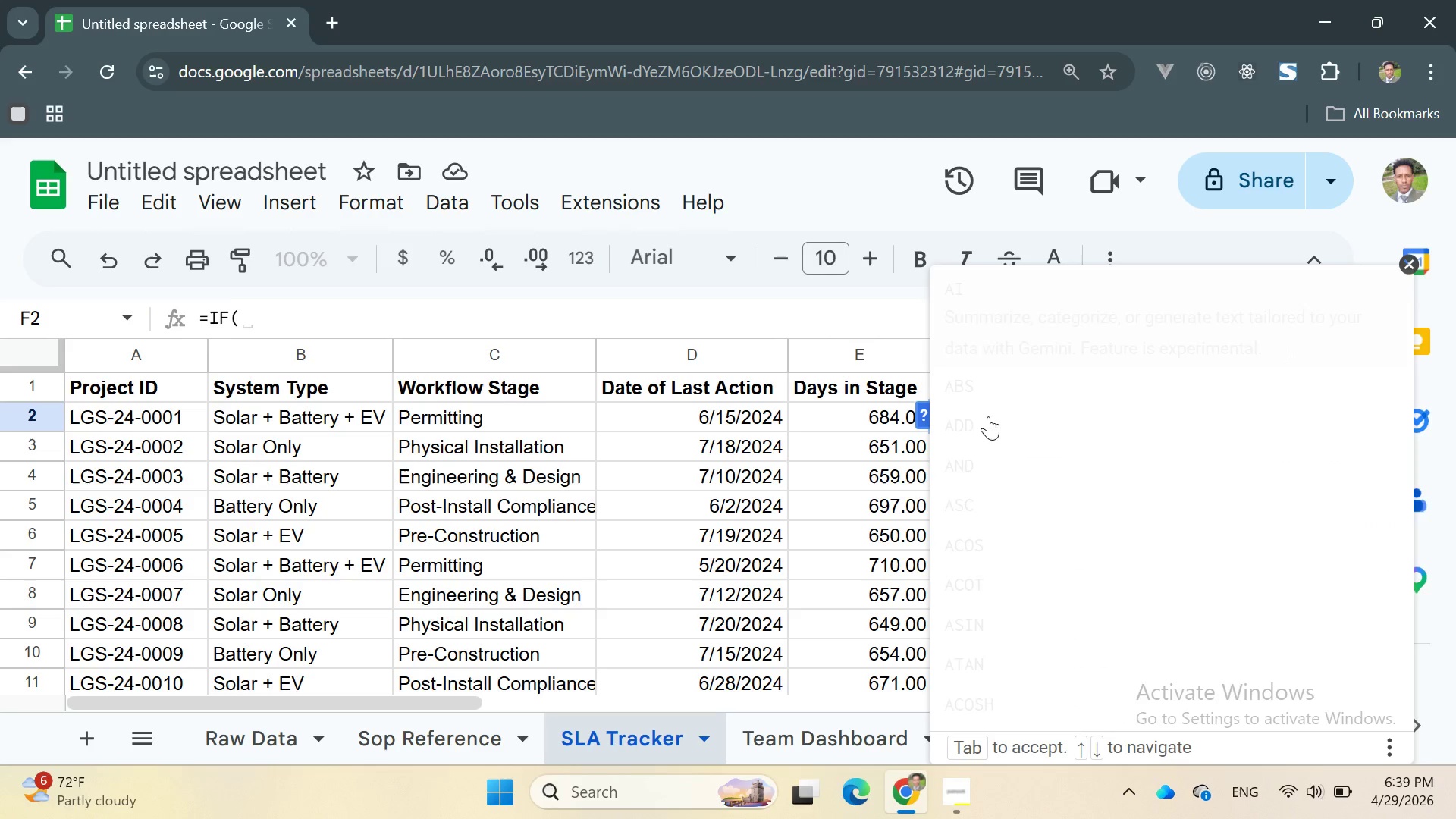 
type(AND)
 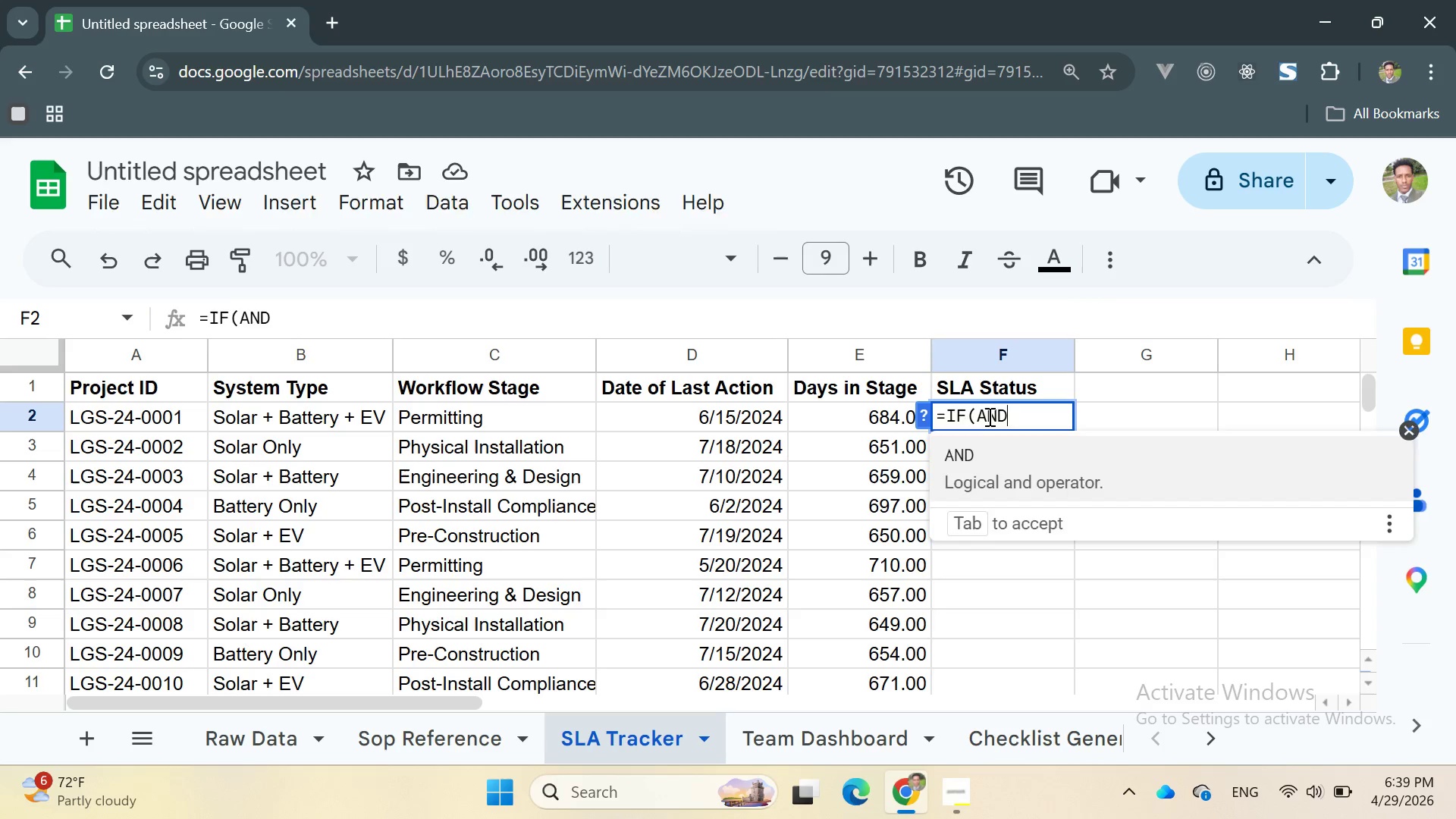 
key(Enter)
 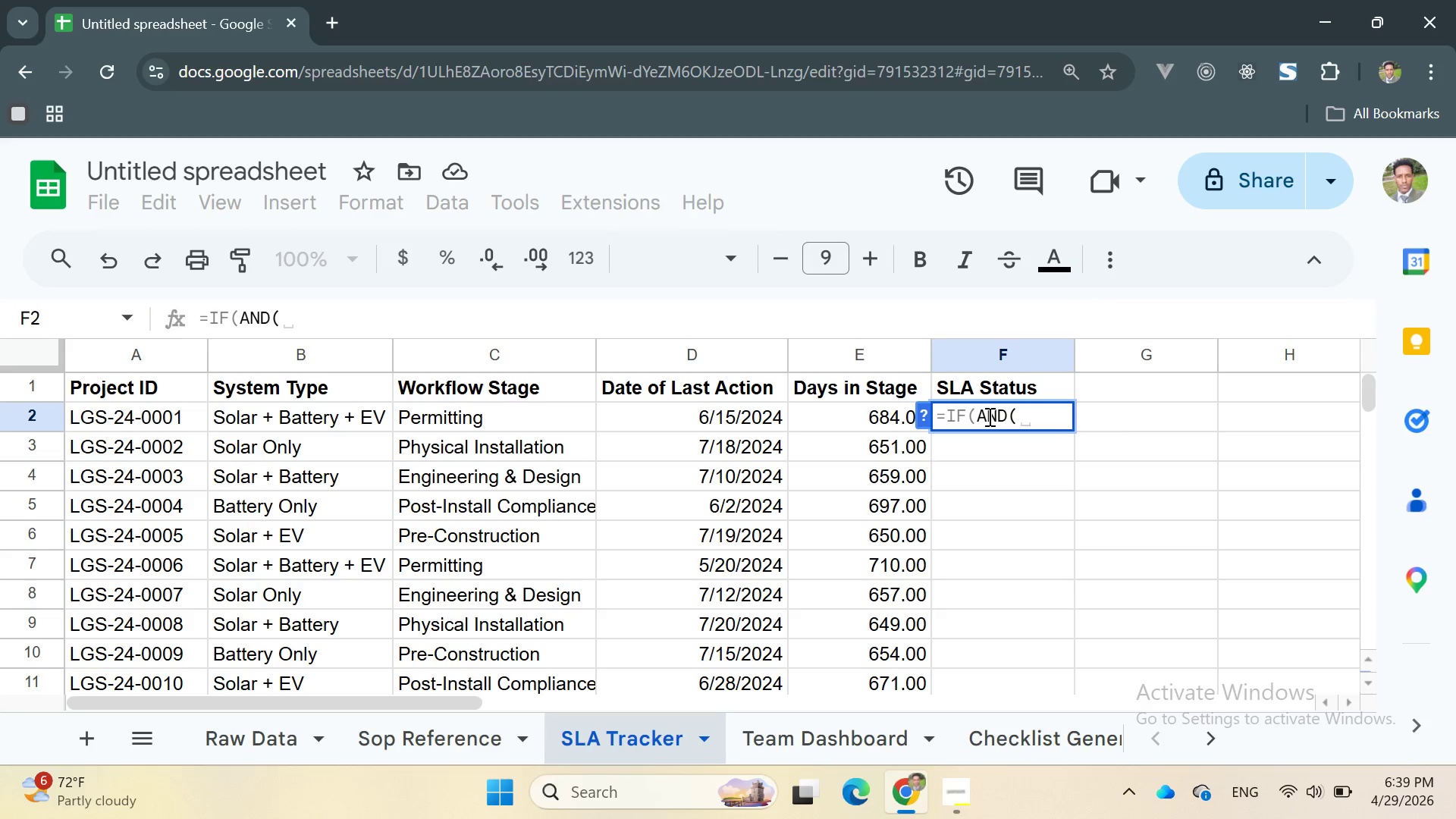 
type(C2="")
 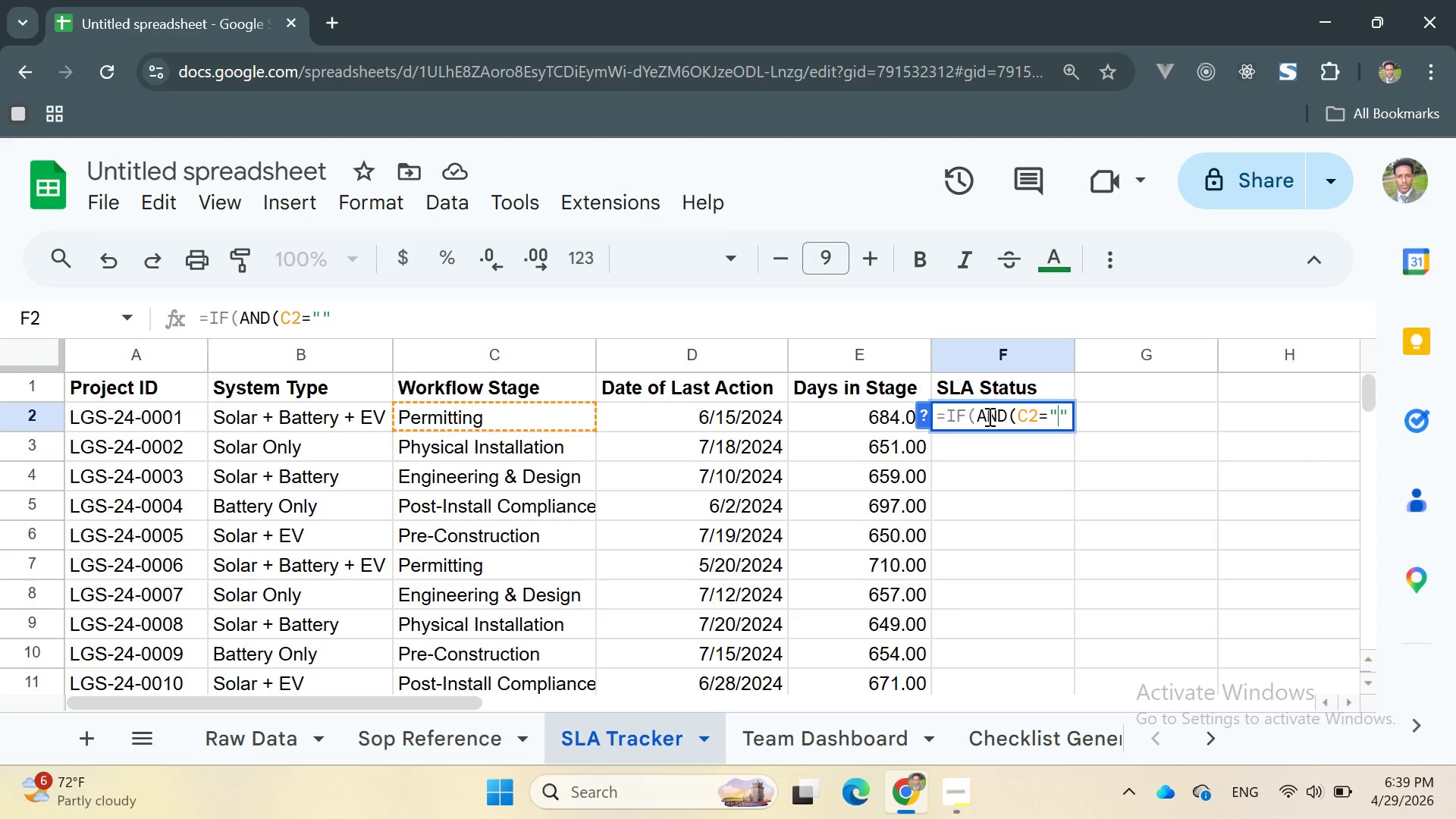 
 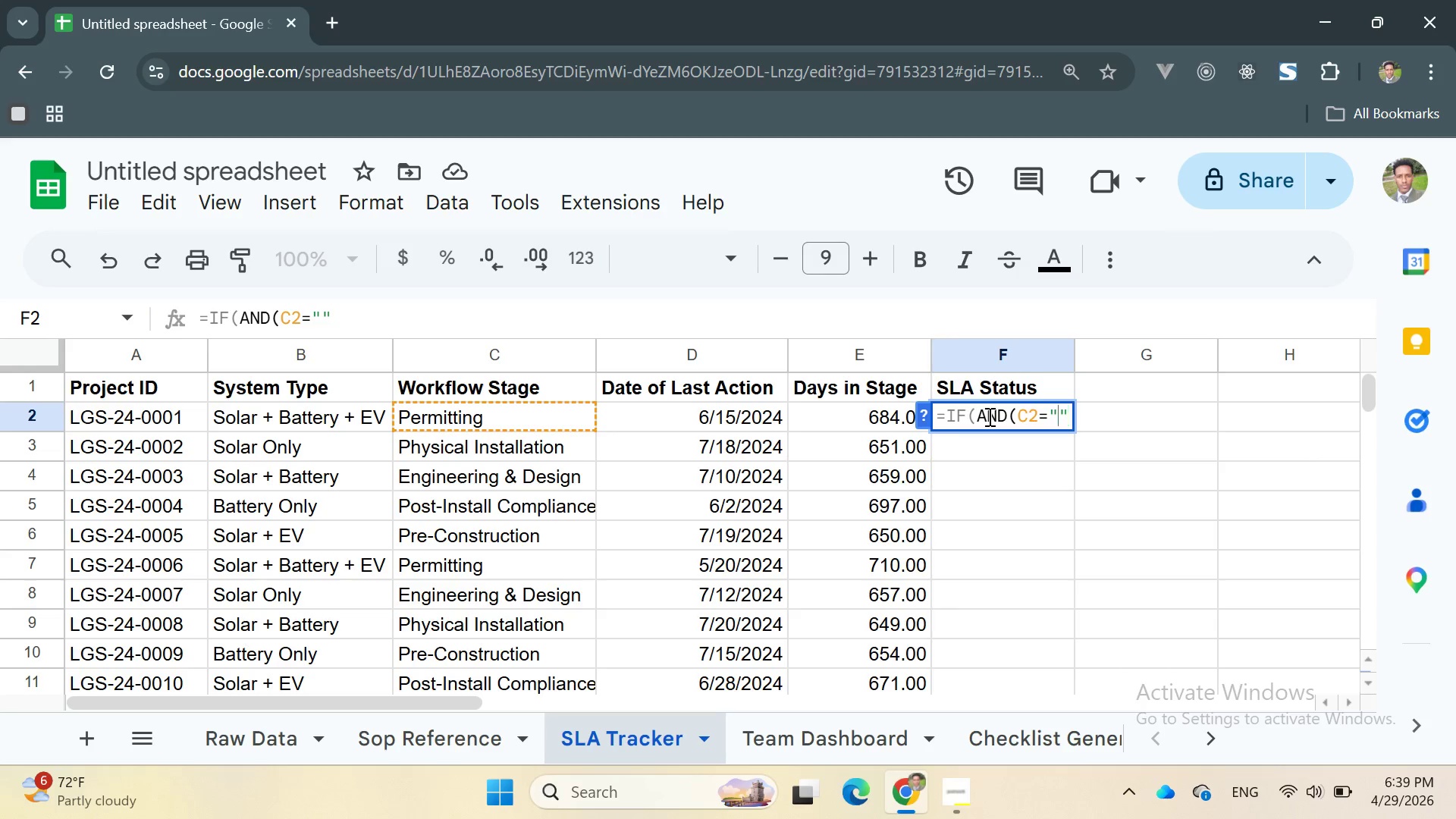 
key(ArrowLeft)
 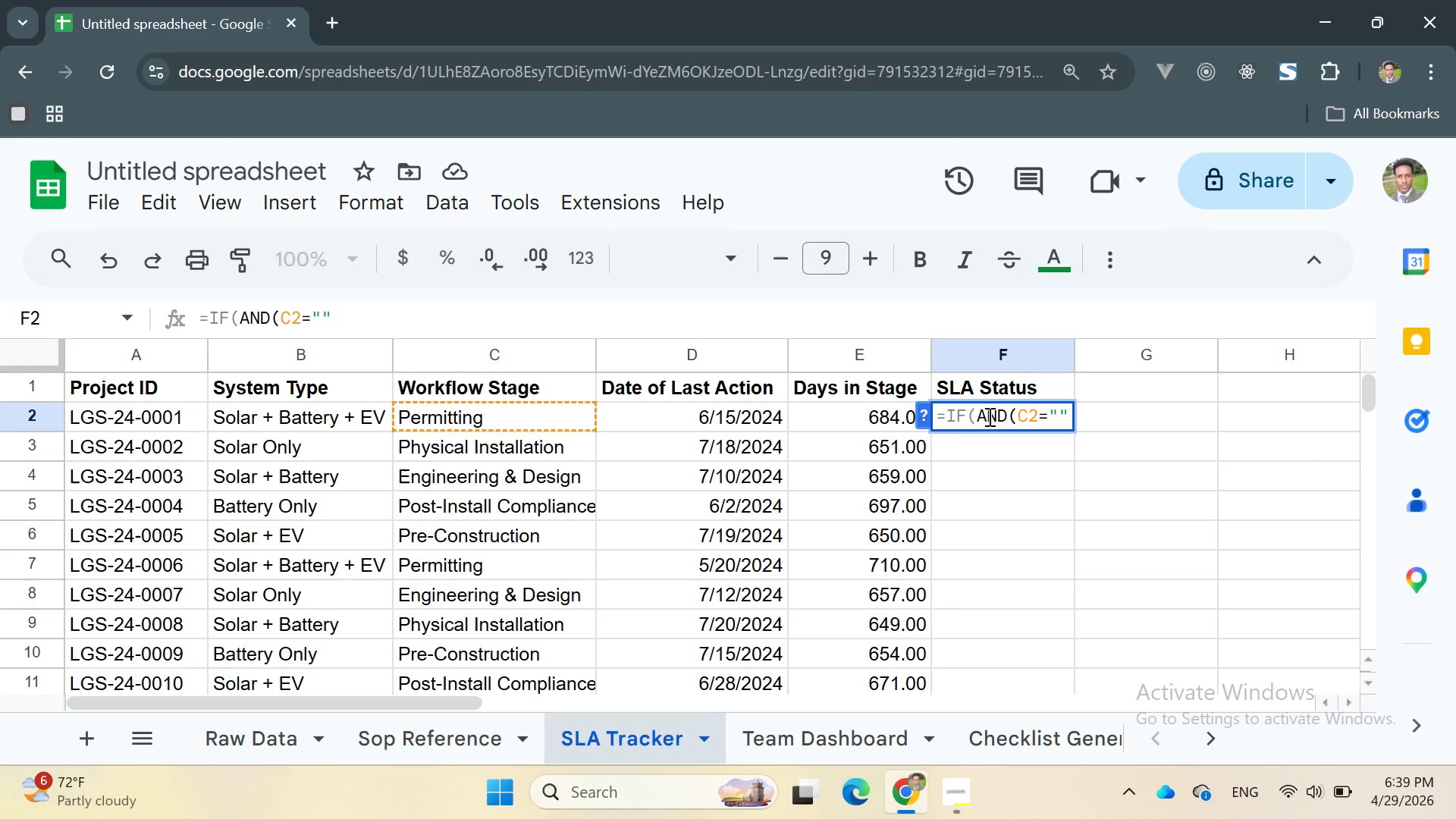 
type(p)
key(Backspace)
type(pERMI)
key(Backspace)
key(Backspace)
key(Backspace)
key(Backspace)
key(Backspace)
type(Permitting)
 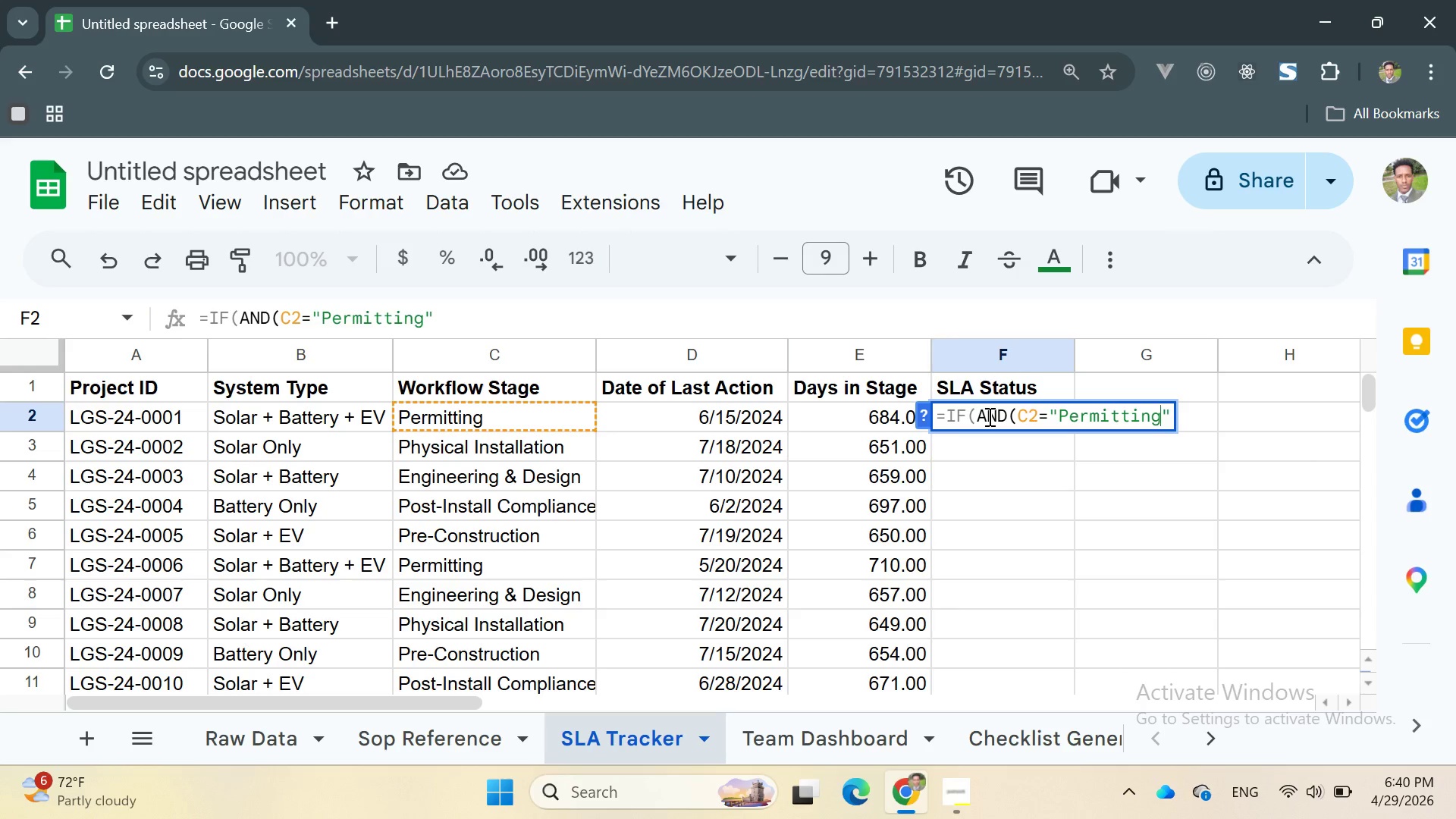 
key(ArrowRight)
 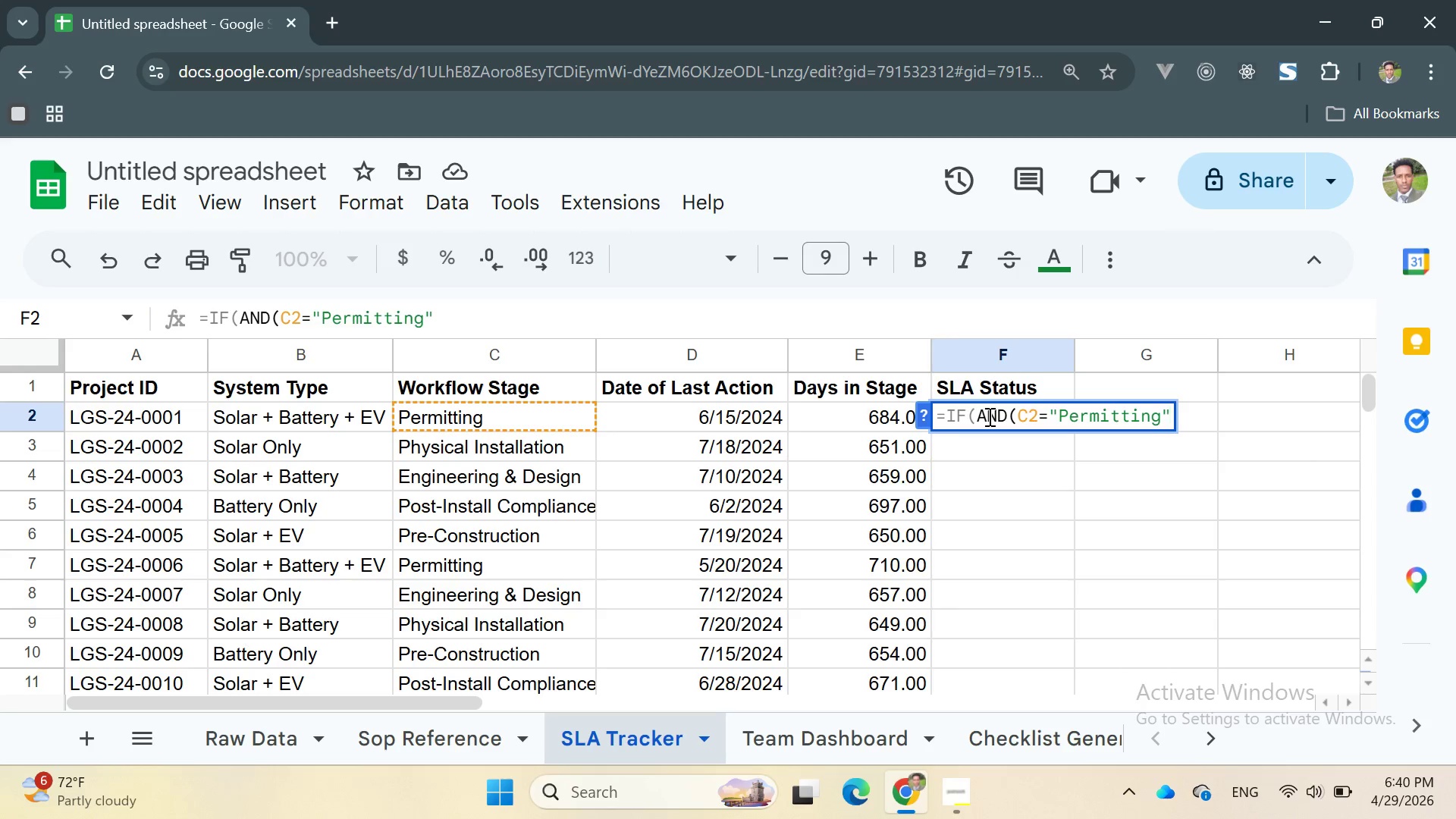 
type(, E2>21), "")
 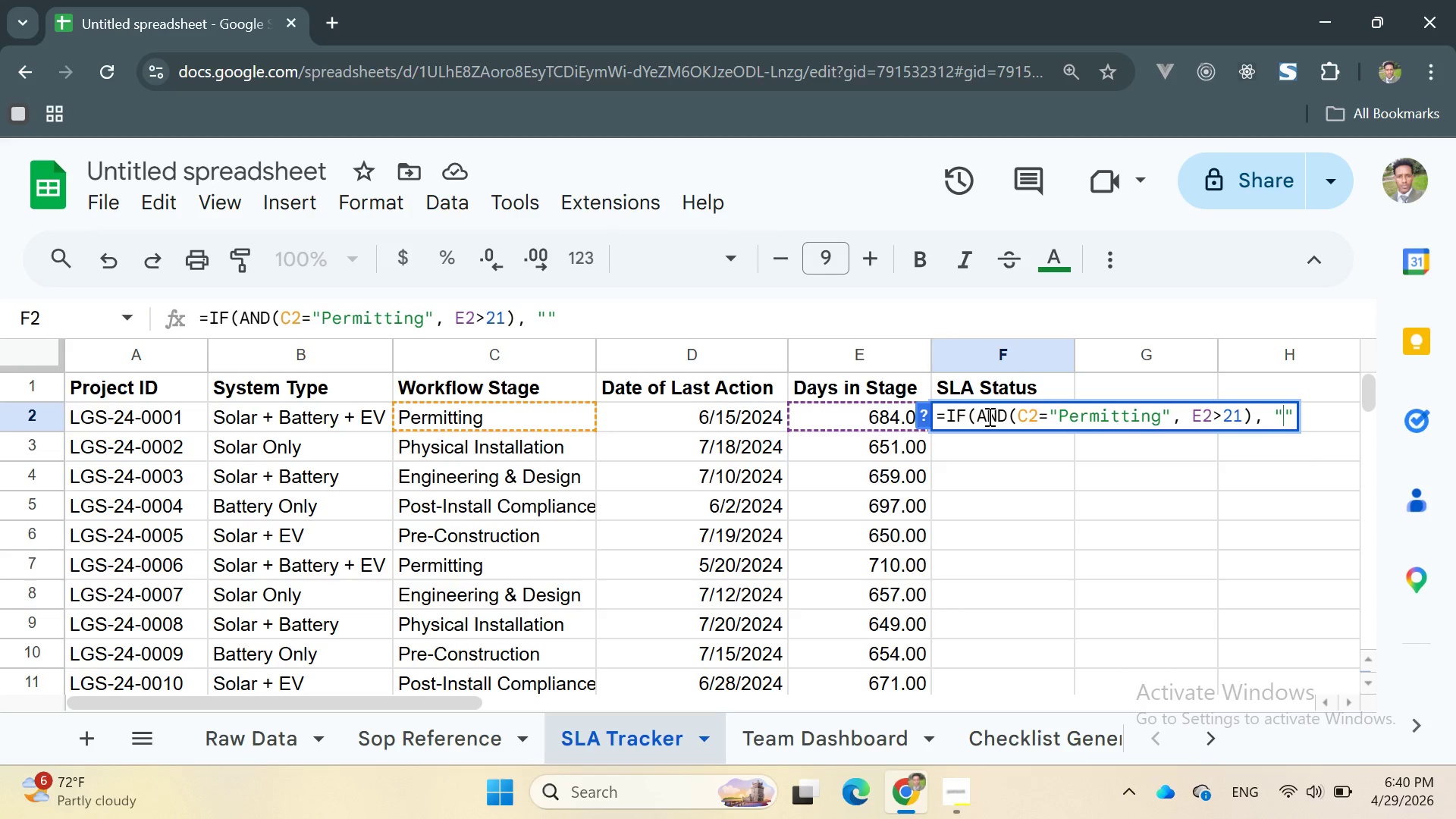 
 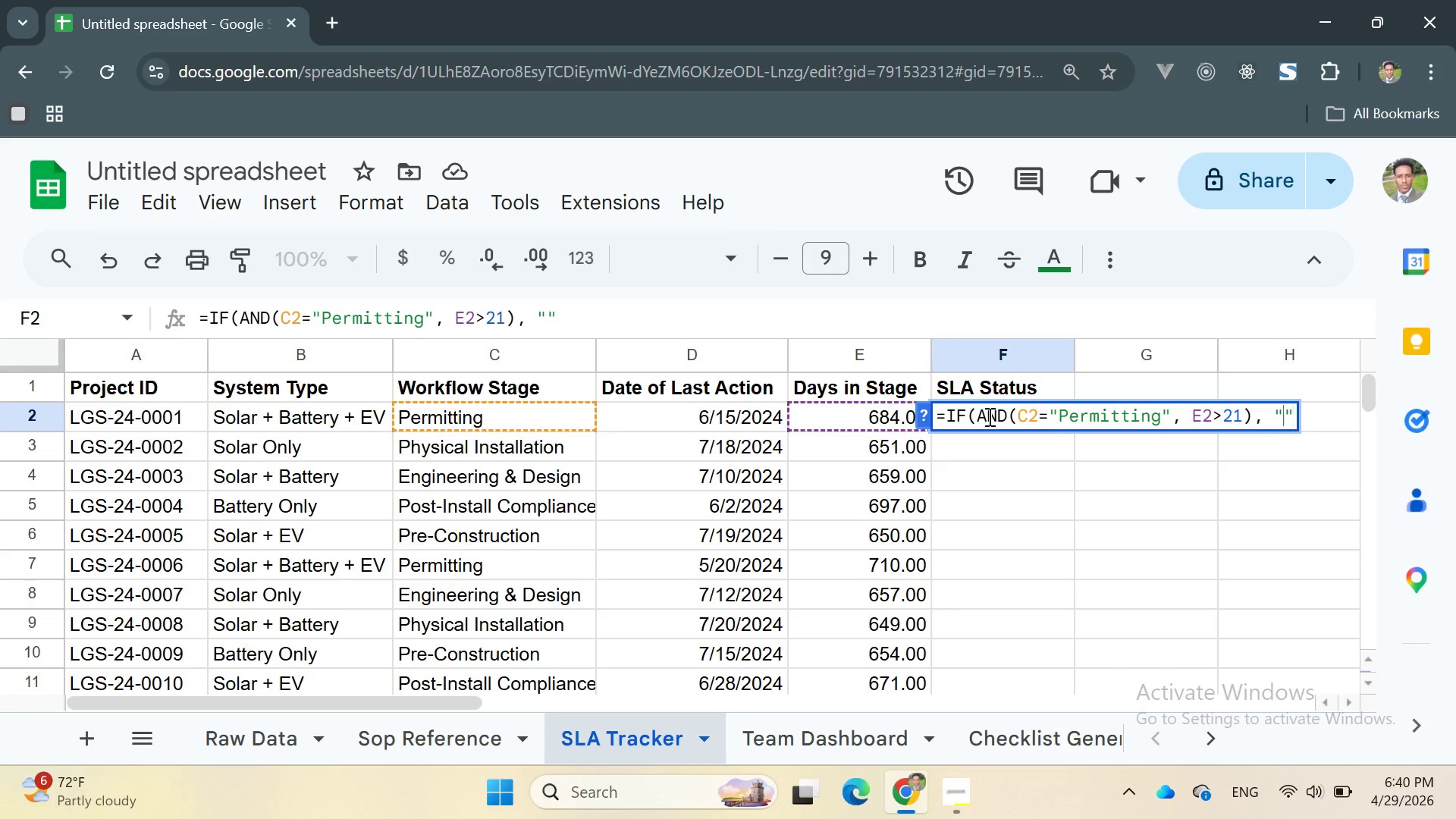 
key(ArrowLeft)
 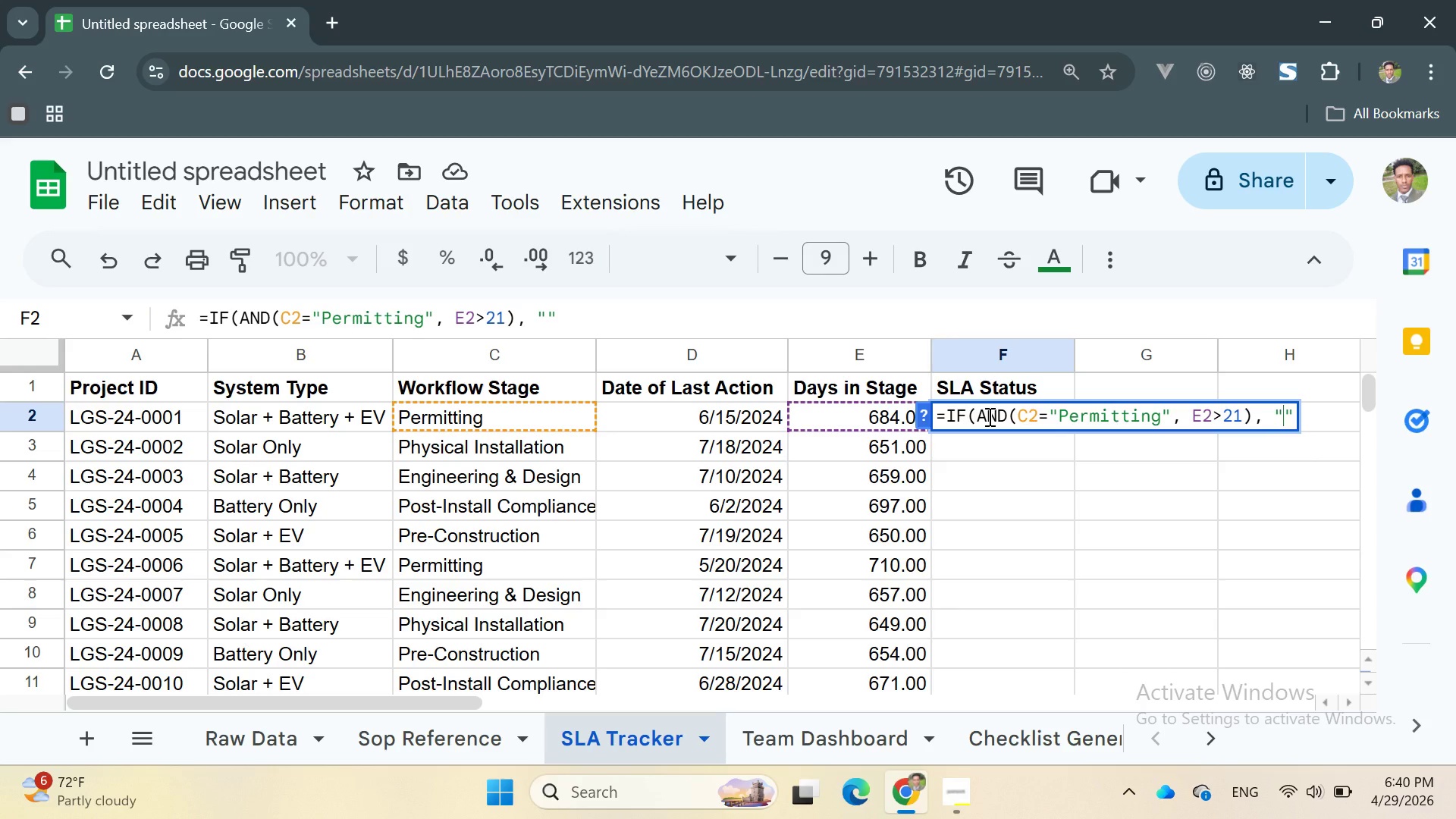 
type(OVERDUE)
 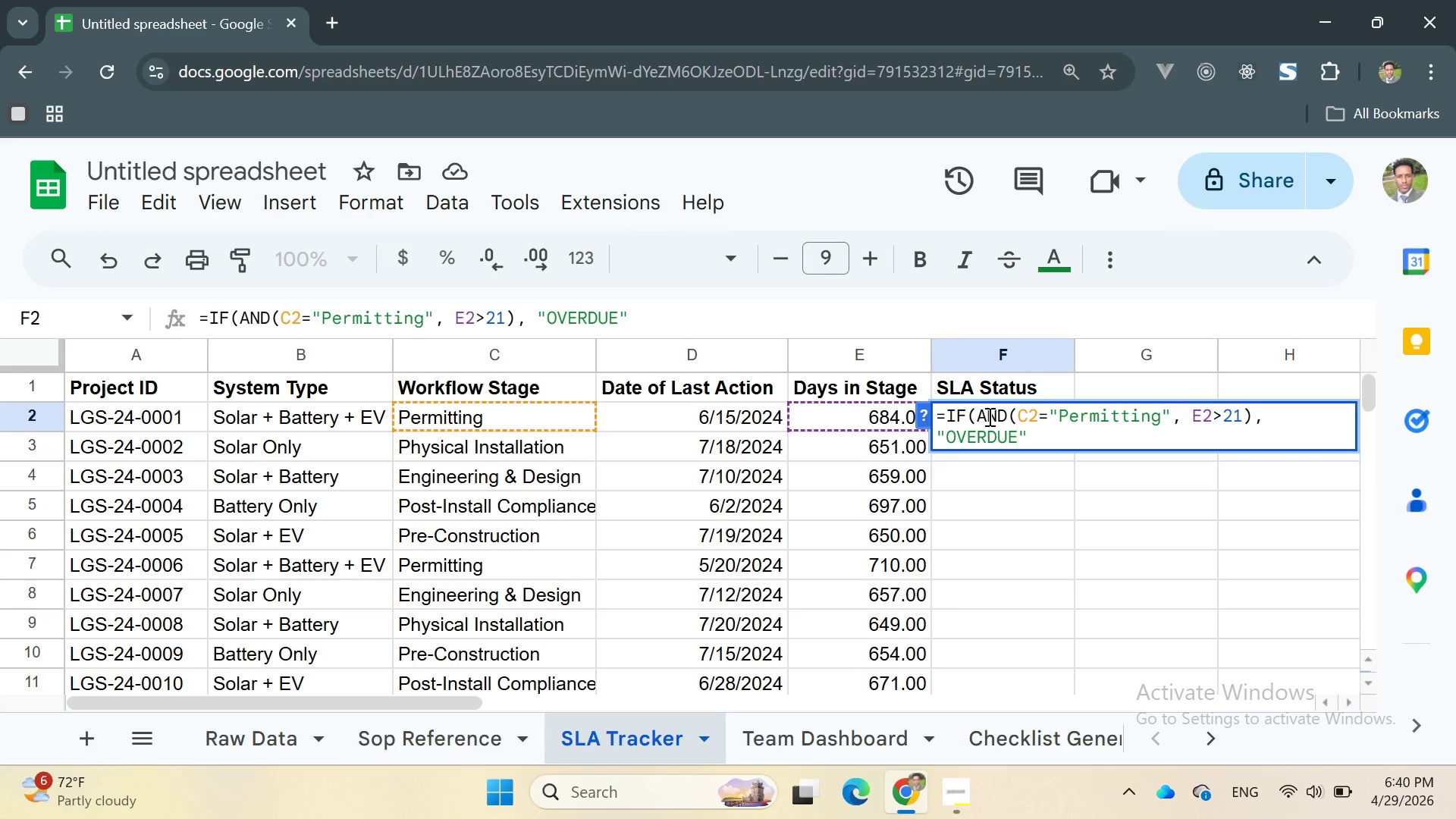 
key(ArrowRight)
 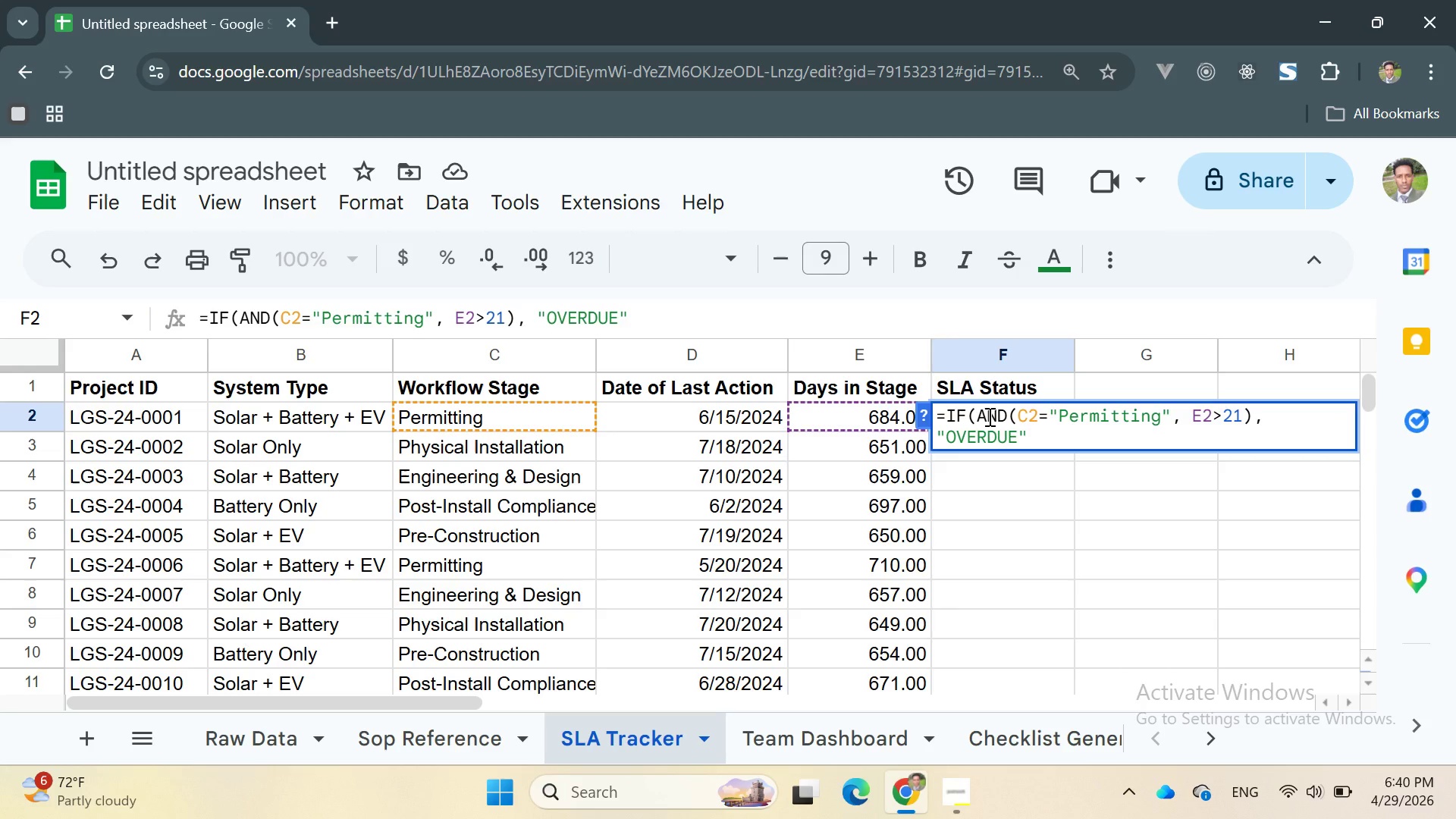 
type(, IF)
 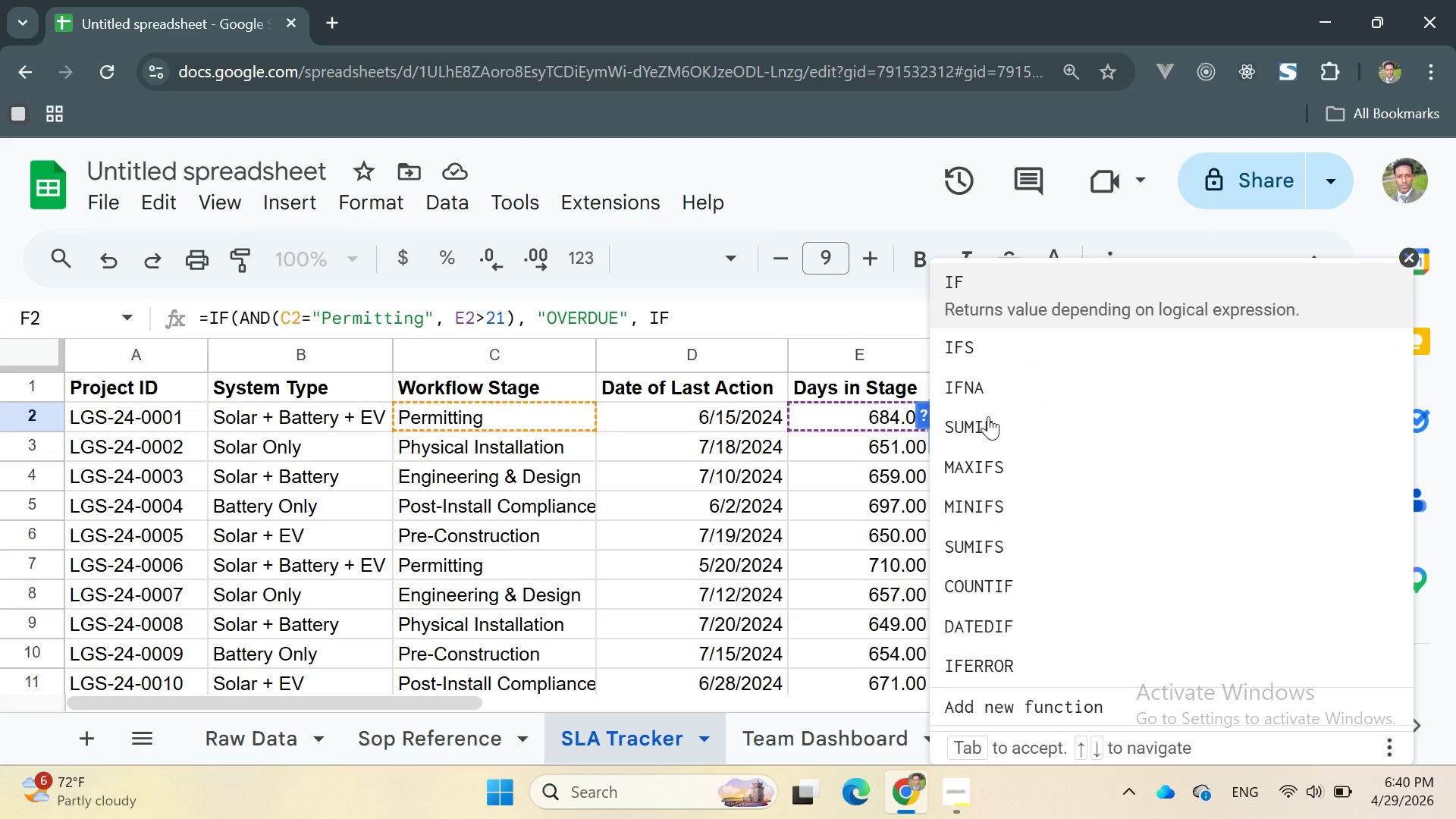 
key(Enter)
 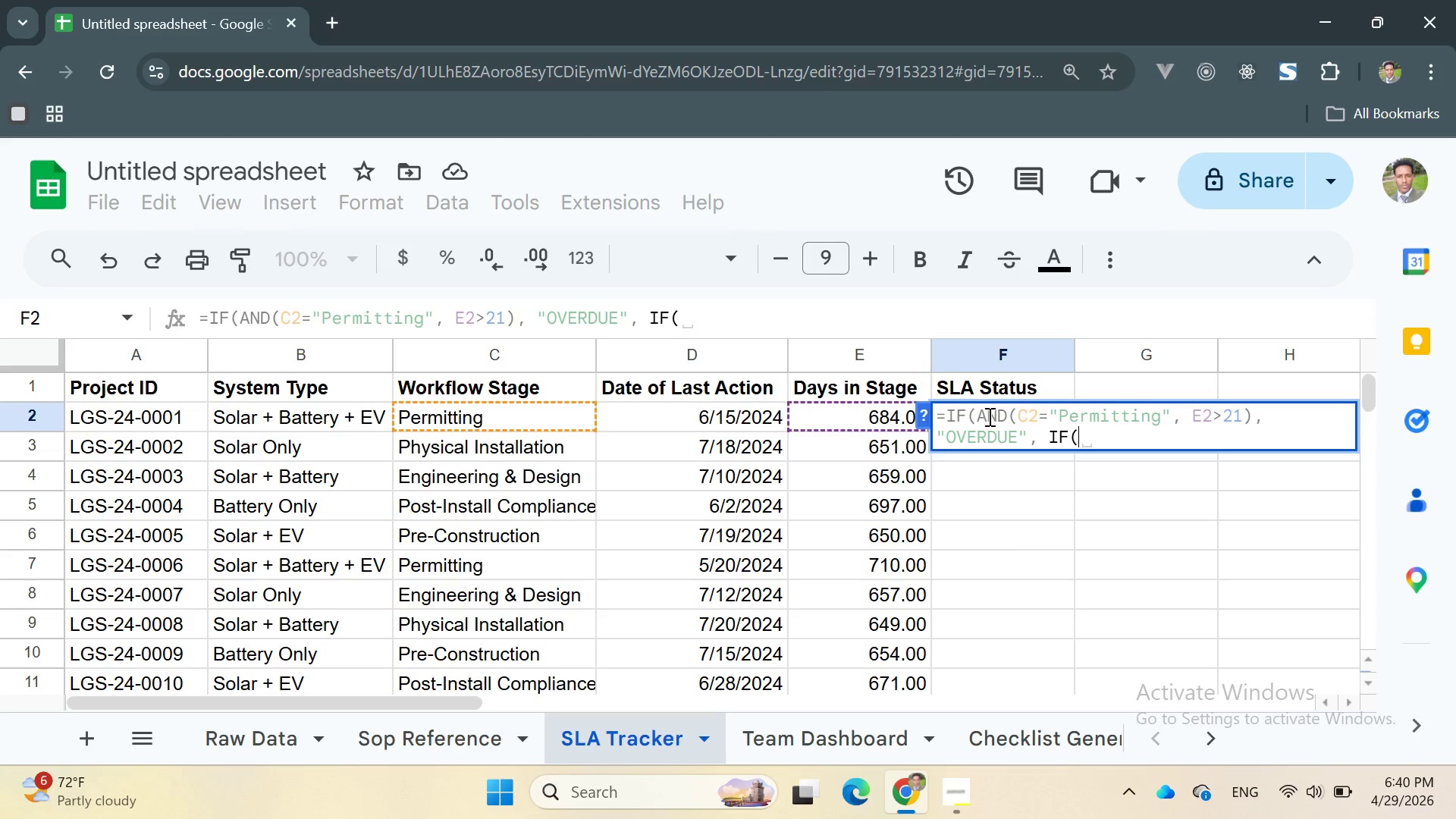 
type(AND)
 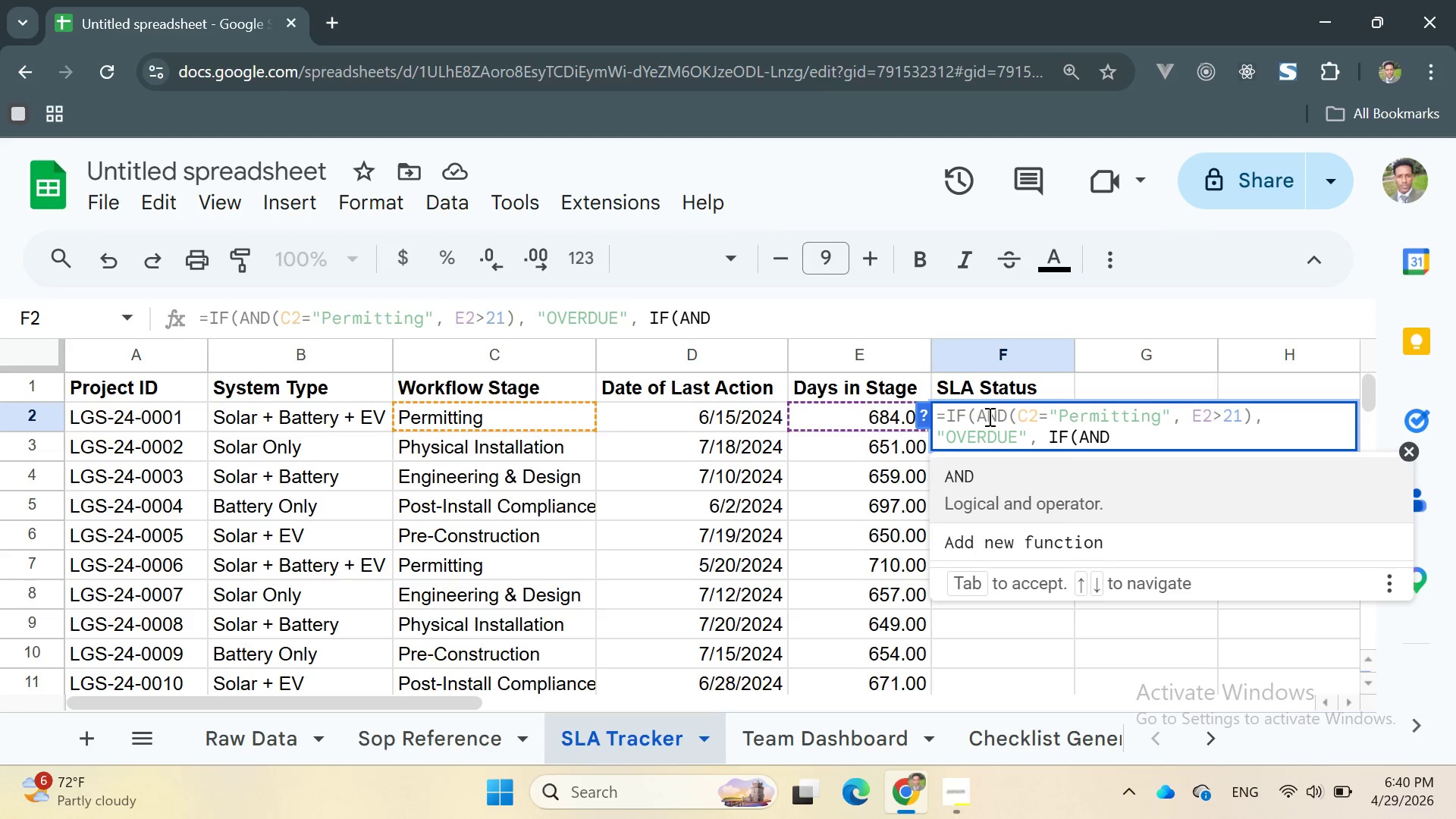 
key(Enter)
 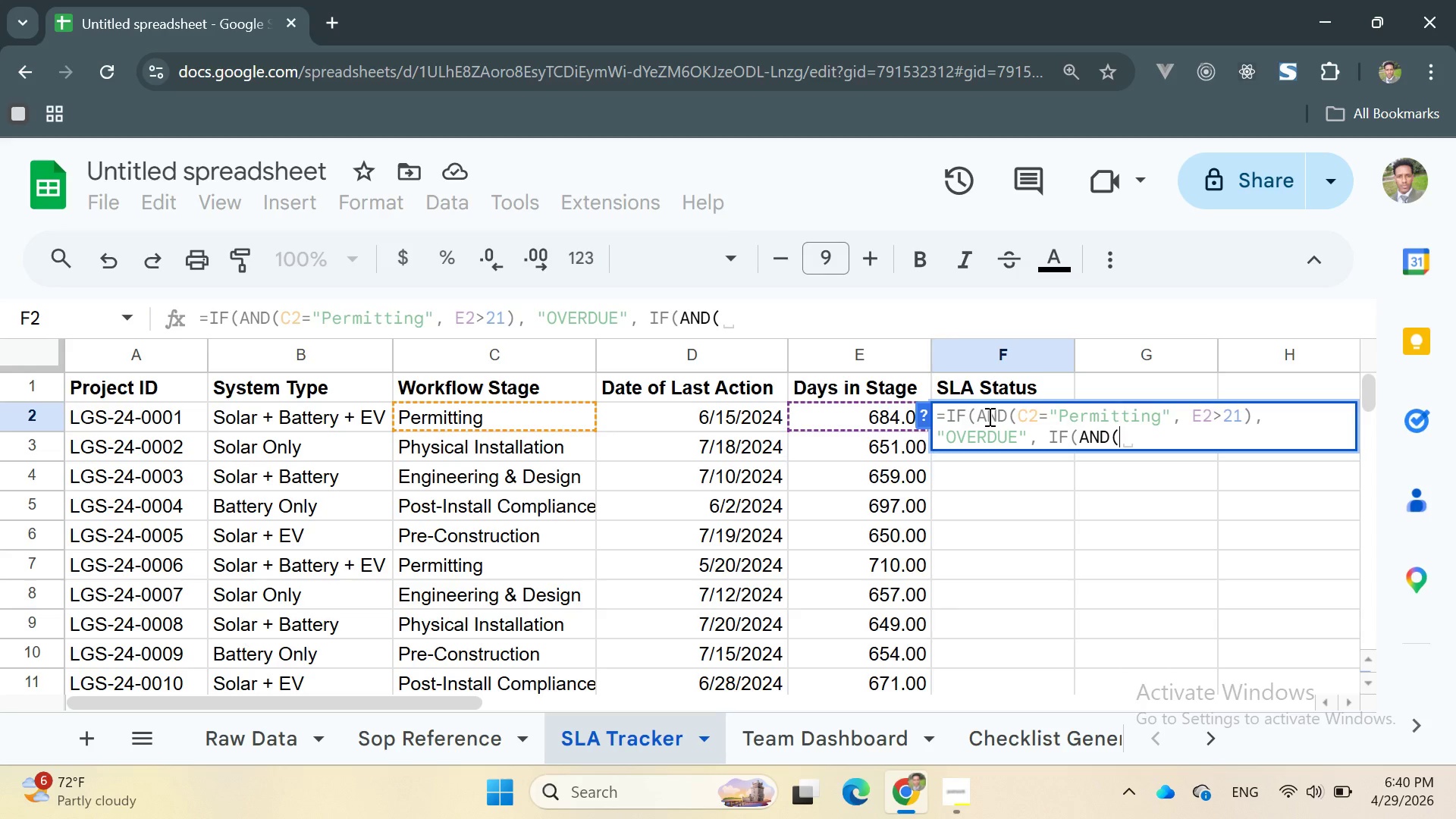 
type(C2)
 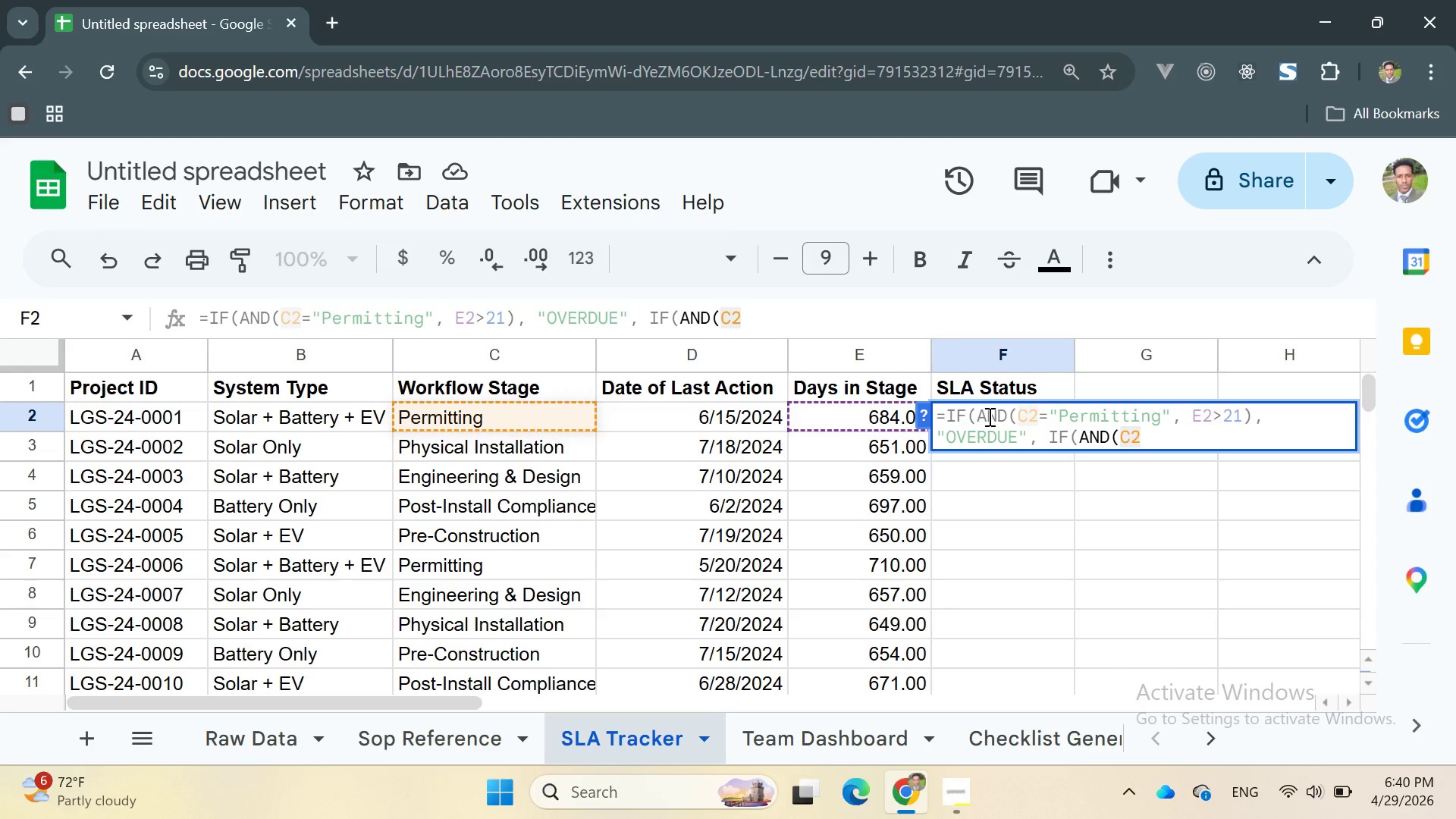 
key(Enter)
 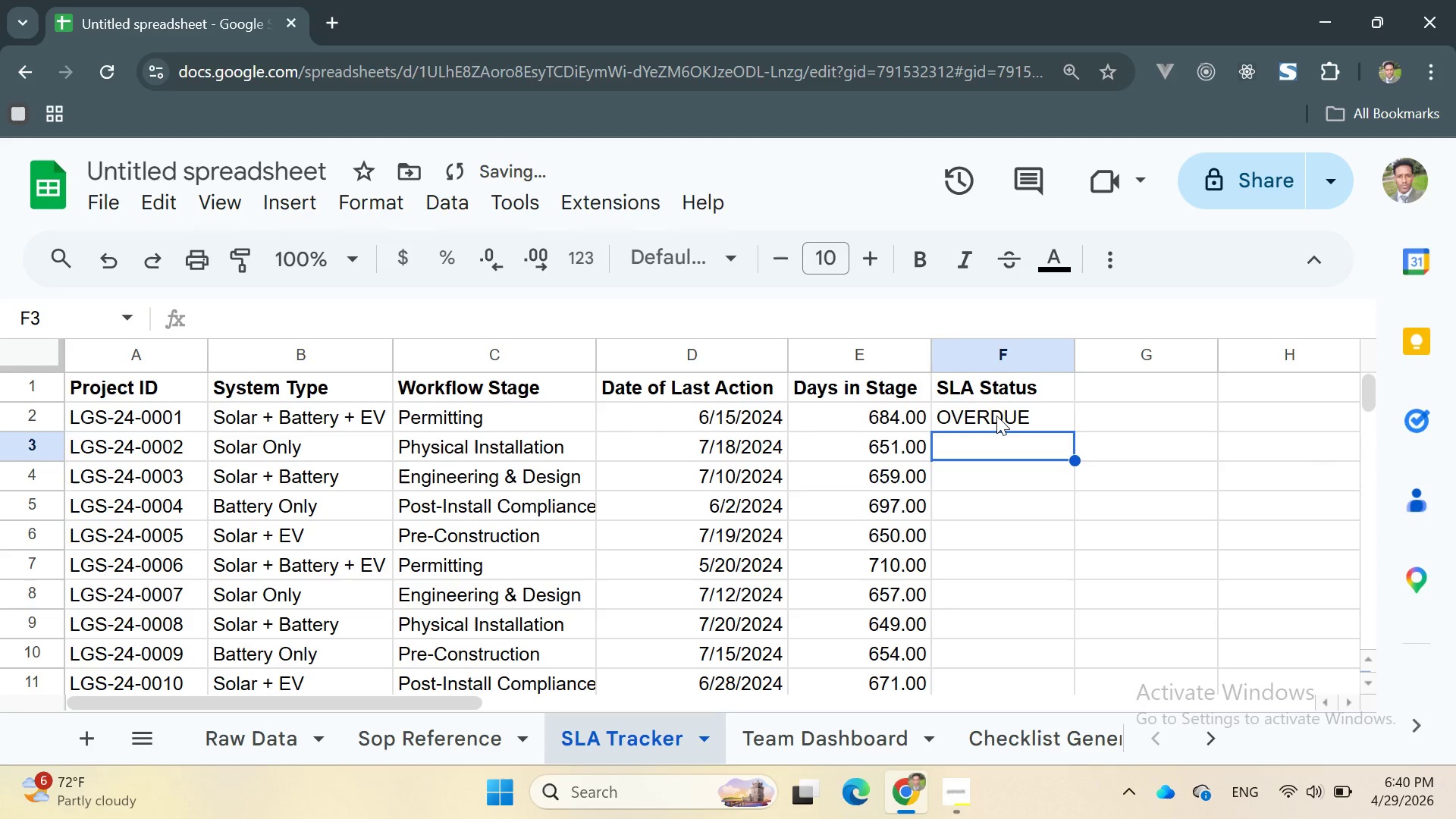 
double_click([996, 416])
 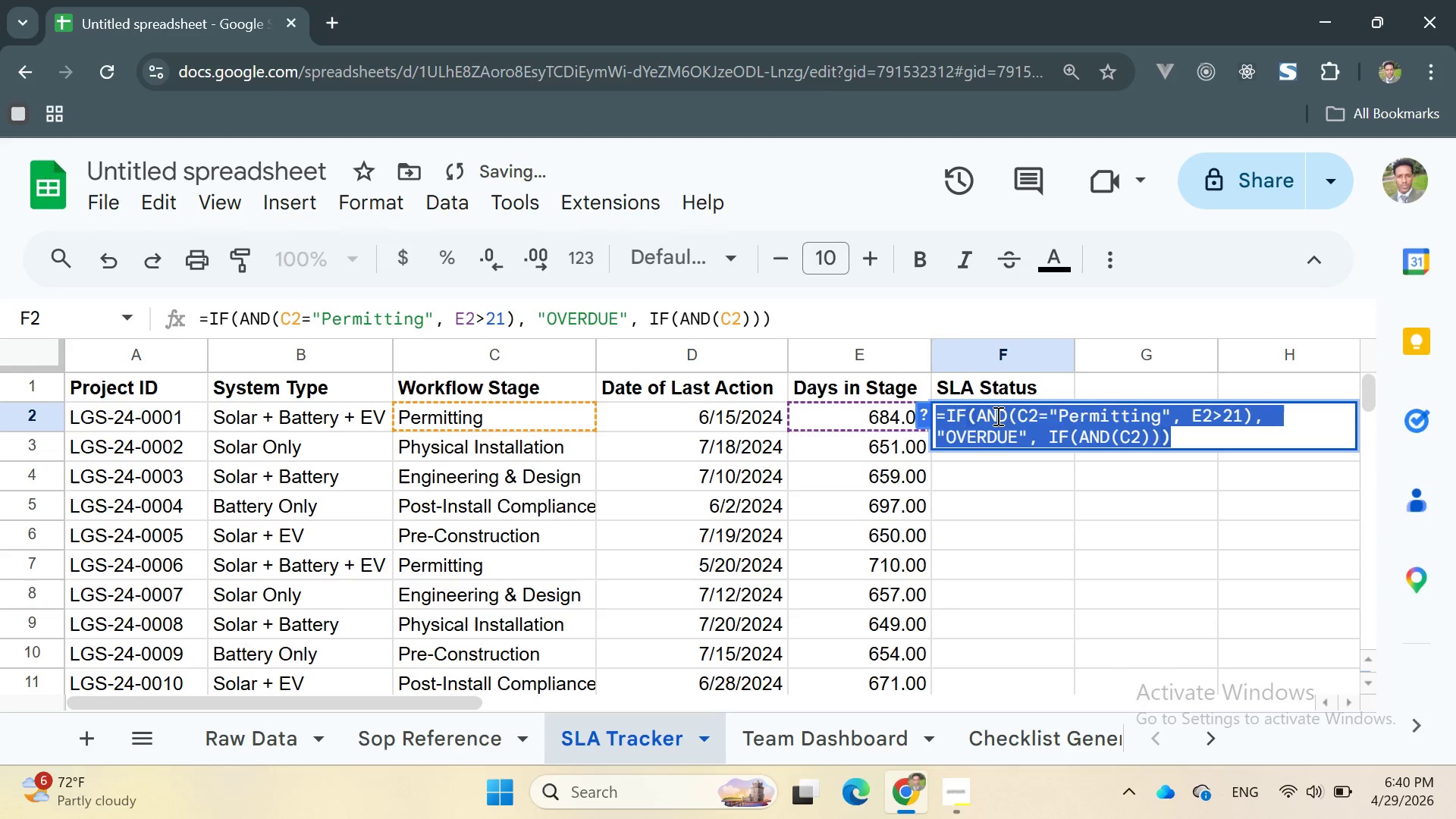 
triple_click([996, 416])
 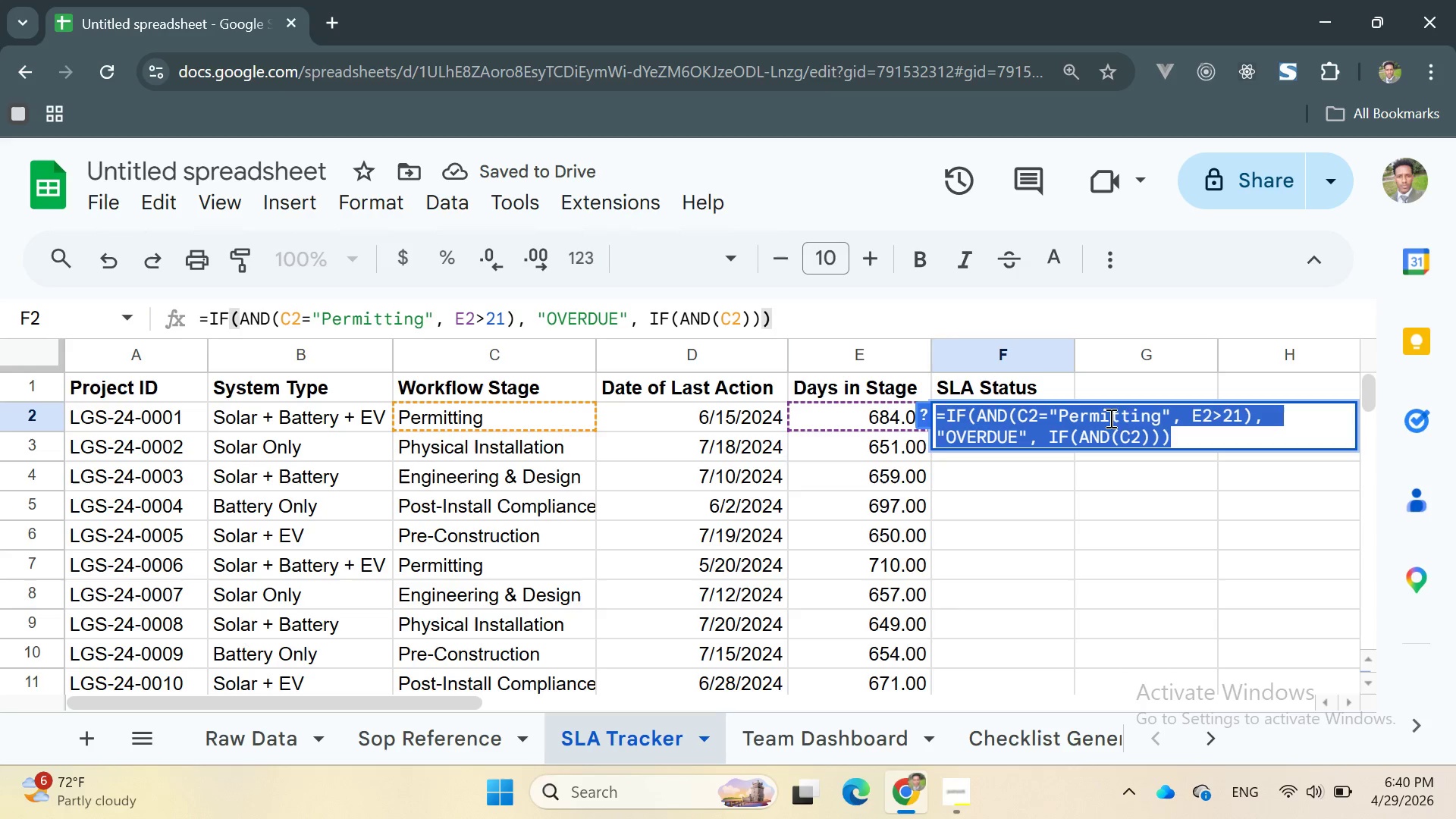 
left_click([1140, 430])
 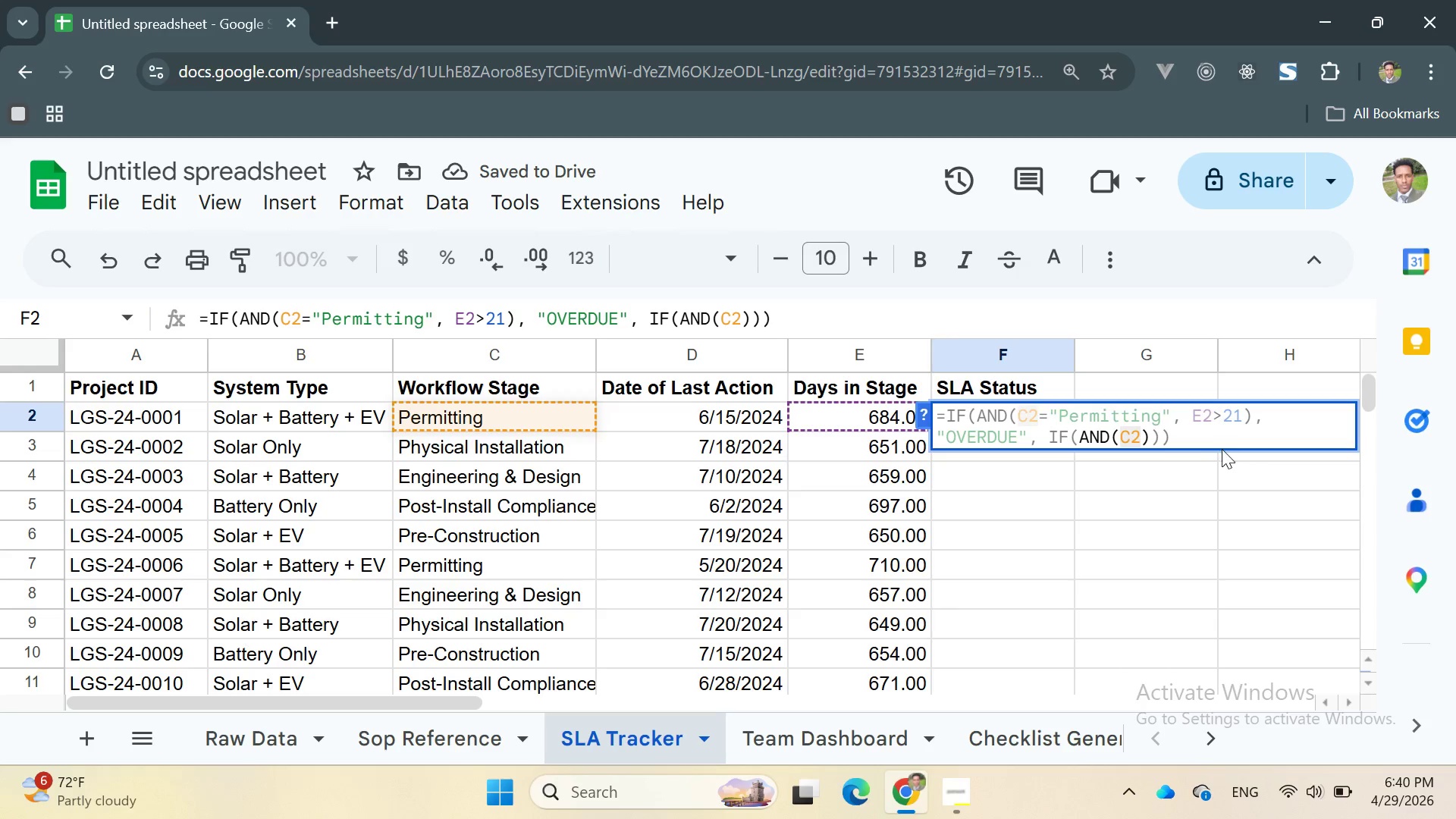 
key(Space)
 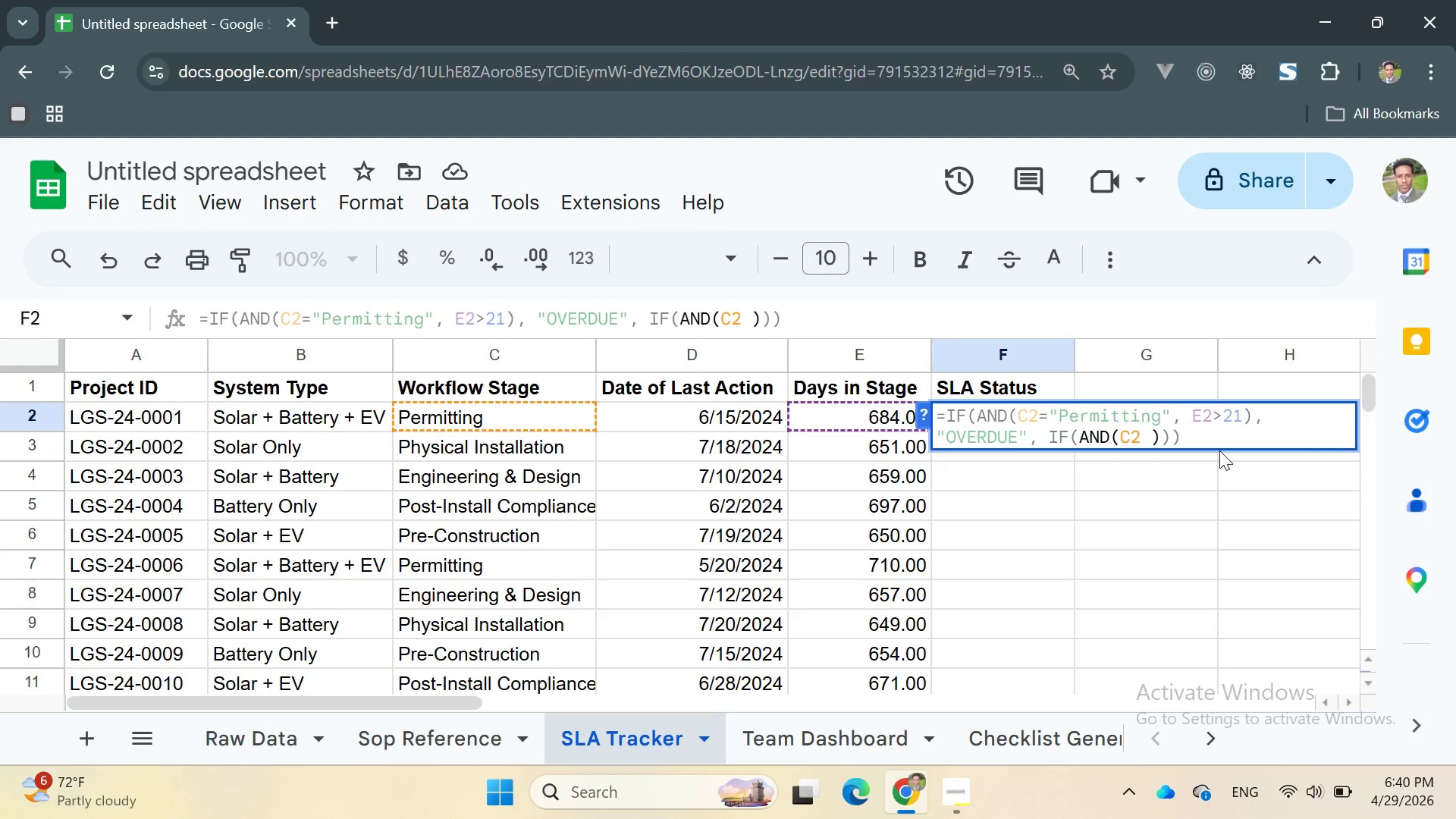 
wait(7.06)
 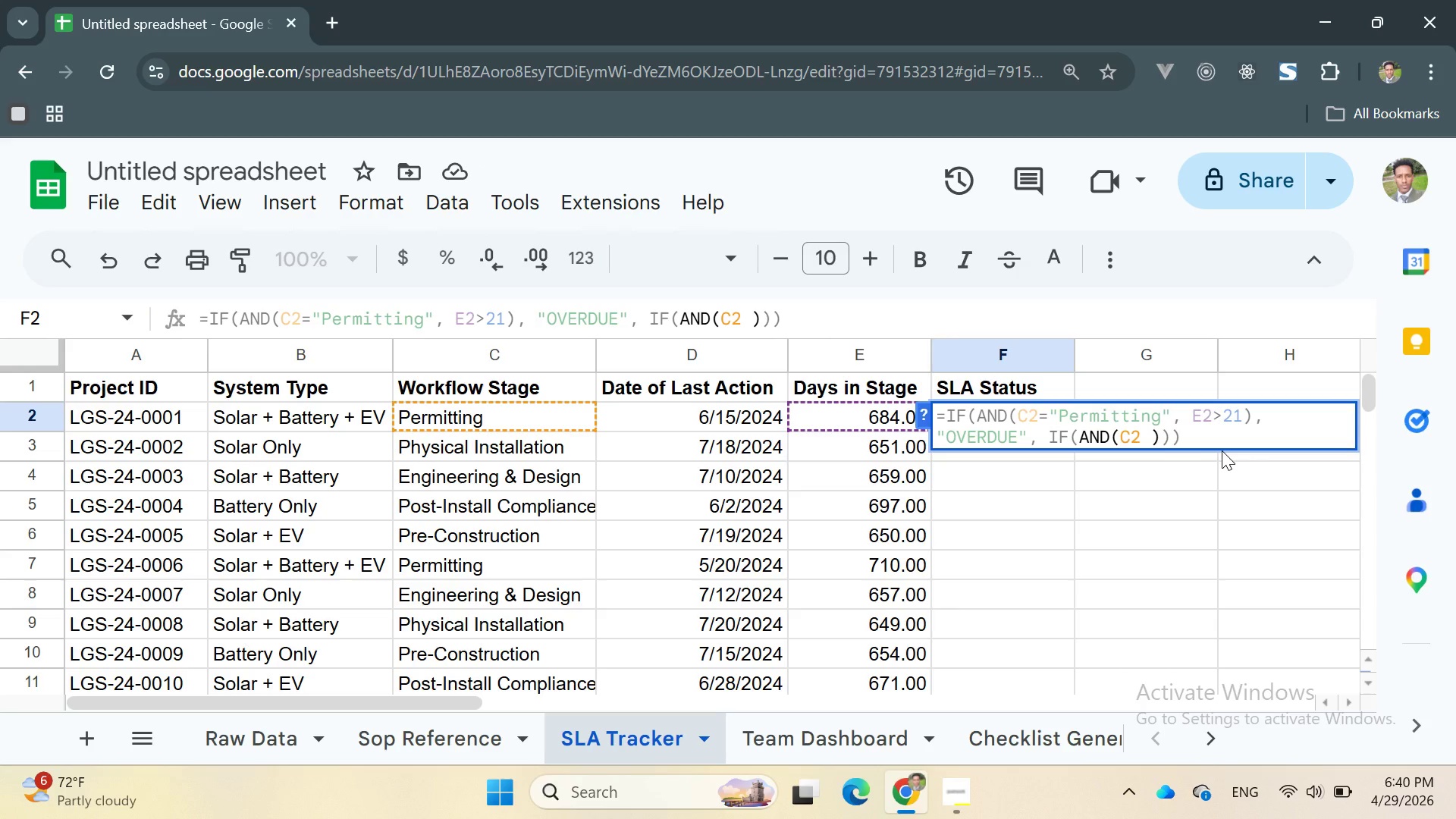 
key(Shift+Quote)
 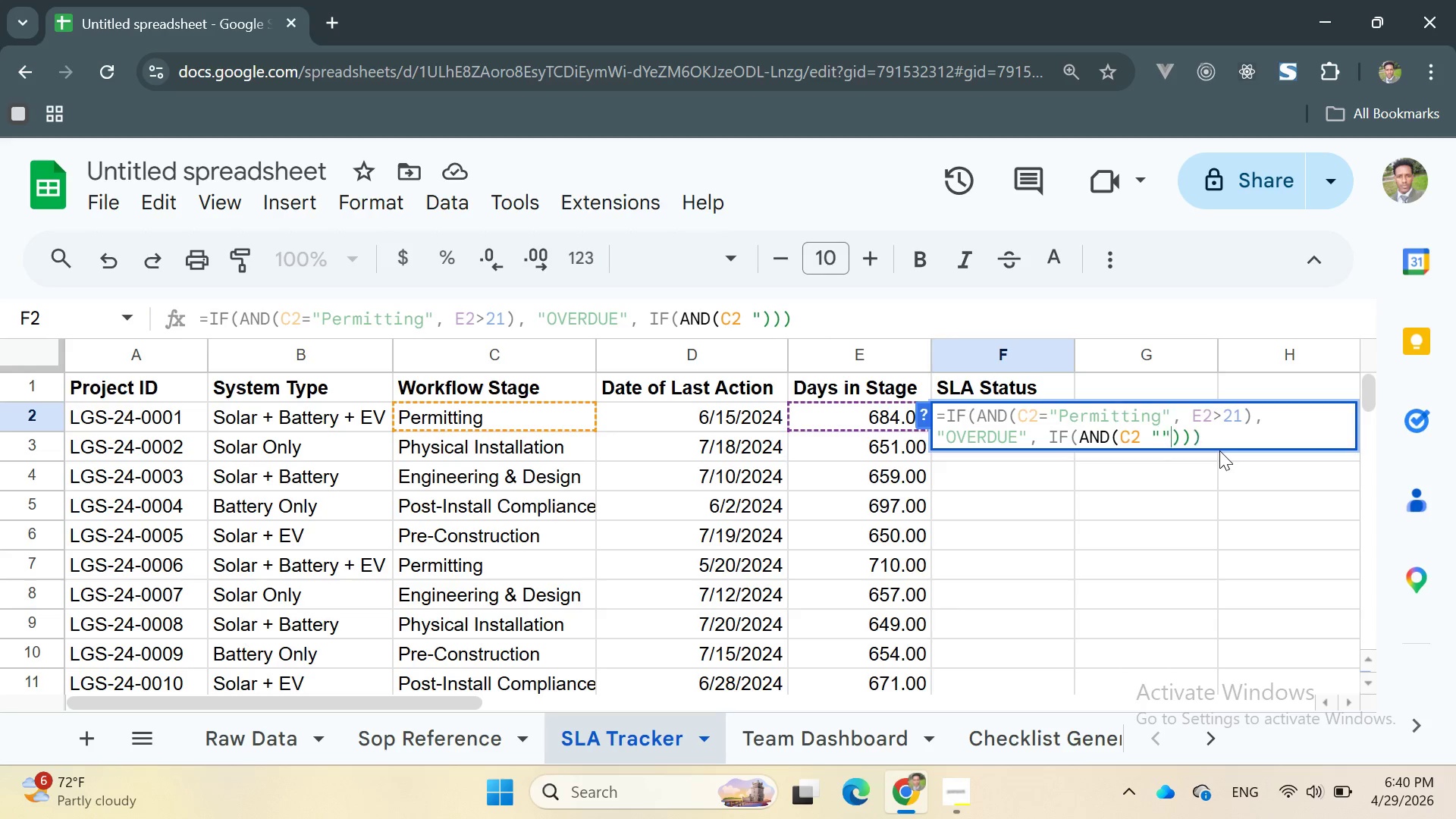 
key(Shift+Quote)
 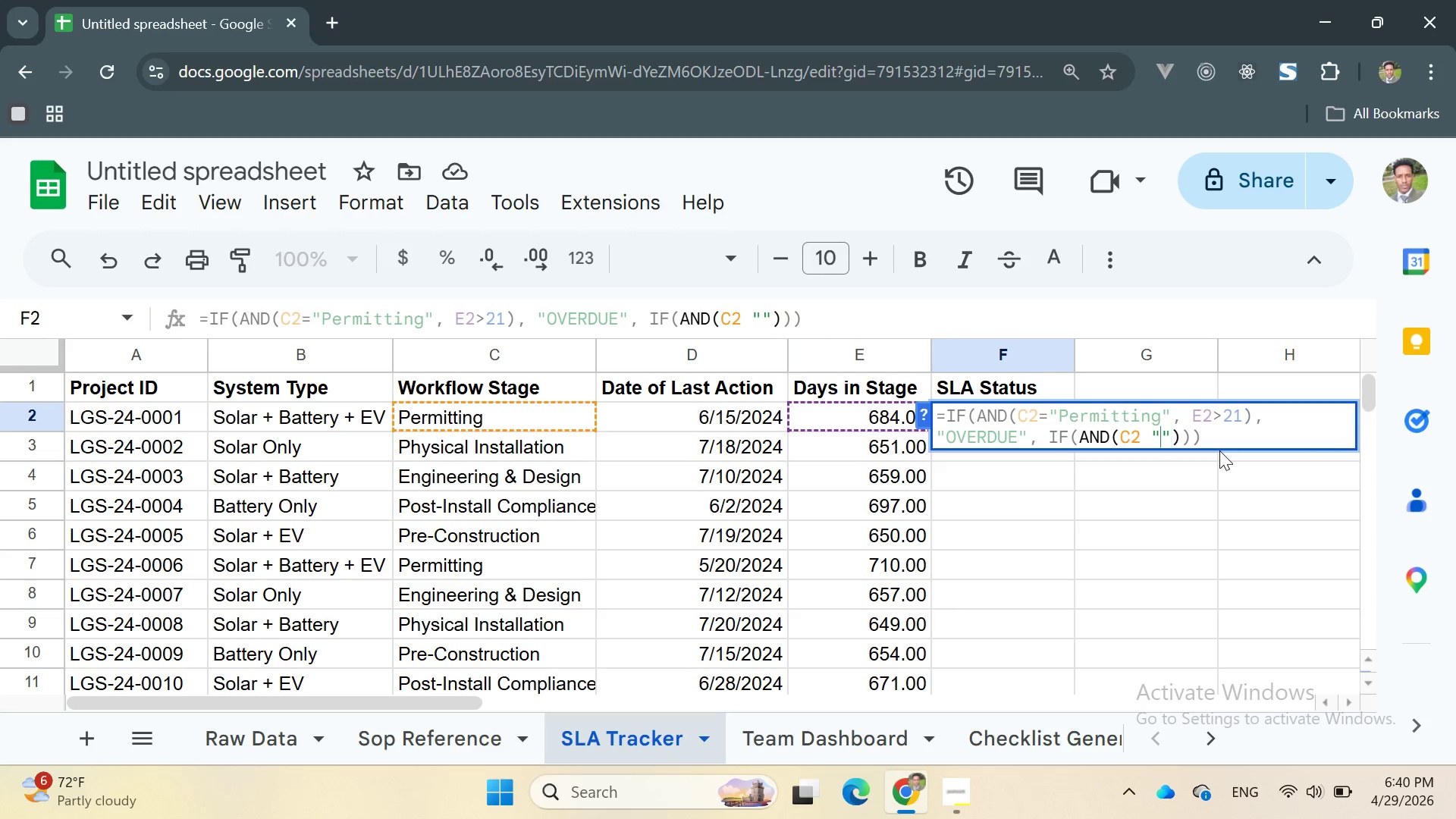 
key(ArrowLeft)
 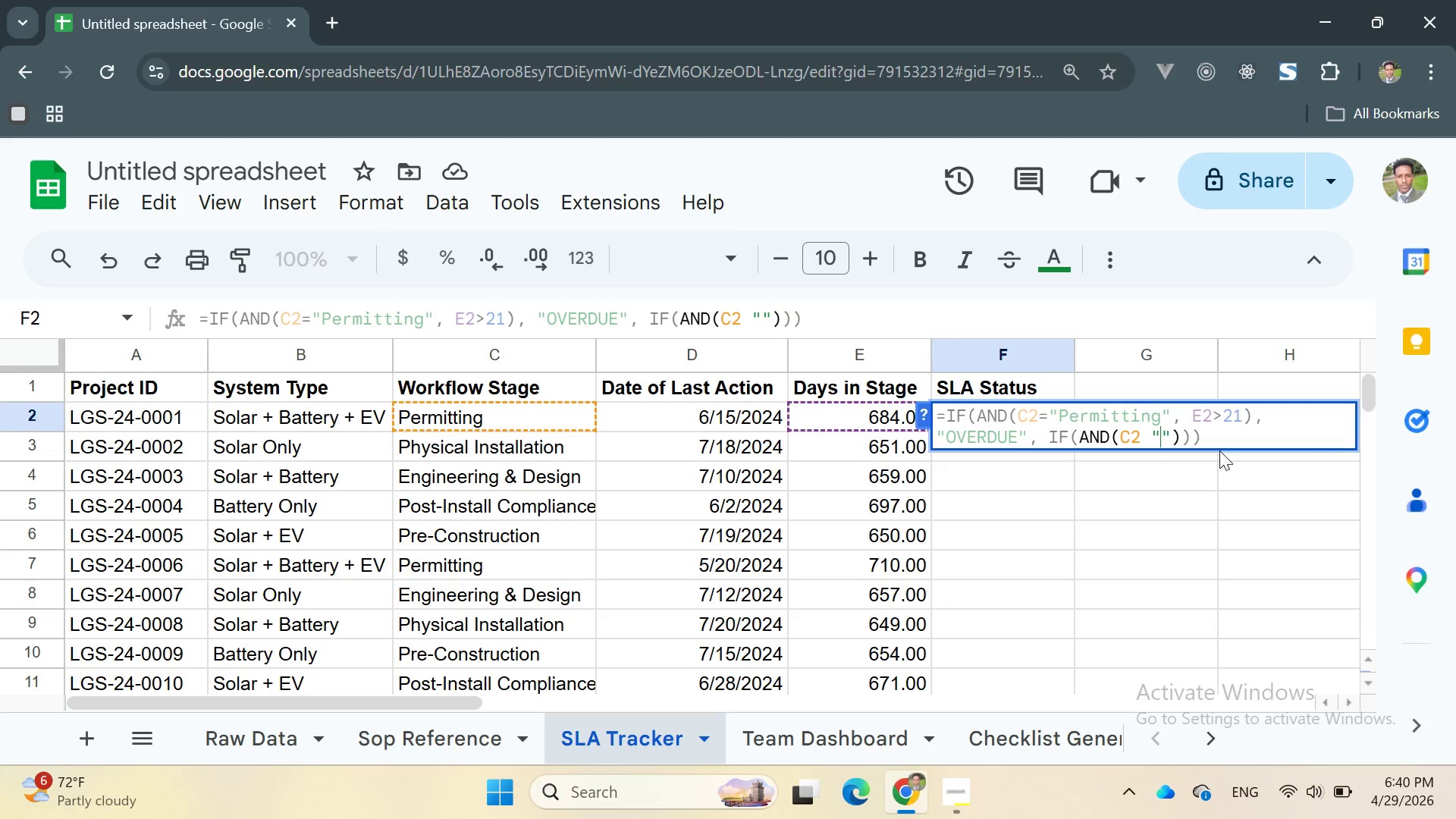 
type(Engineering)
 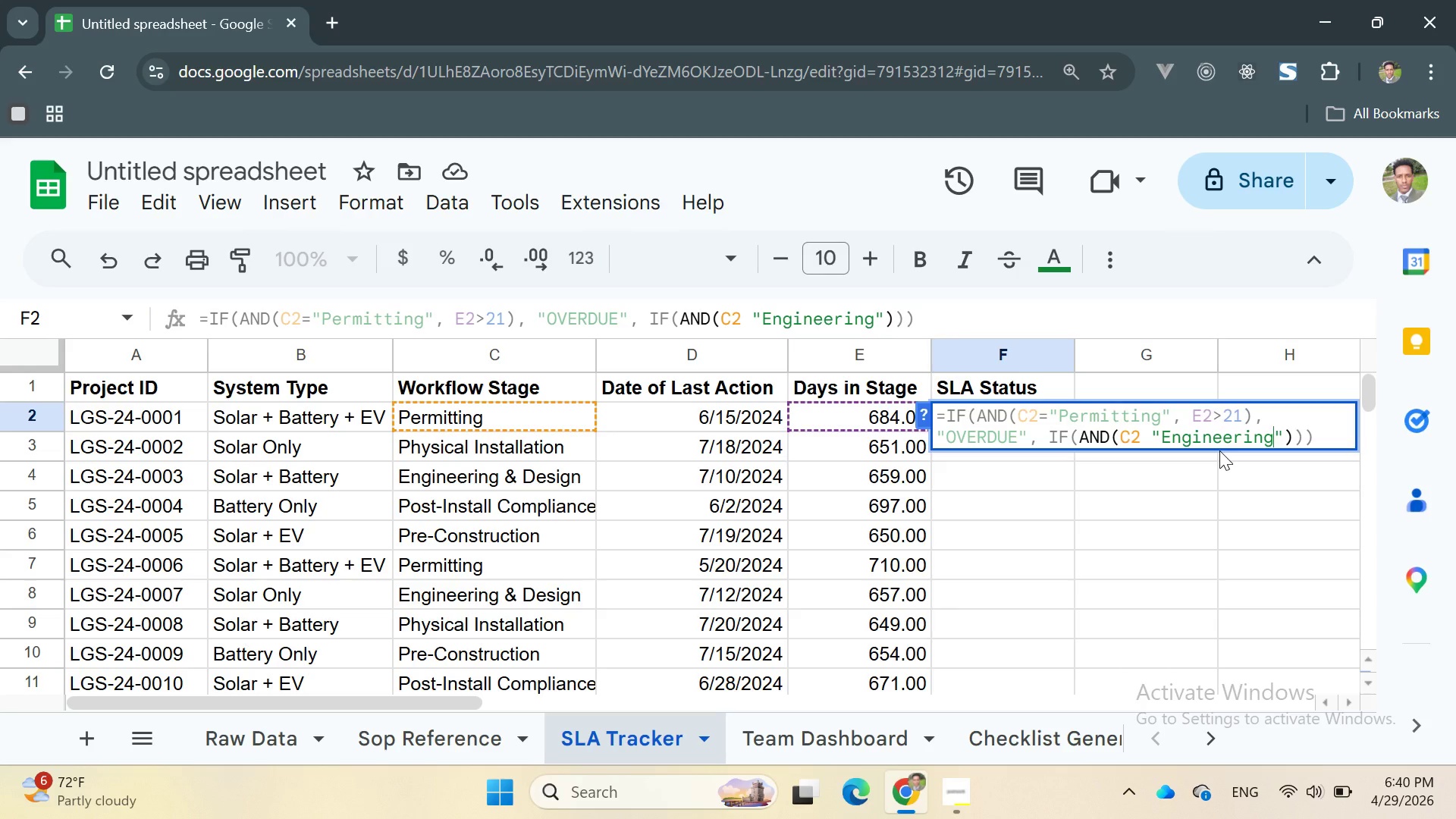 
type( & Design)
 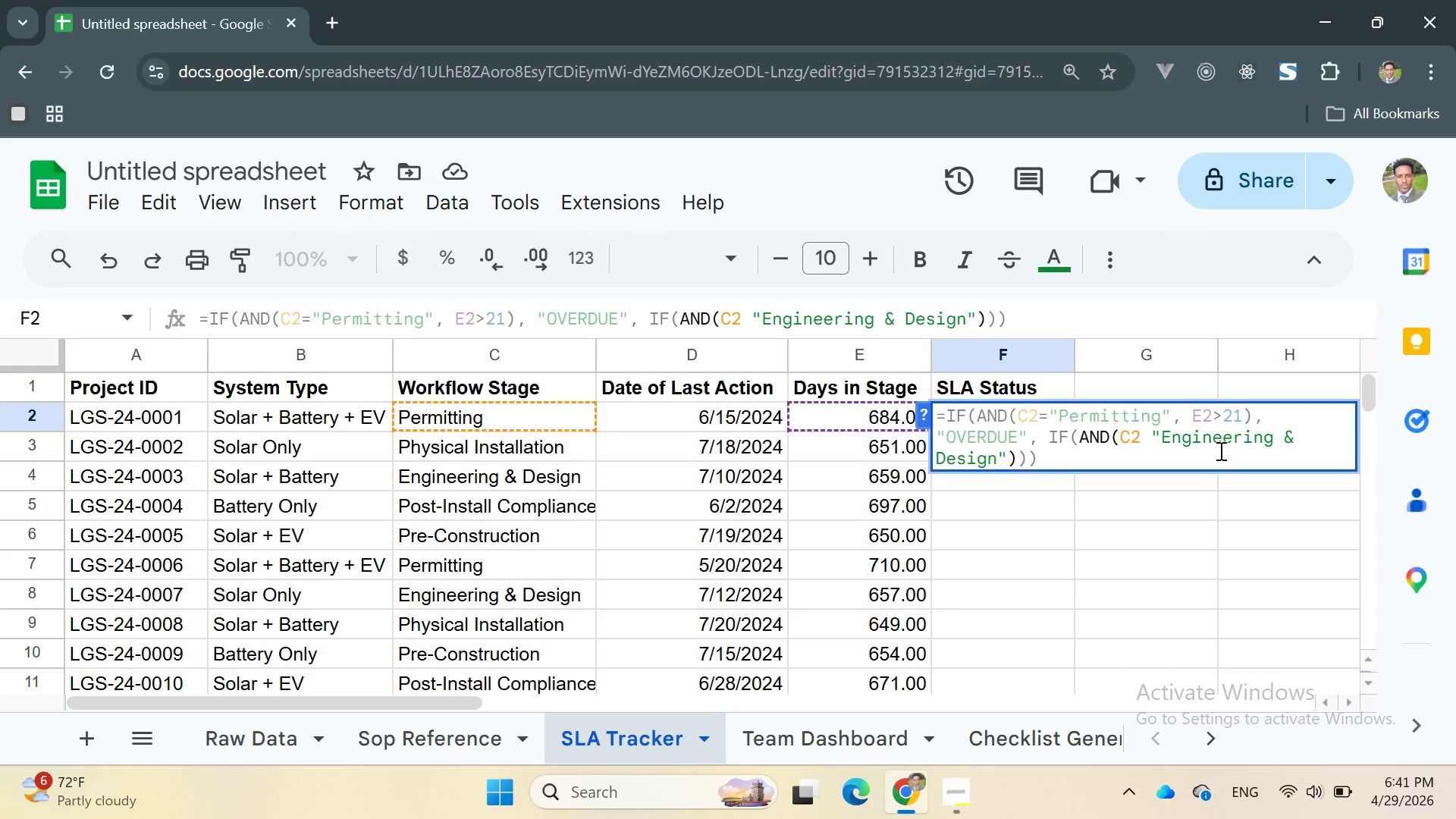 
right_click([1219, 450])
 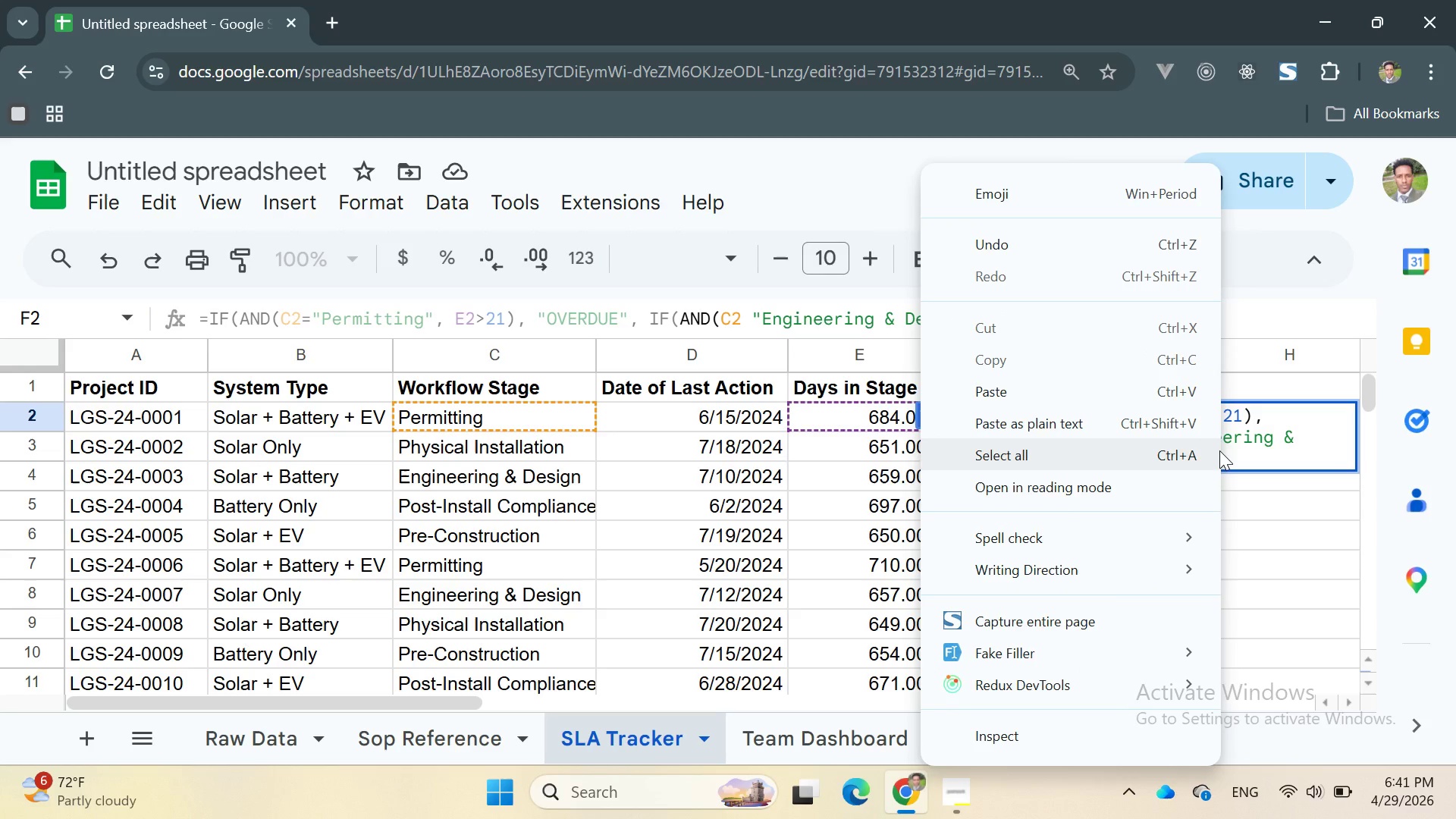 
key(ArrowRight)
 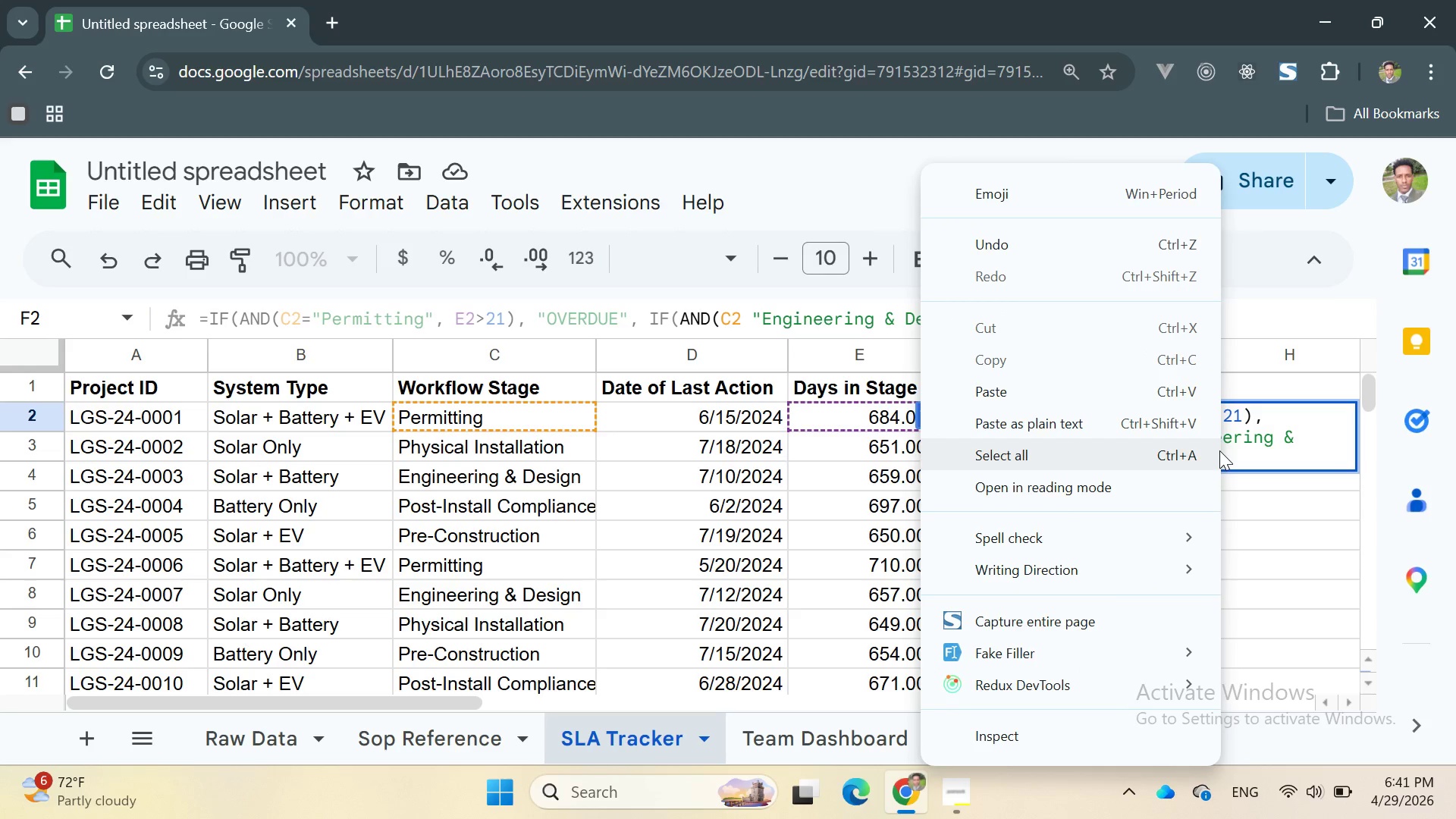 
key(Comma)
 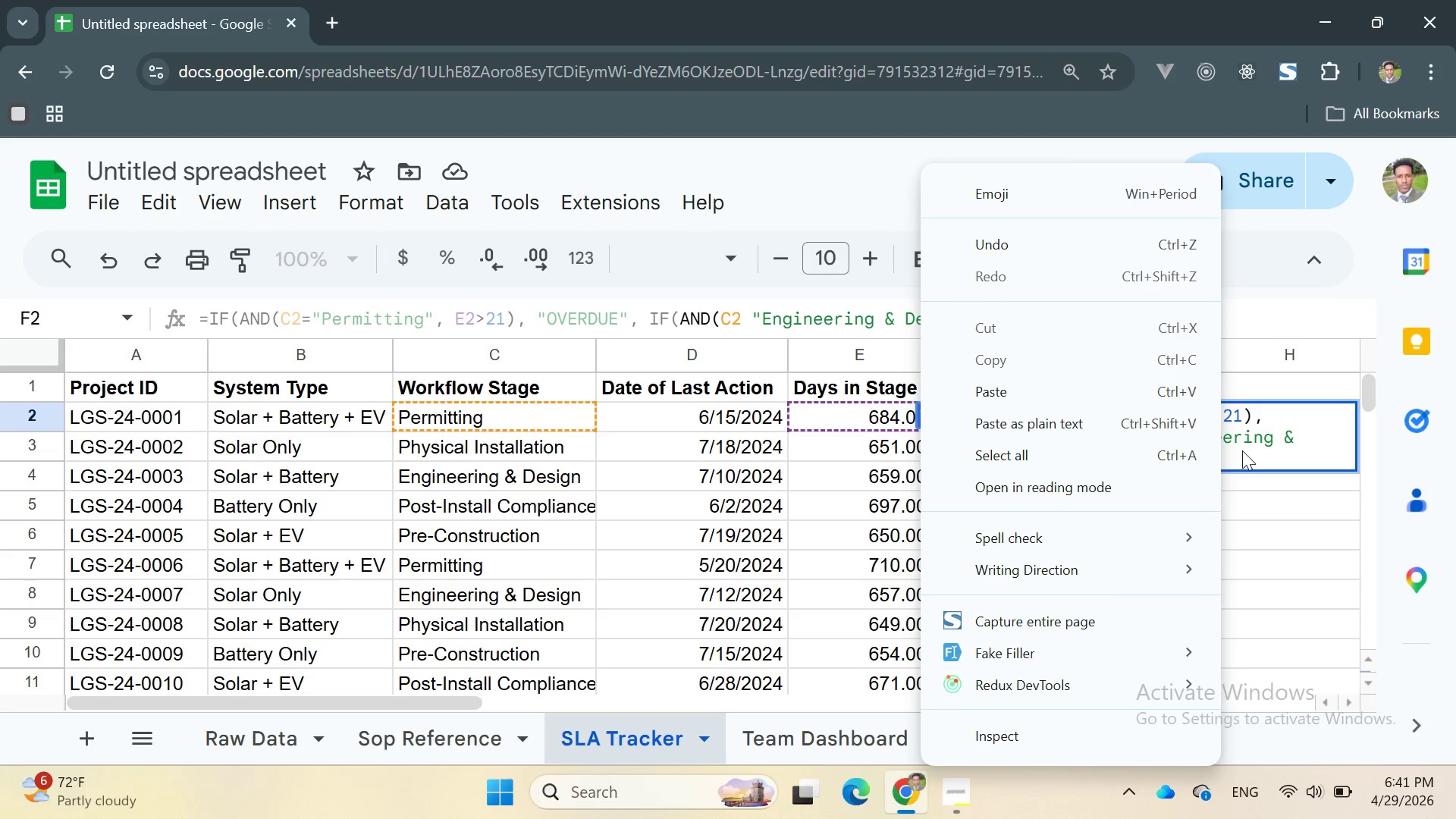 
left_click([1242, 450])
 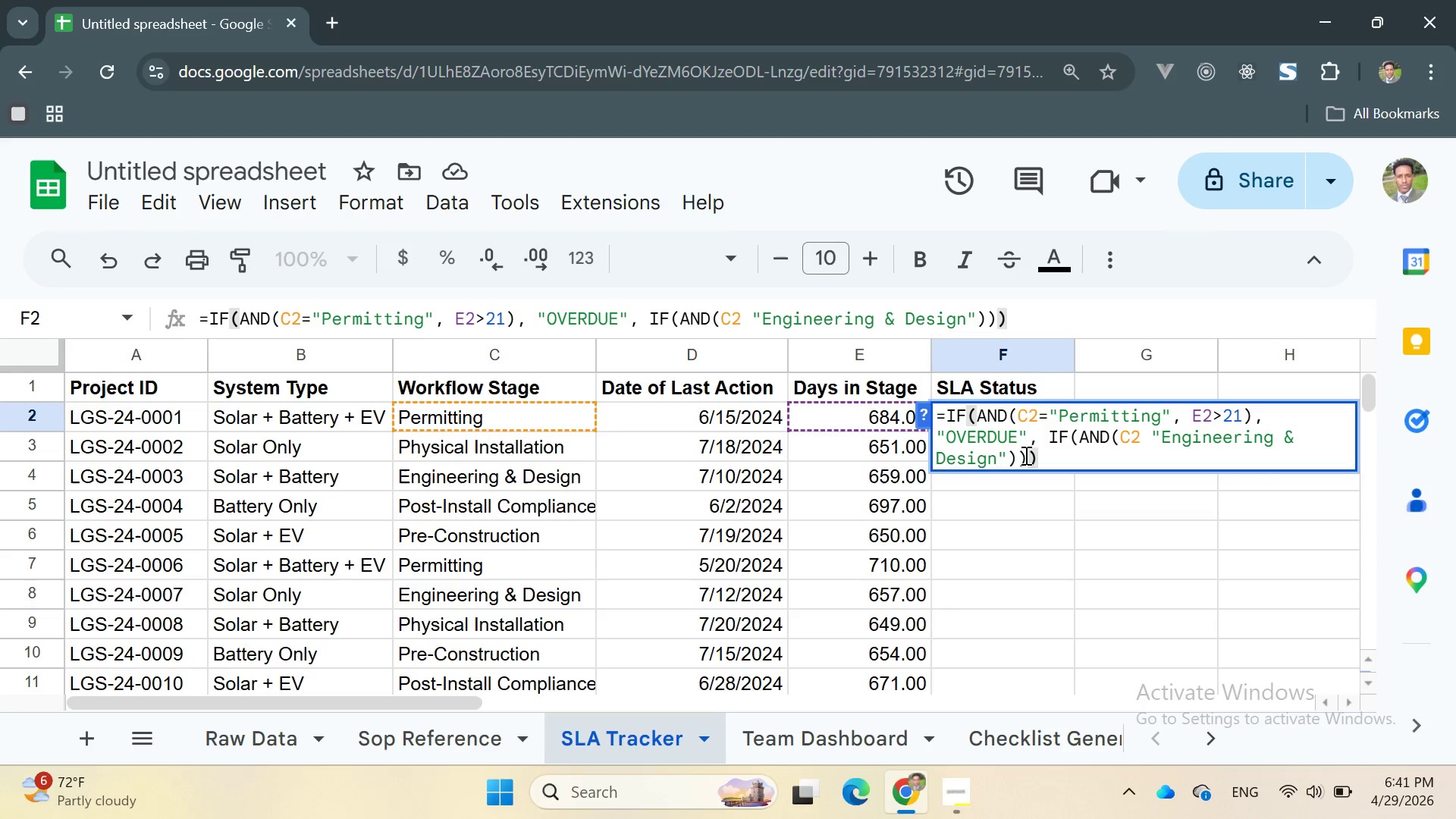 
left_click([1007, 454])
 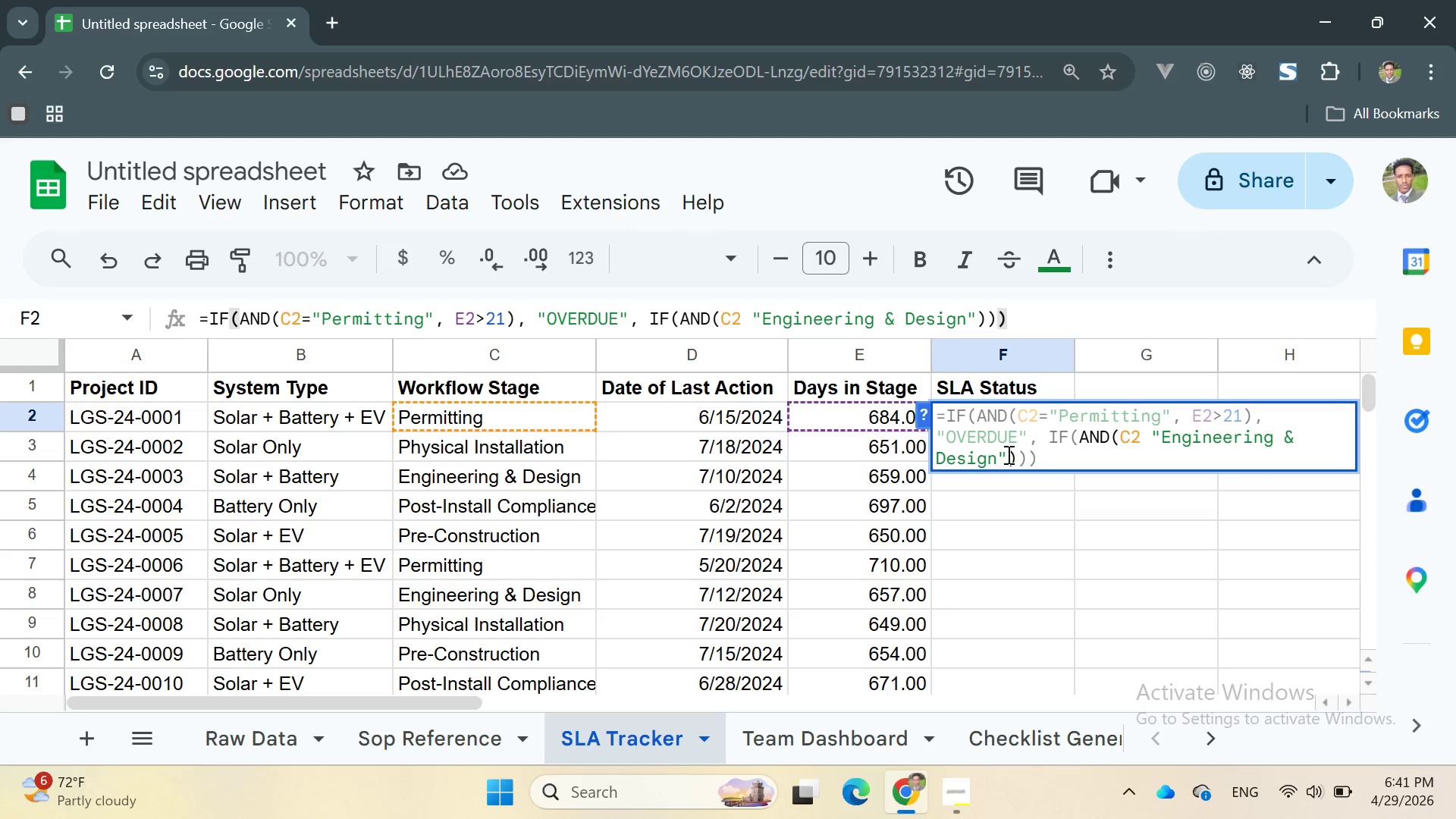 
key(Comma)
 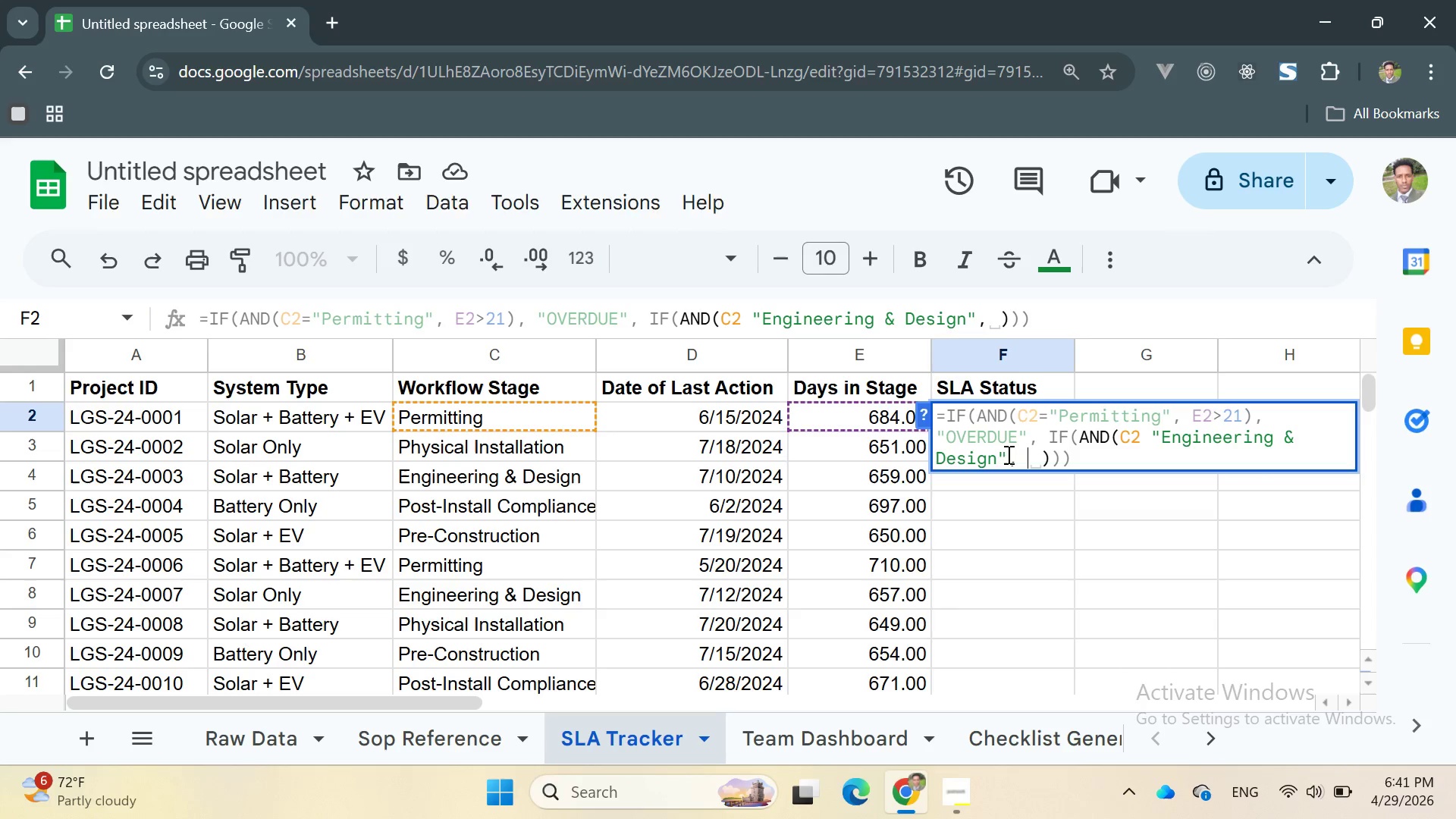 
key(Space)
 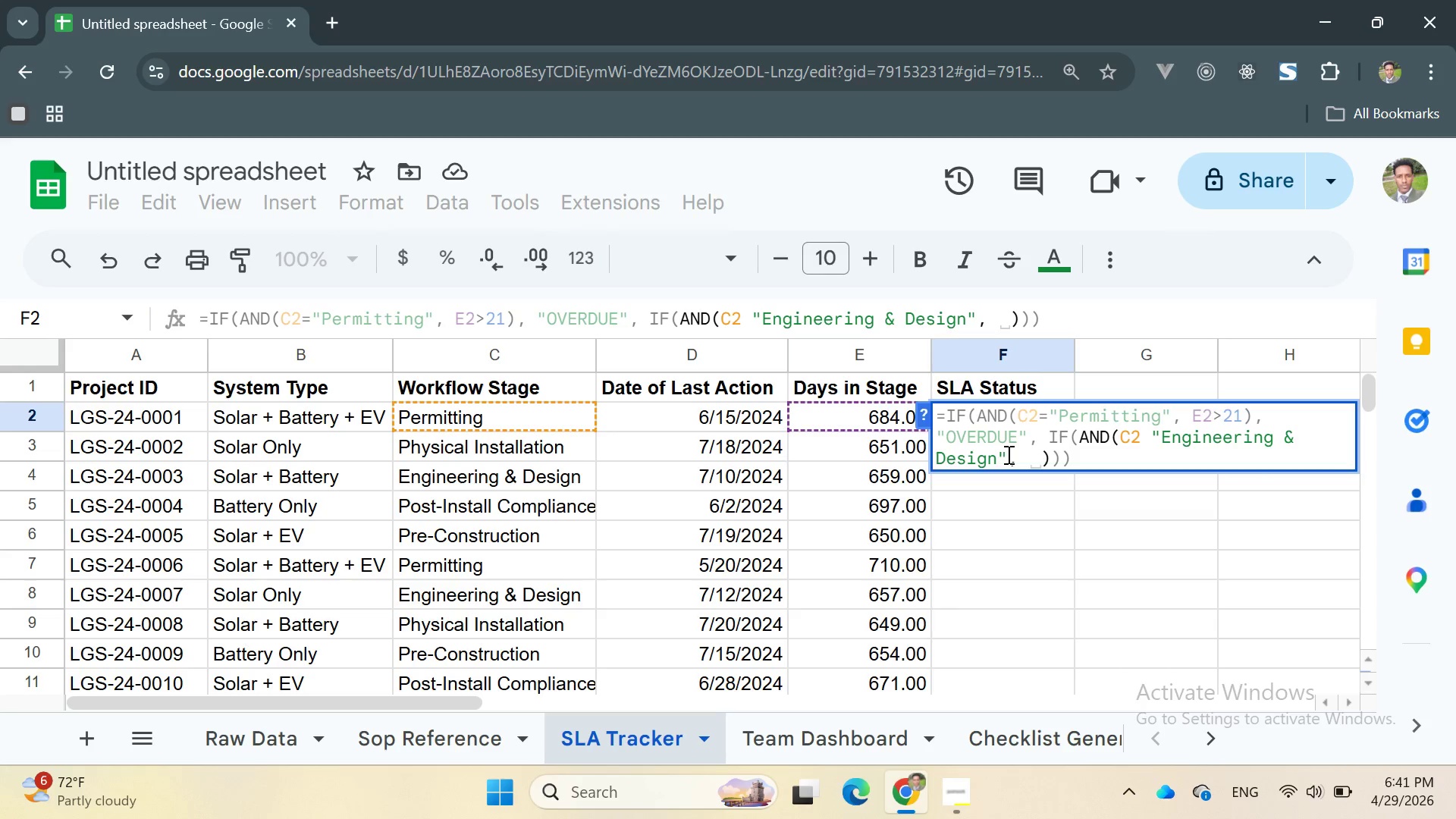 
type(e2>2)
 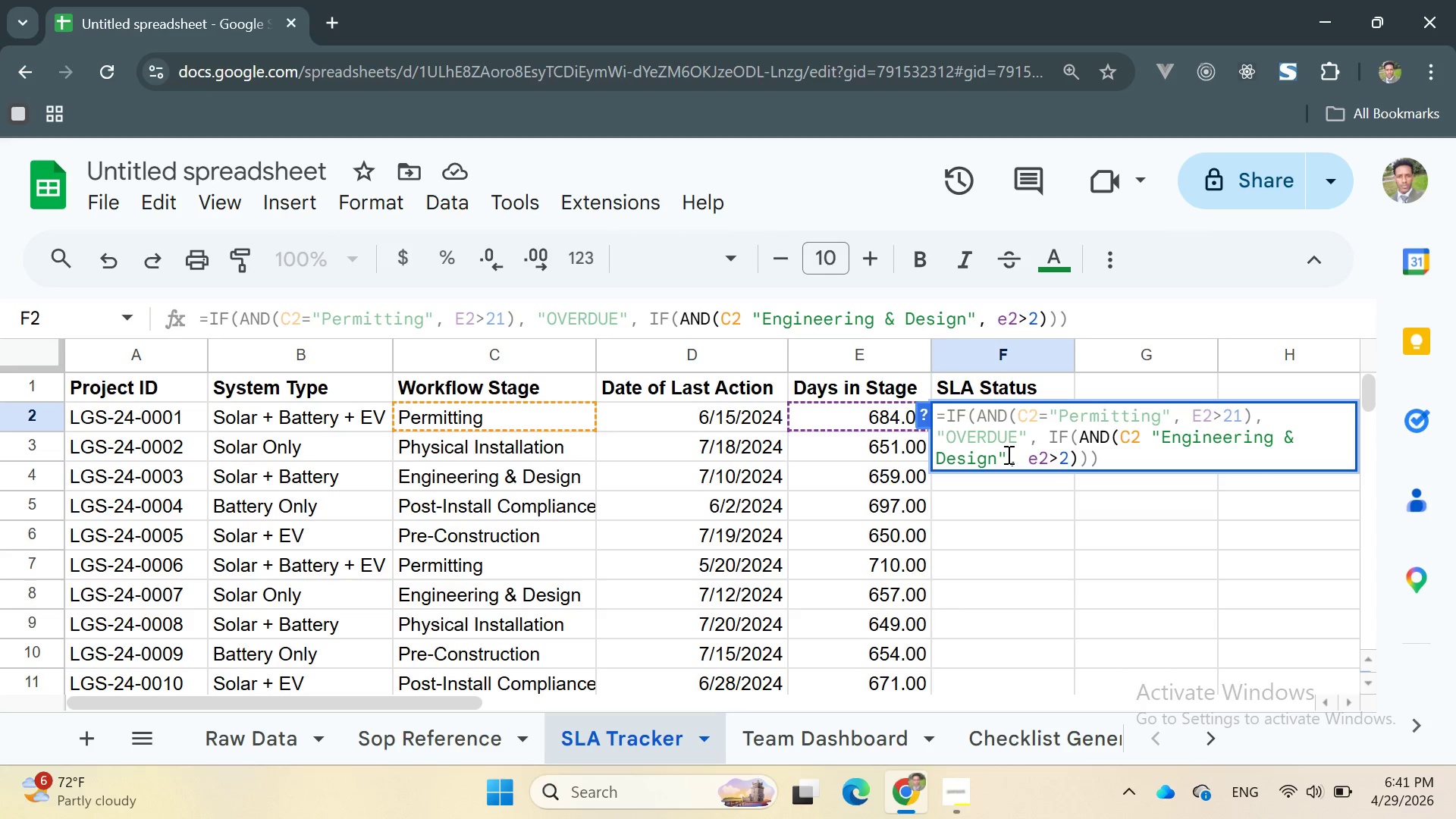 
wait(6.06)
 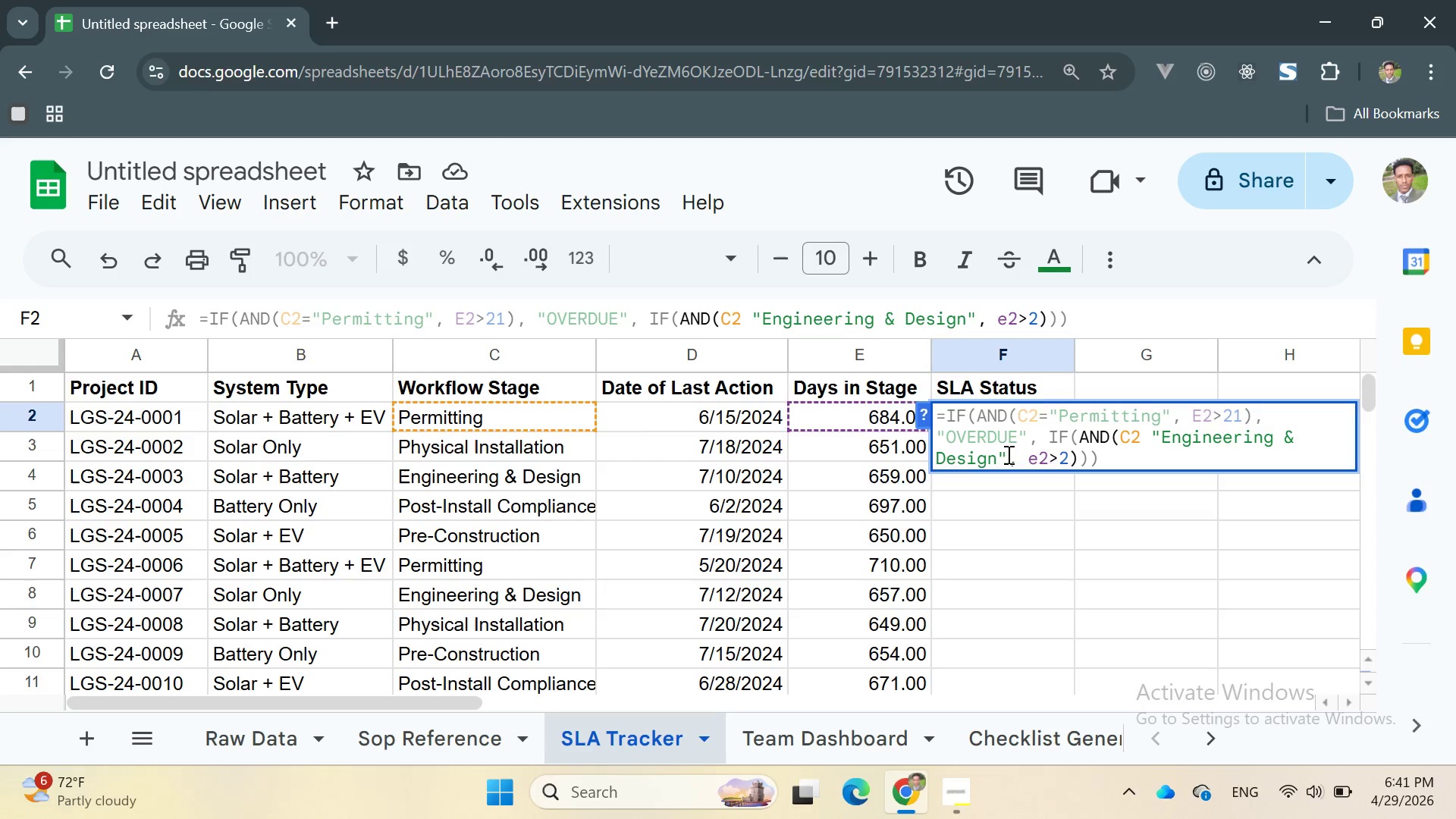 
key(1)
 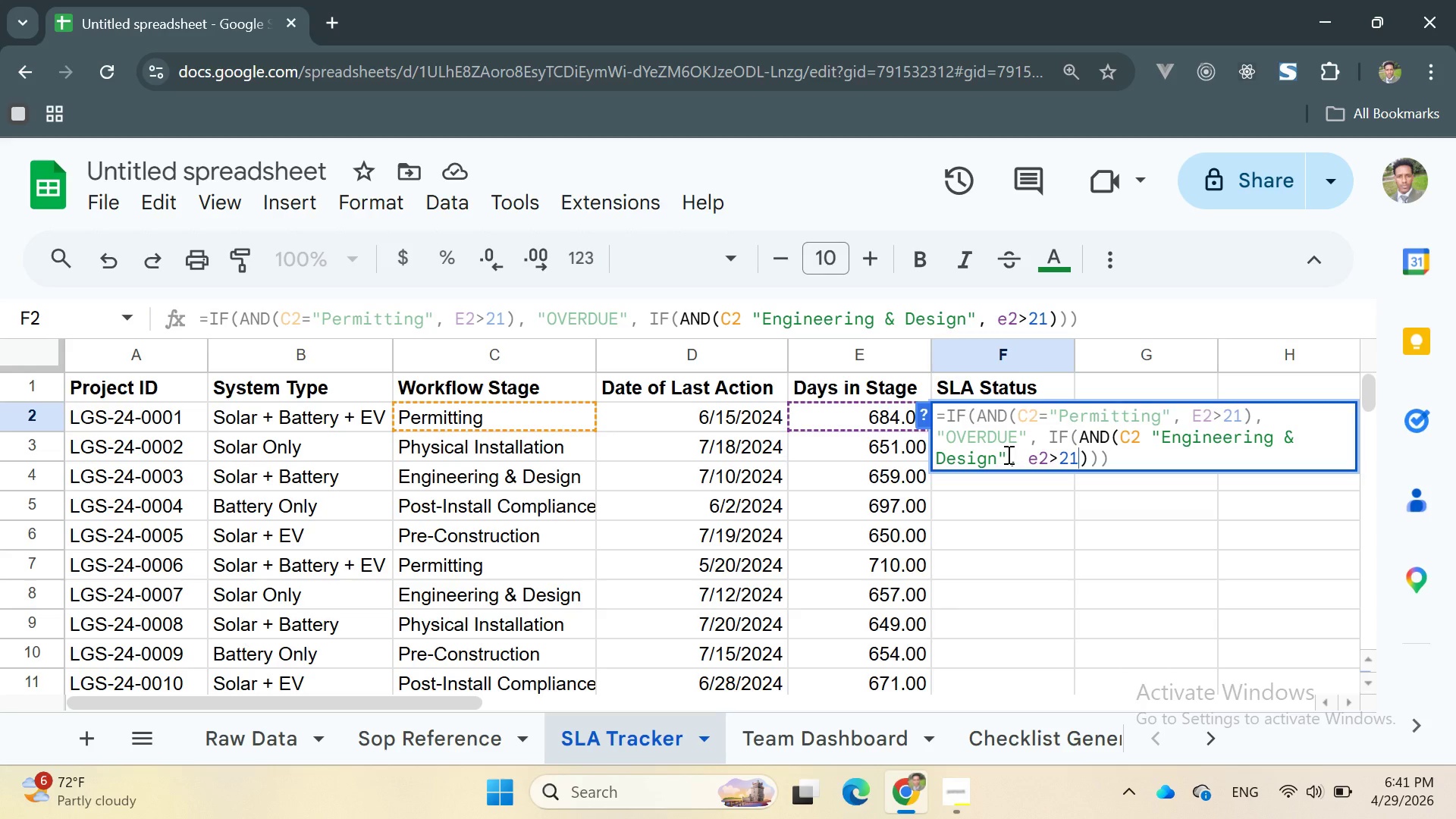 
wait(6.05)
 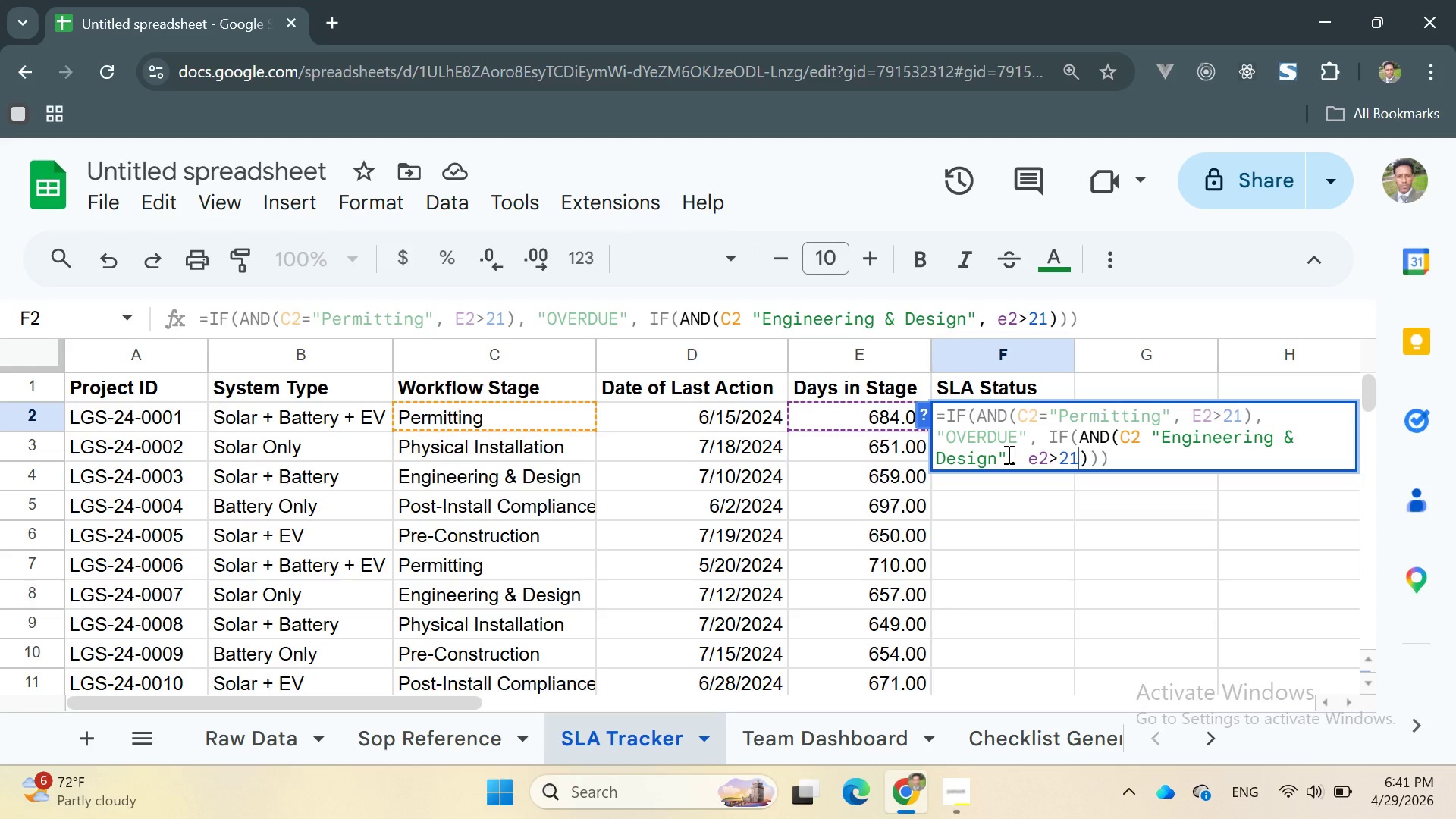 
key(Control+ArrowLeft)
 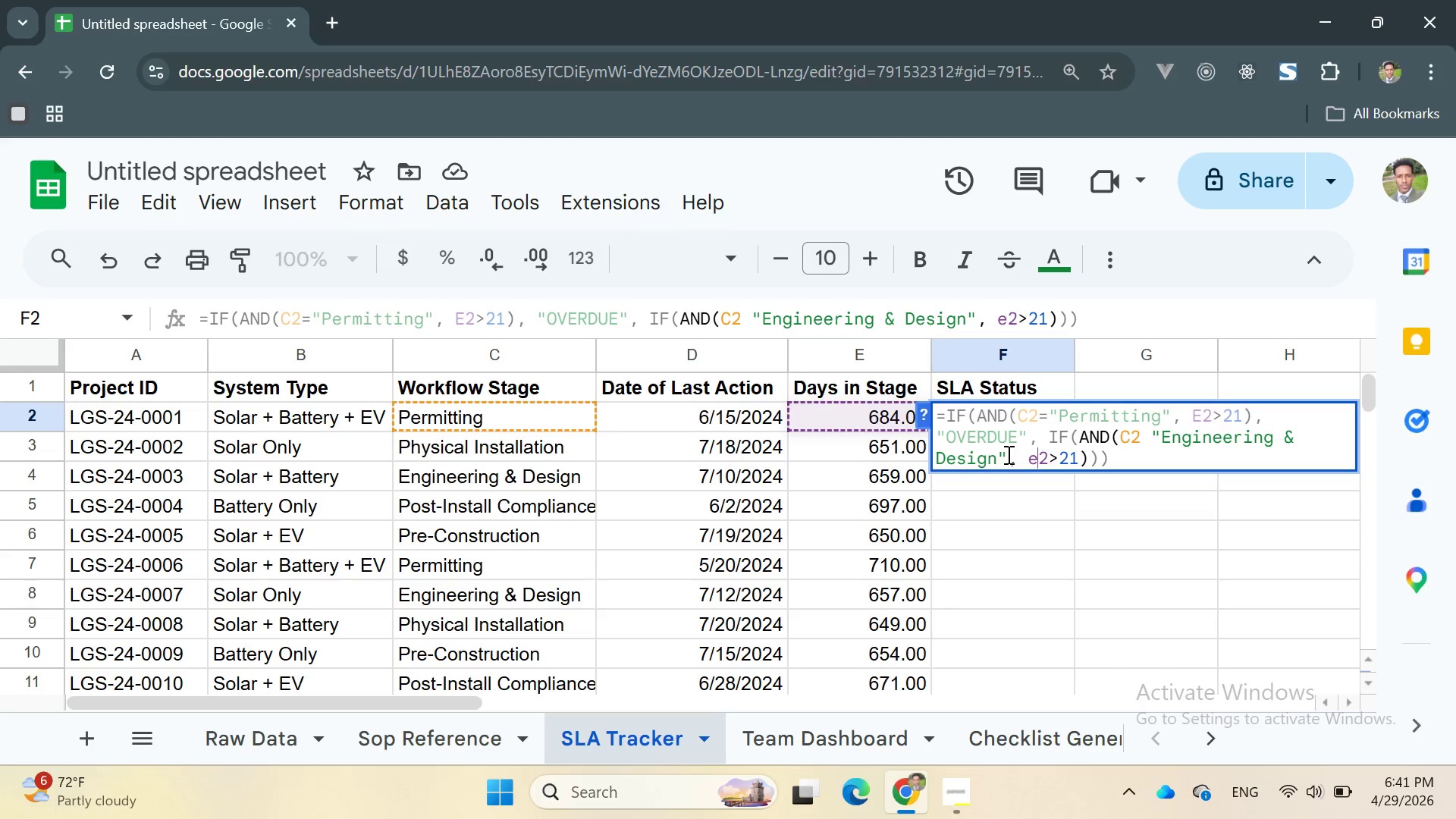 
key(Control+ControlRight)
 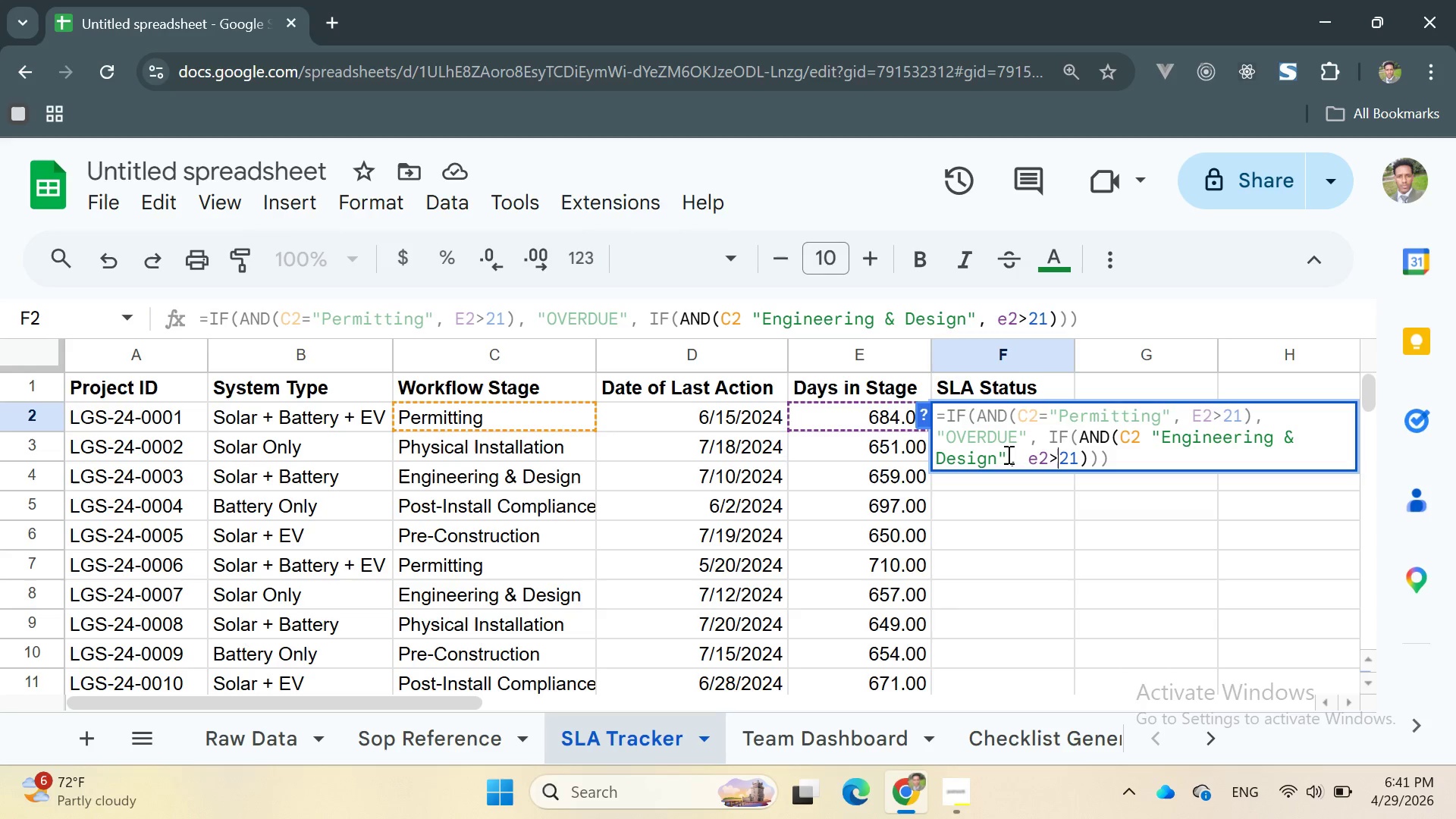 
key(ArrowLeft)
 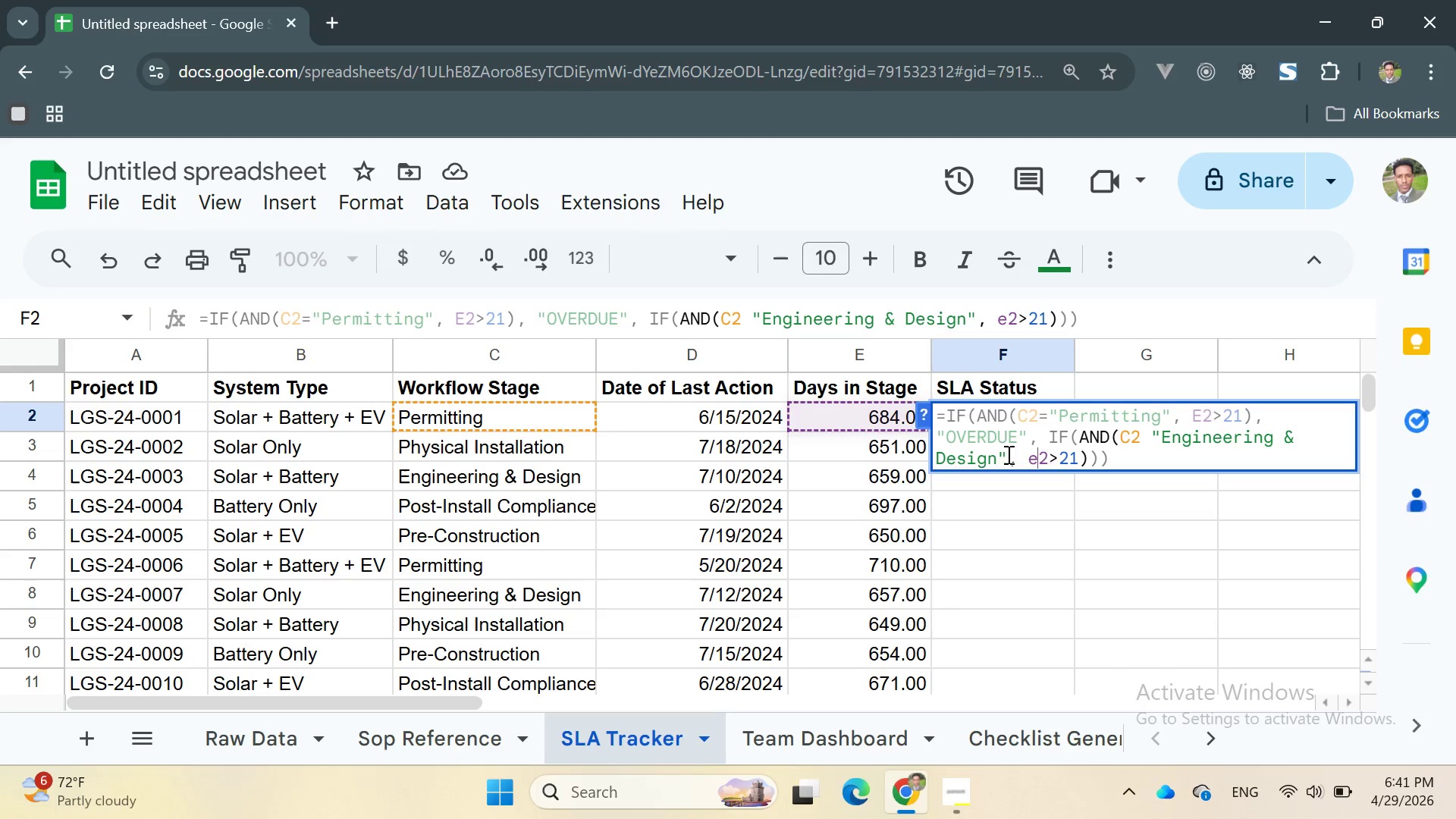 
hold_key(key=ArrowLeft, duration=0.88)
 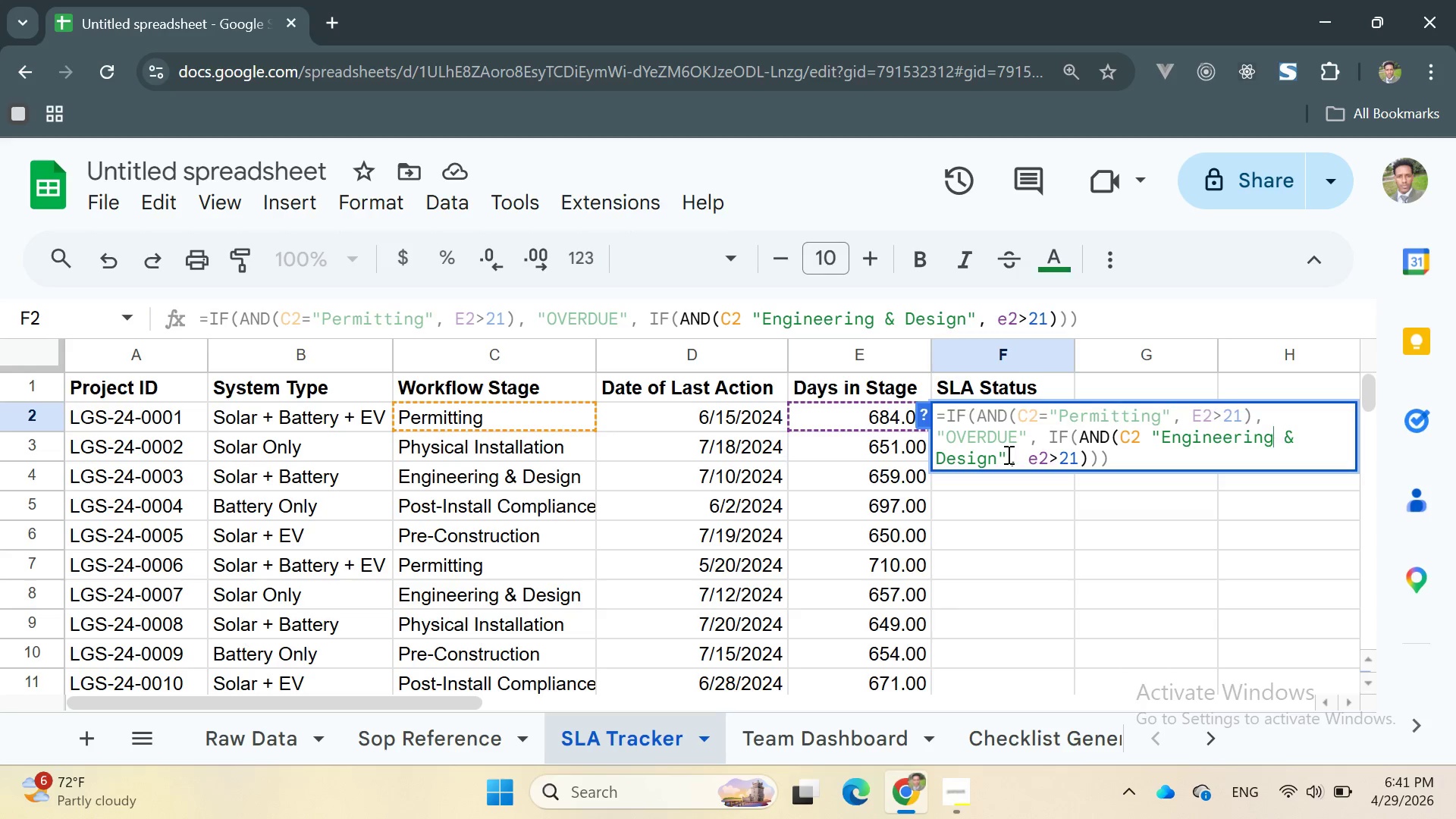 
key(ArrowLeft)
 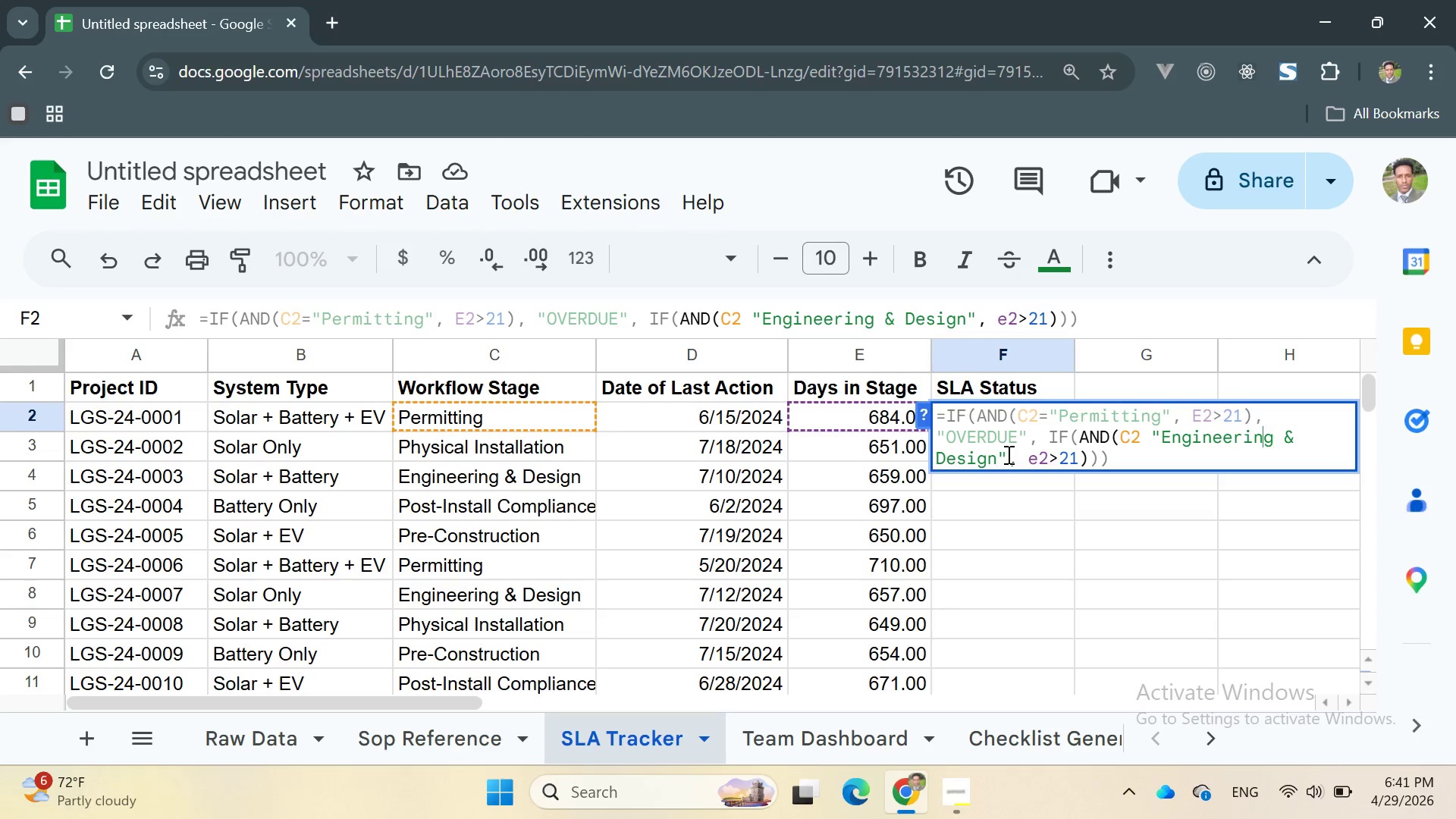 
key(ArrowLeft)
 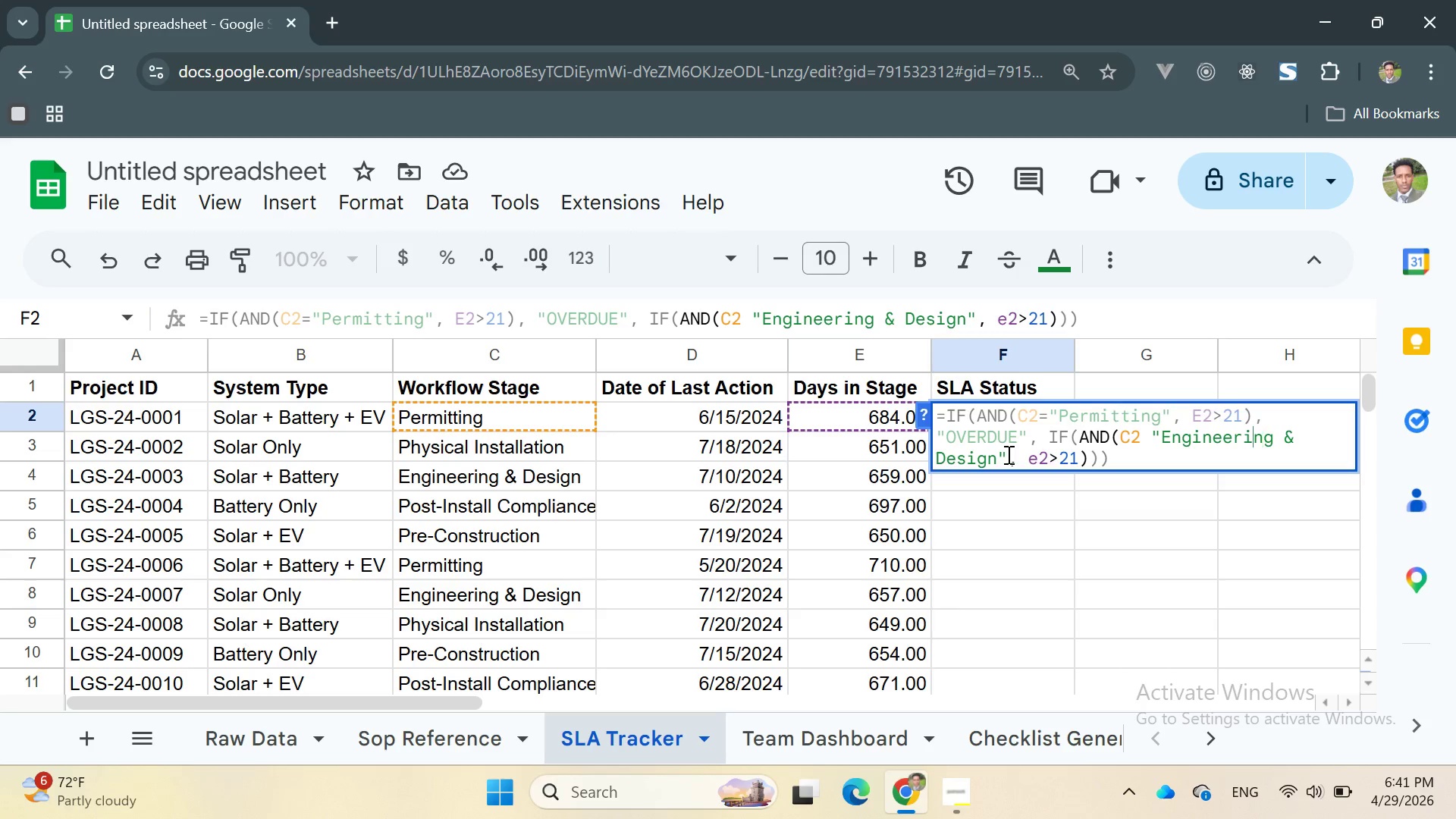 
key(ArrowLeft)
 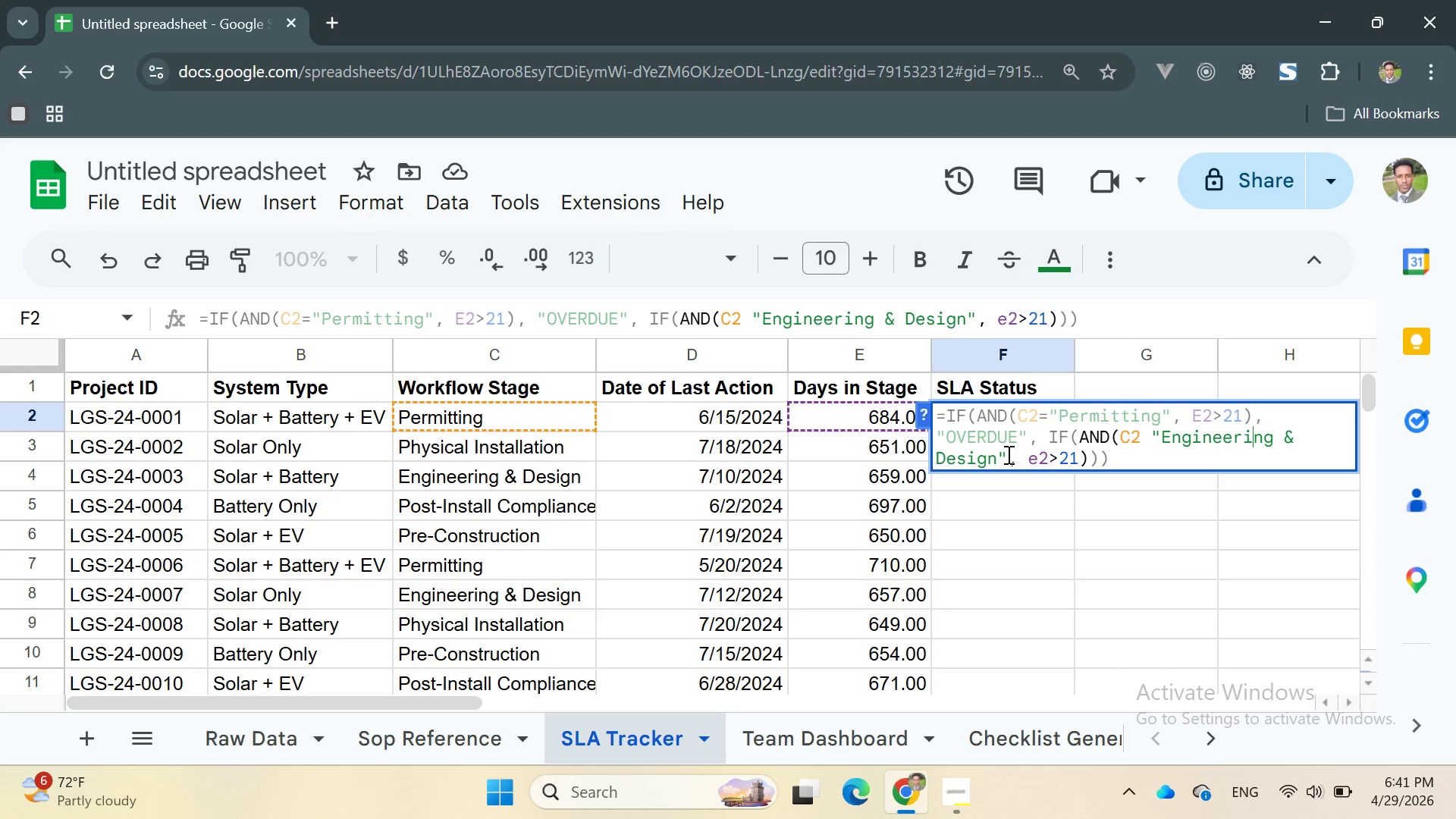 
key(ArrowLeft)
 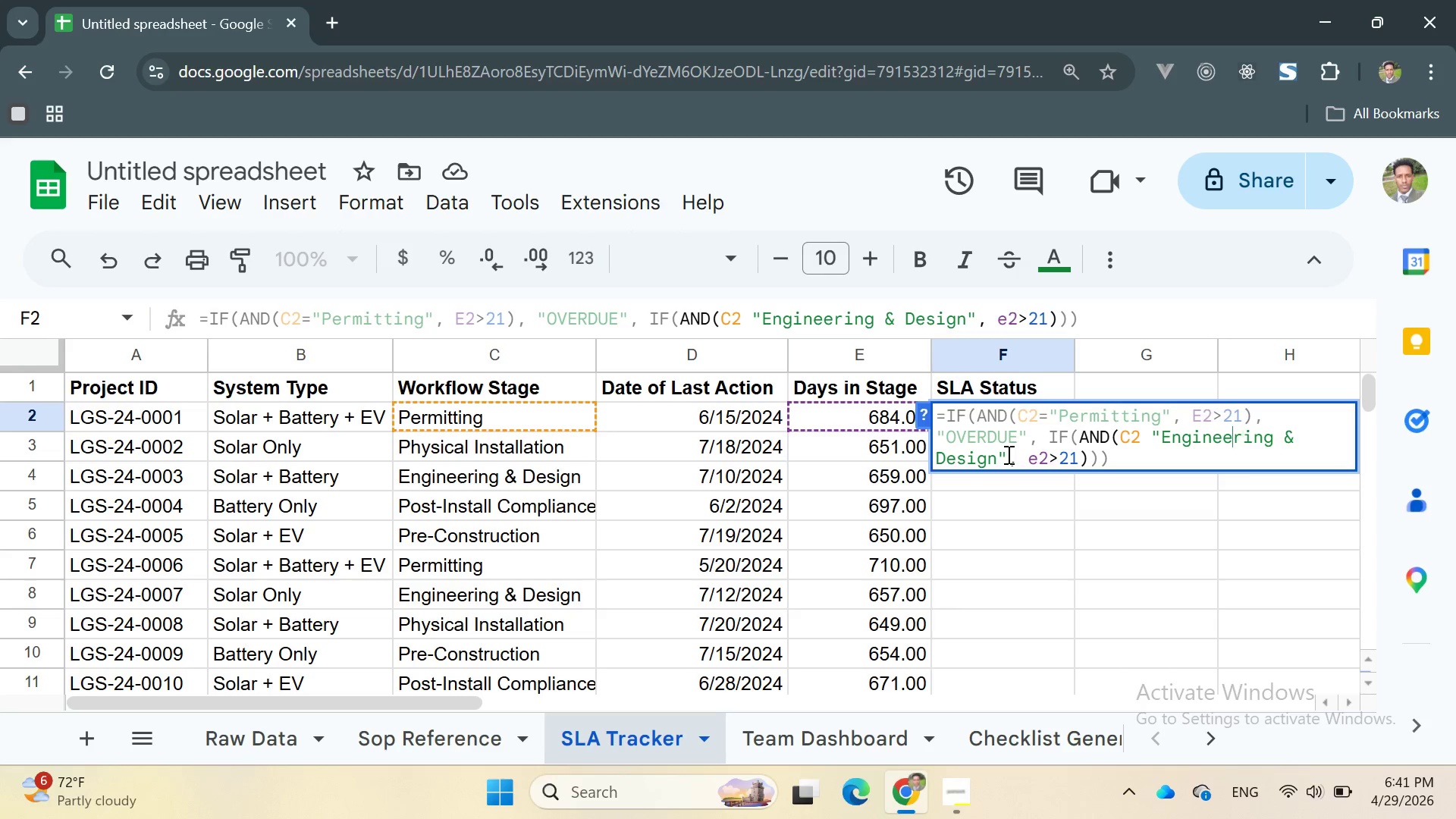 
key(ArrowLeft)
 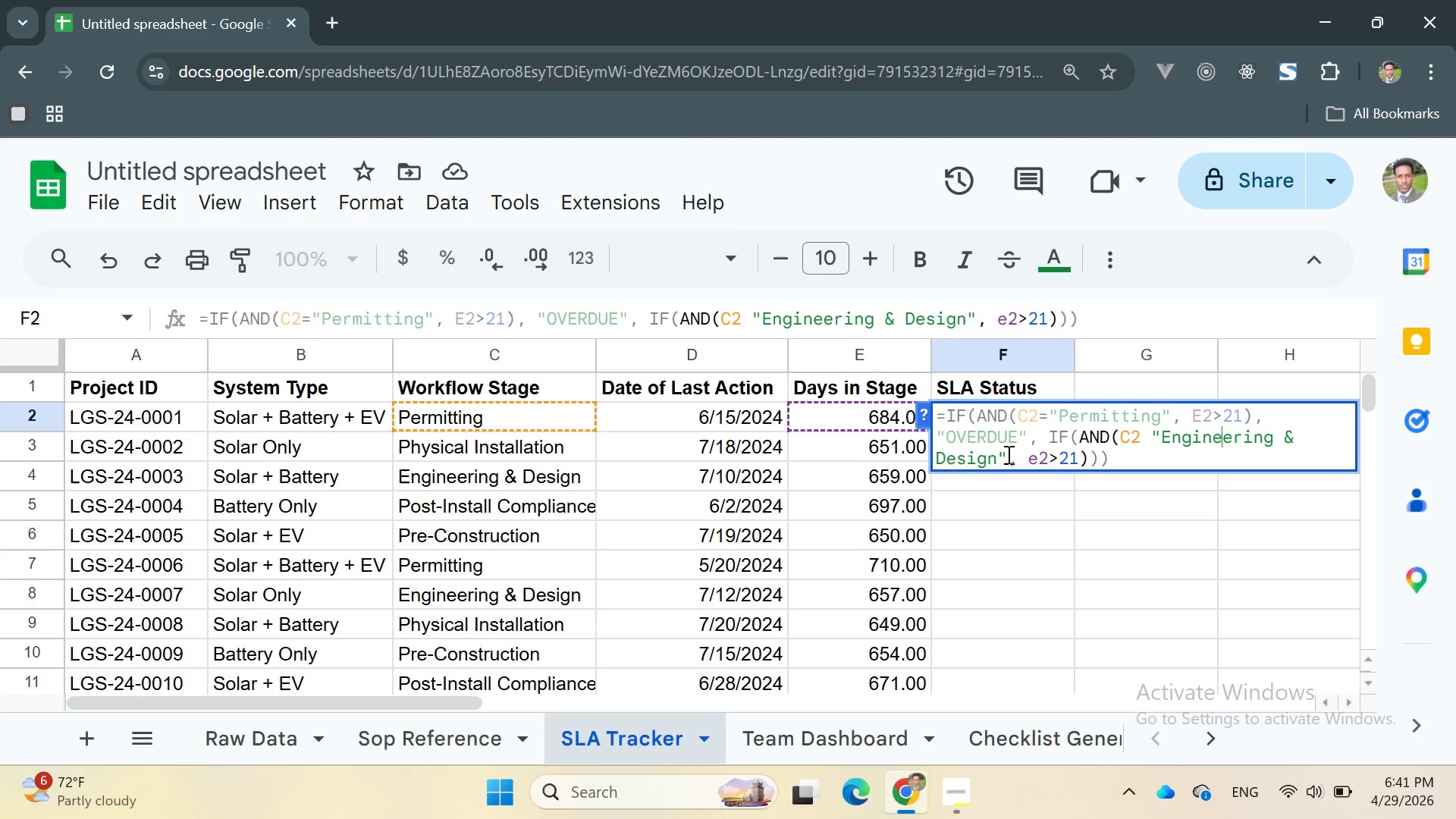 
key(ArrowLeft)
 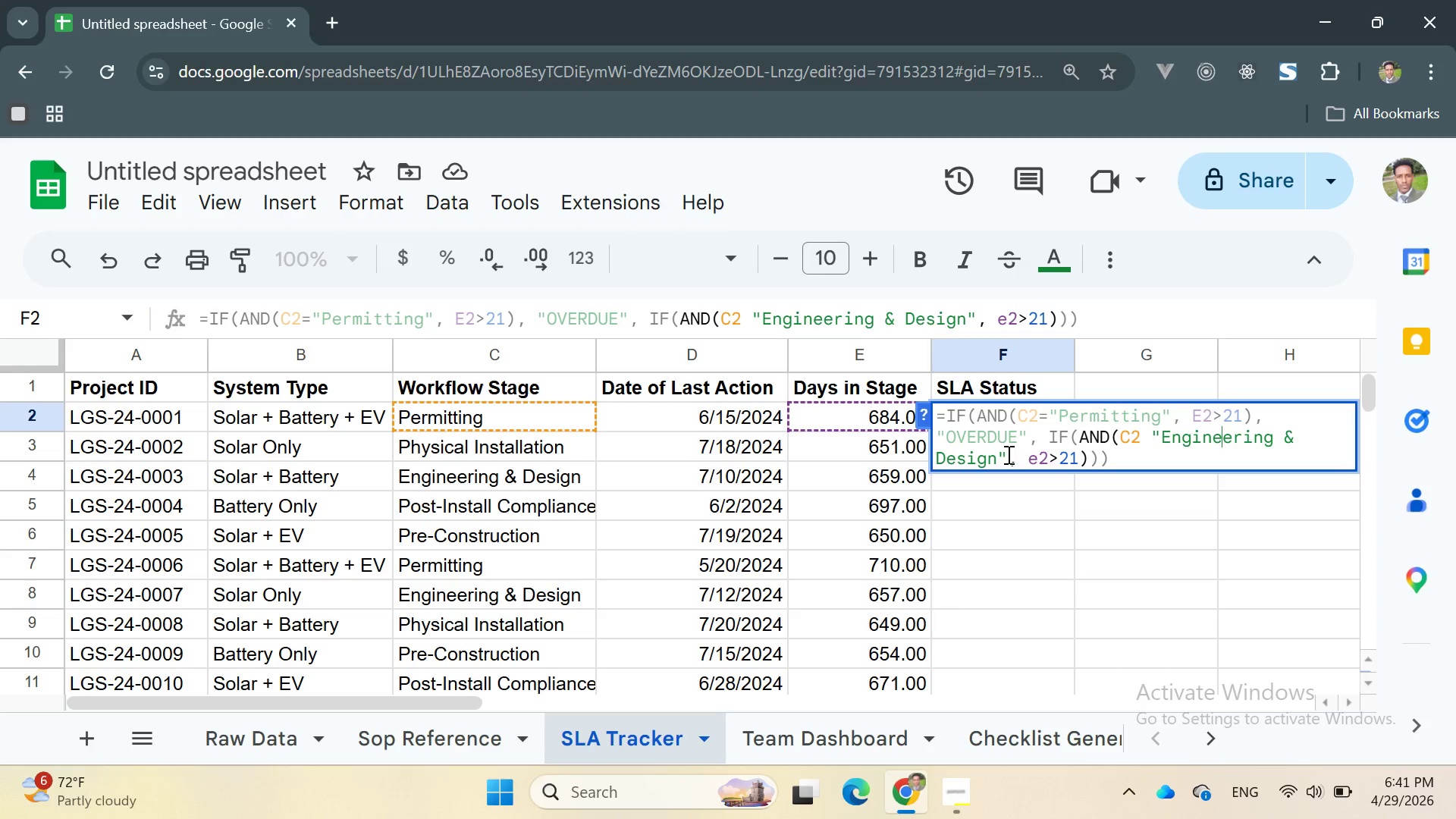 
key(ArrowLeft)
 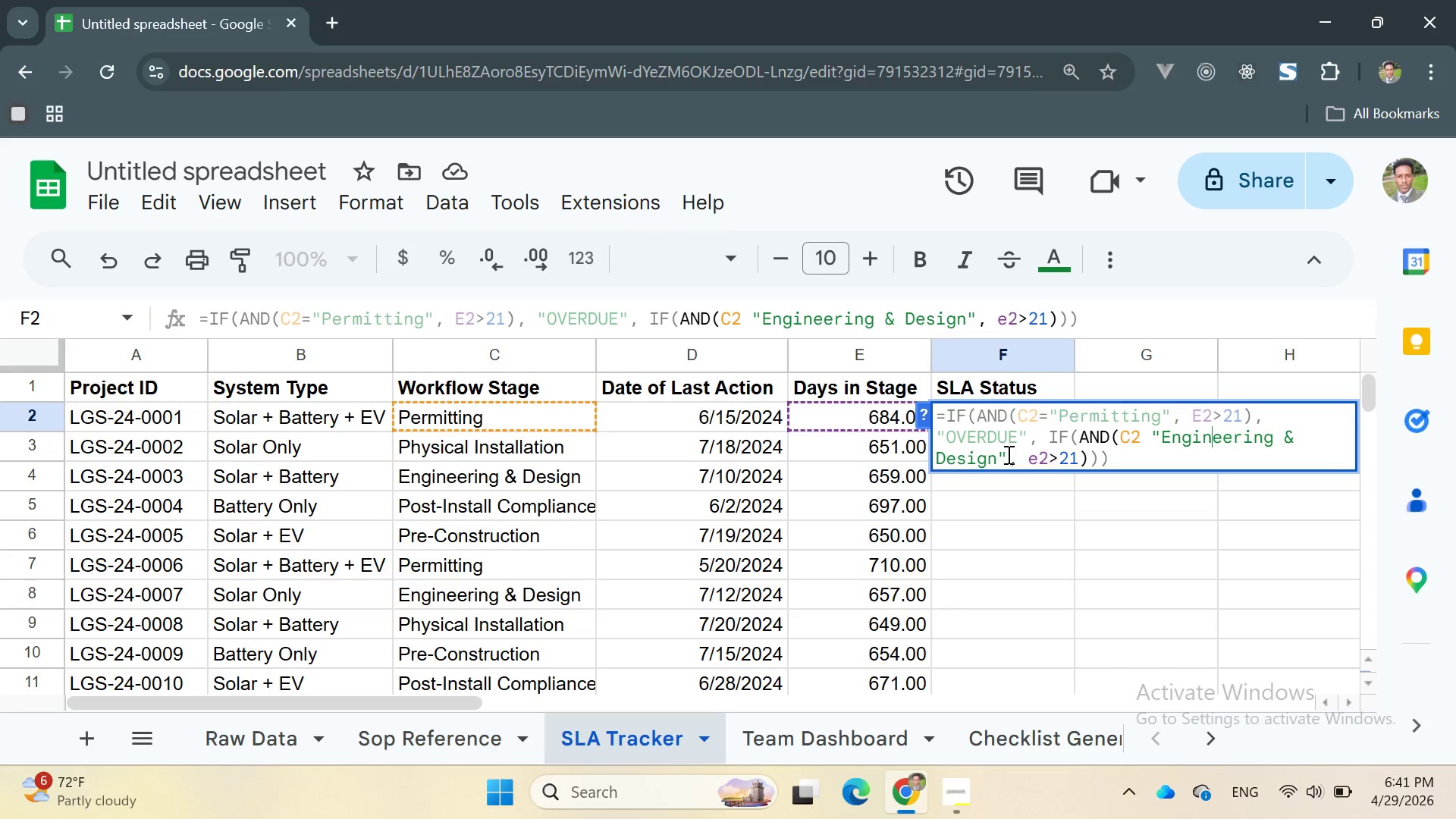 
key(ArrowLeft)
 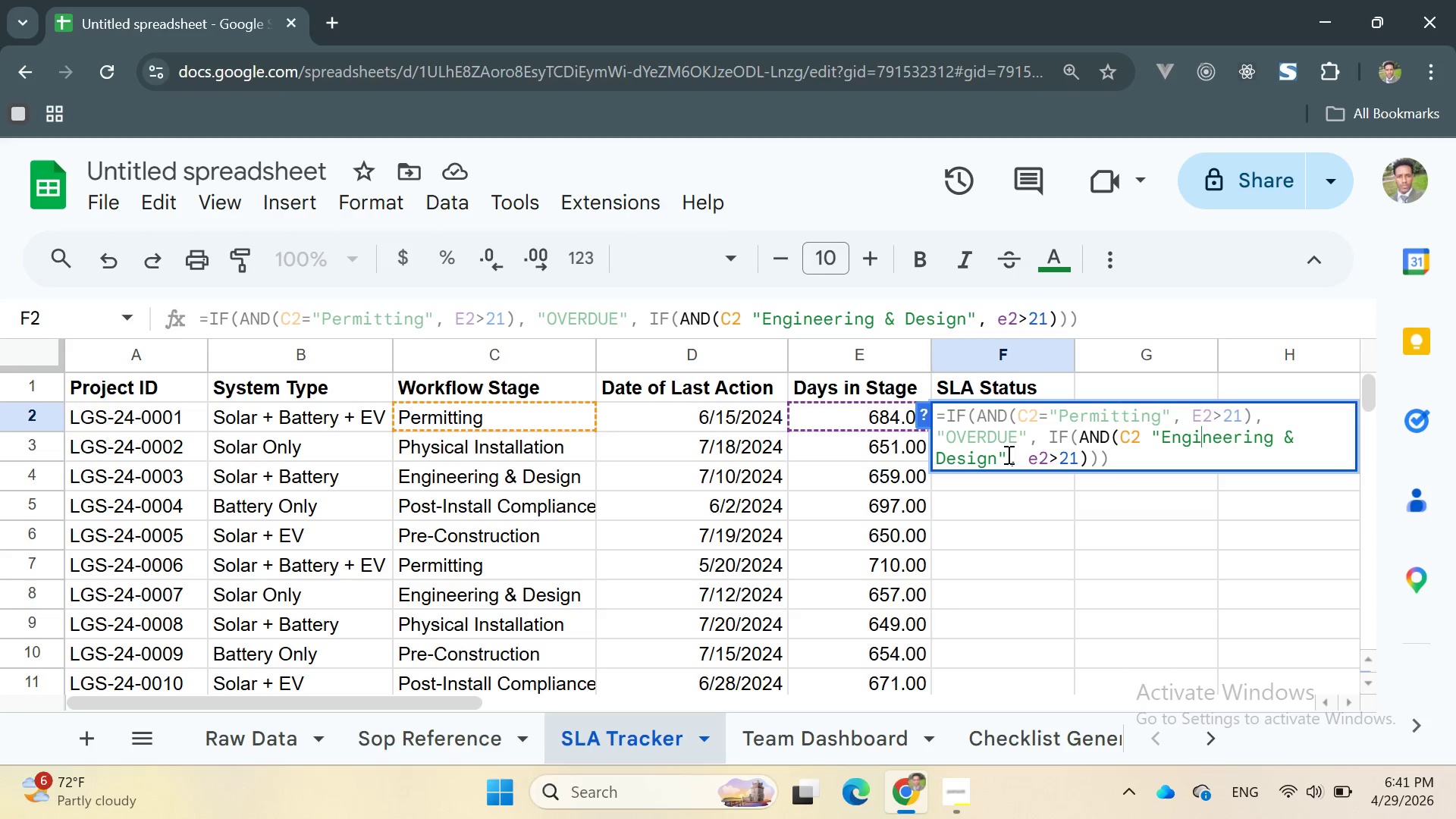 
key(ArrowLeft)
 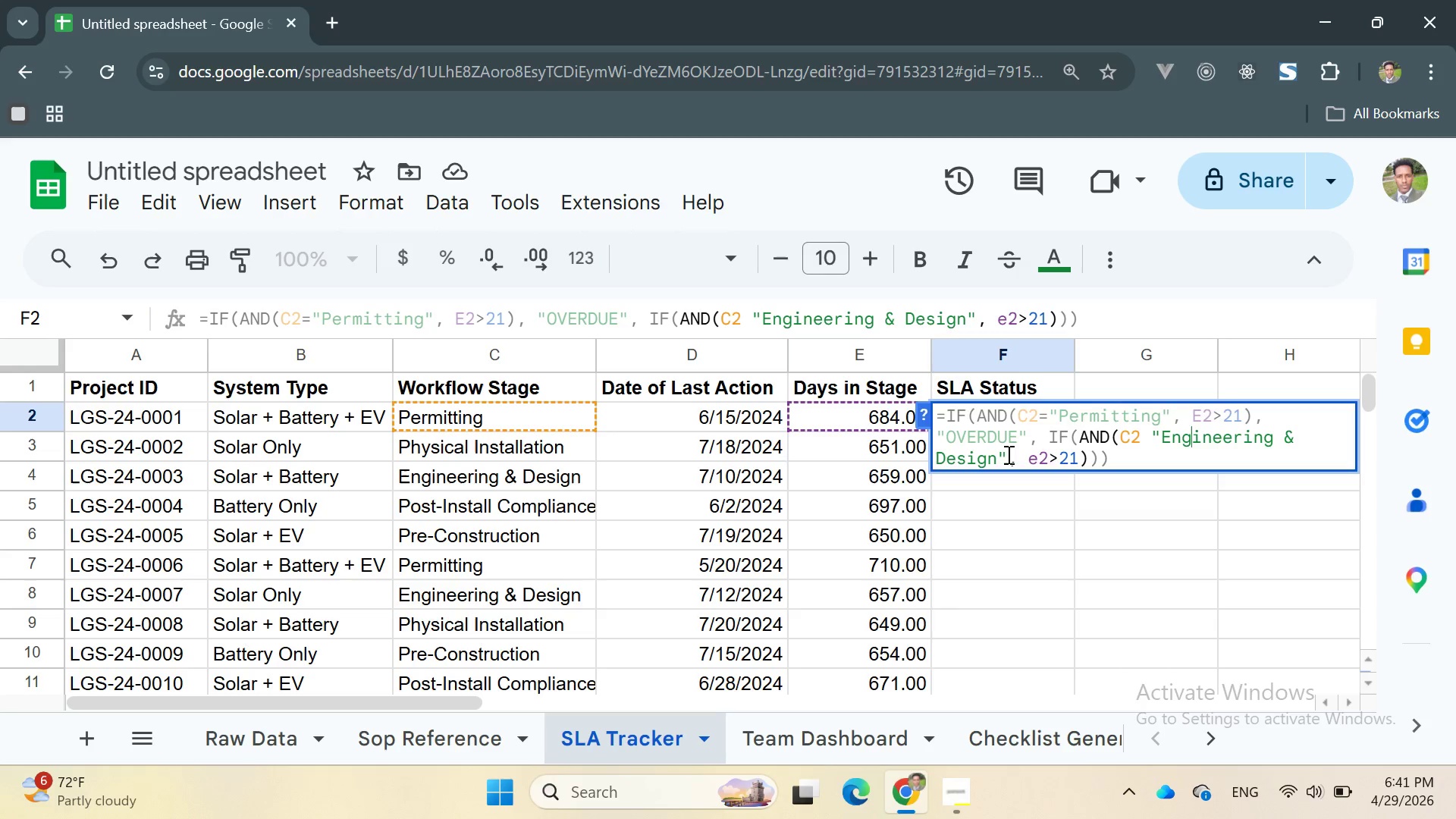 
key(ArrowLeft)
 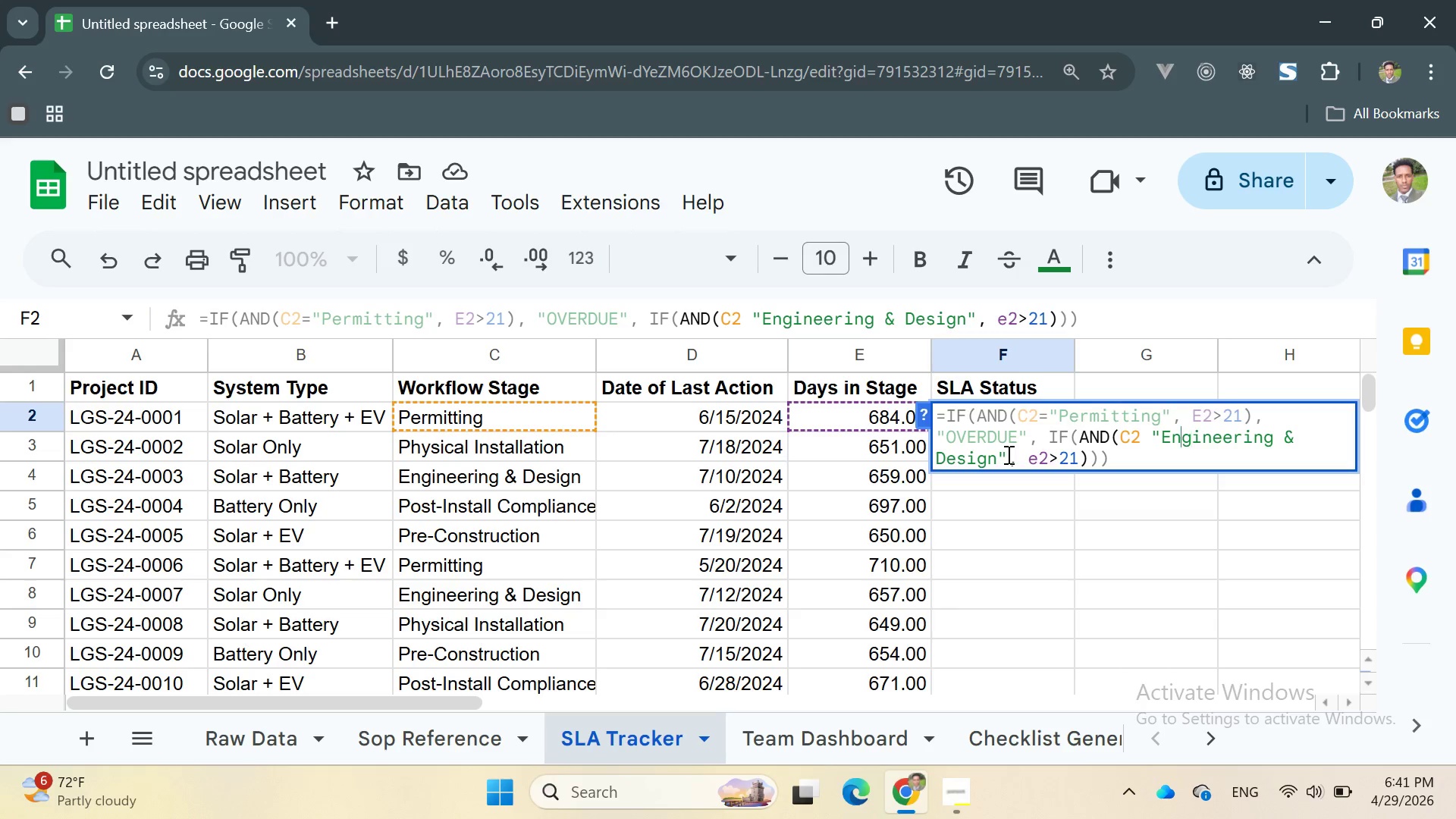 
key(ArrowLeft)
 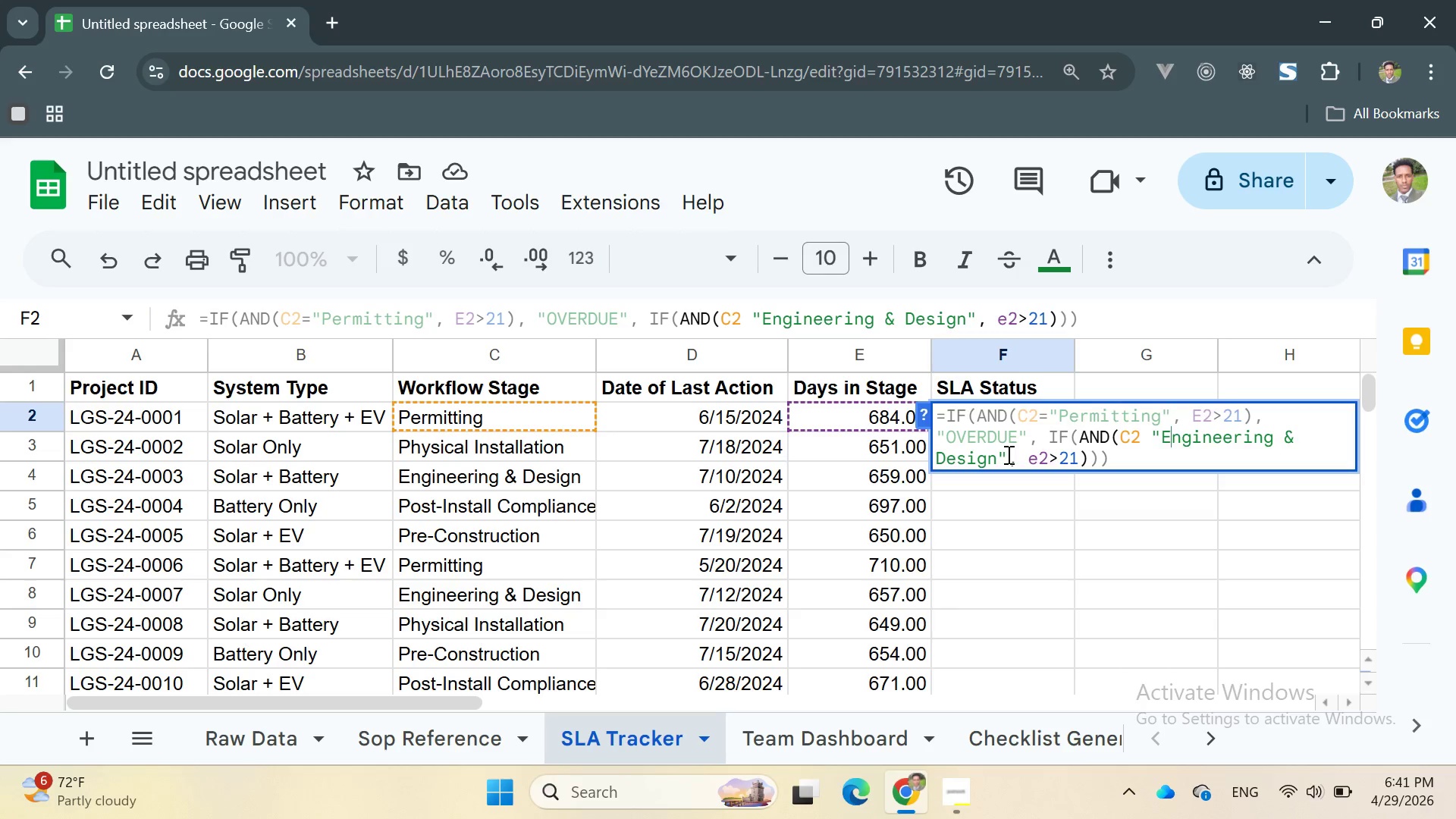 
key(ArrowLeft)
 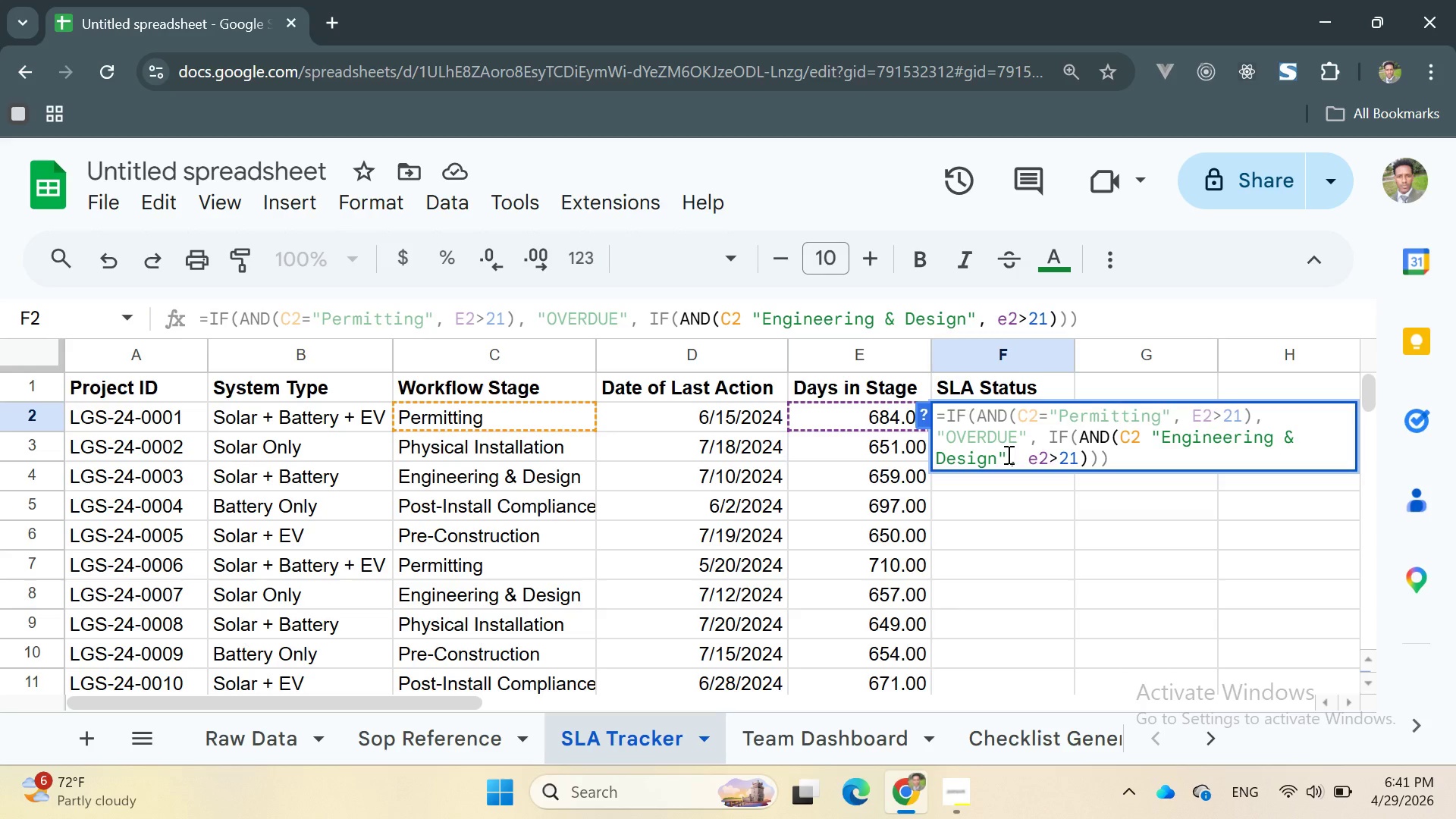 
key(ArrowDown)
 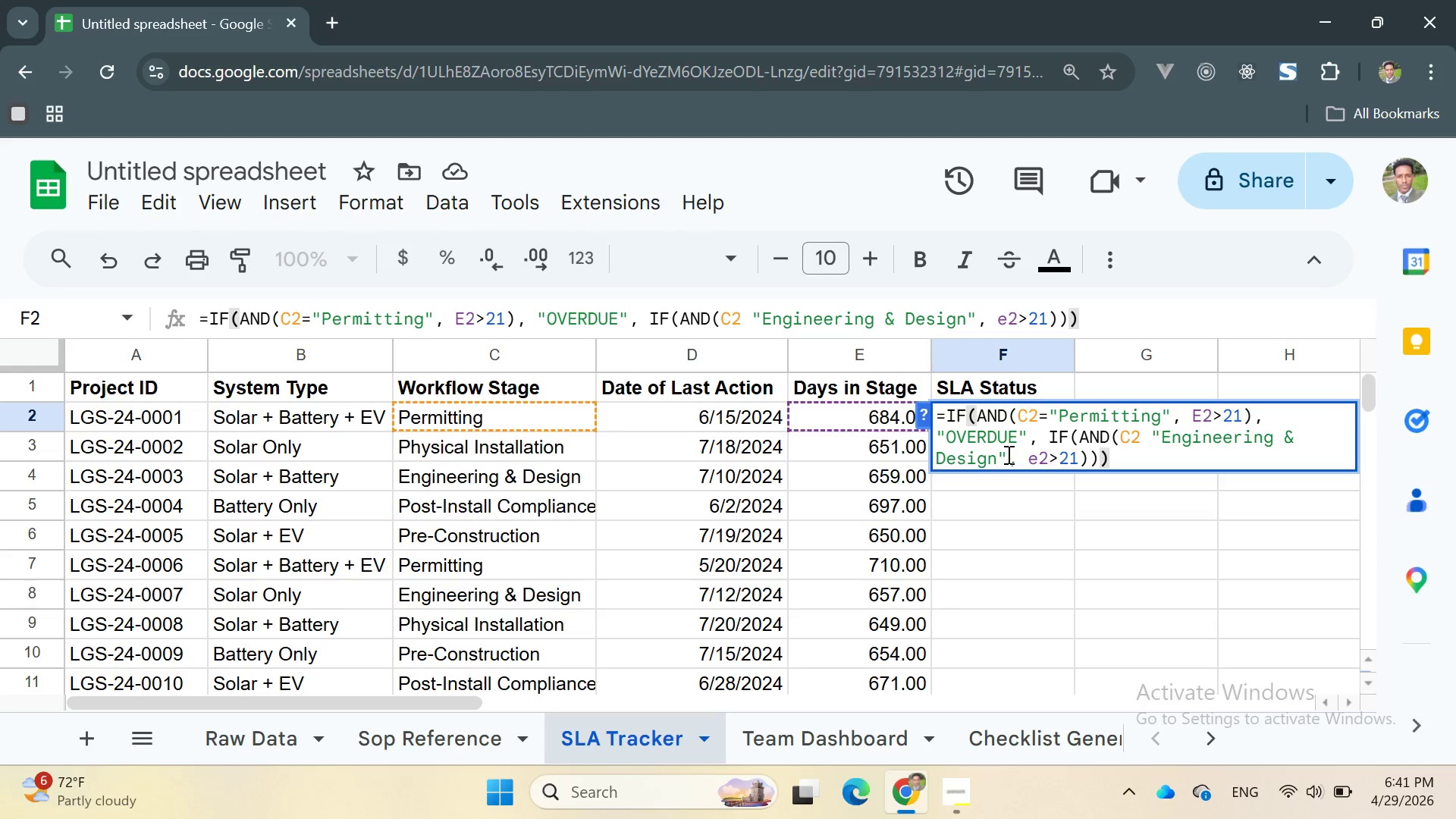 
key(ArrowLeft)
 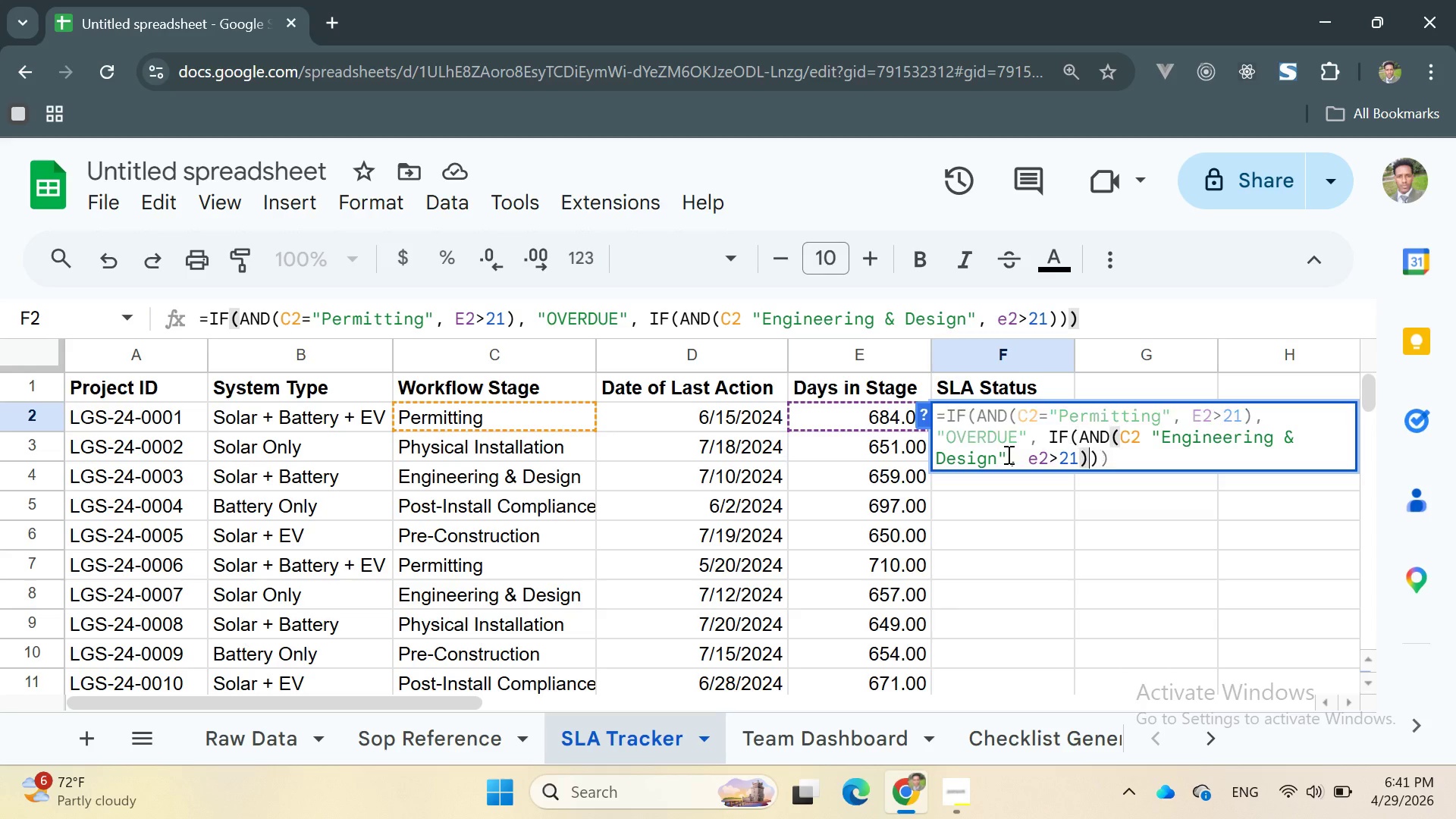 
key(ArrowLeft)
 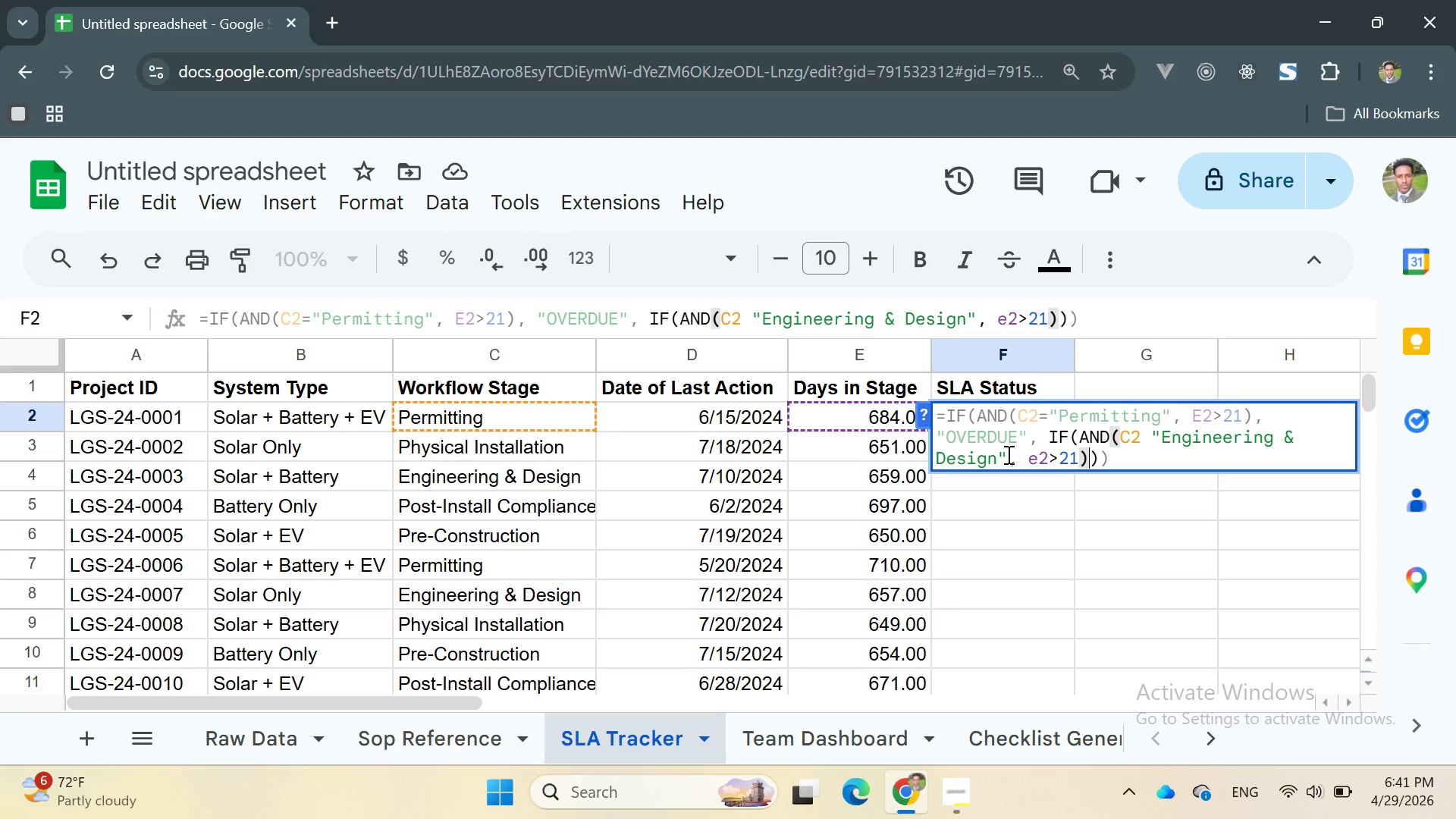 
key(ArrowLeft)
 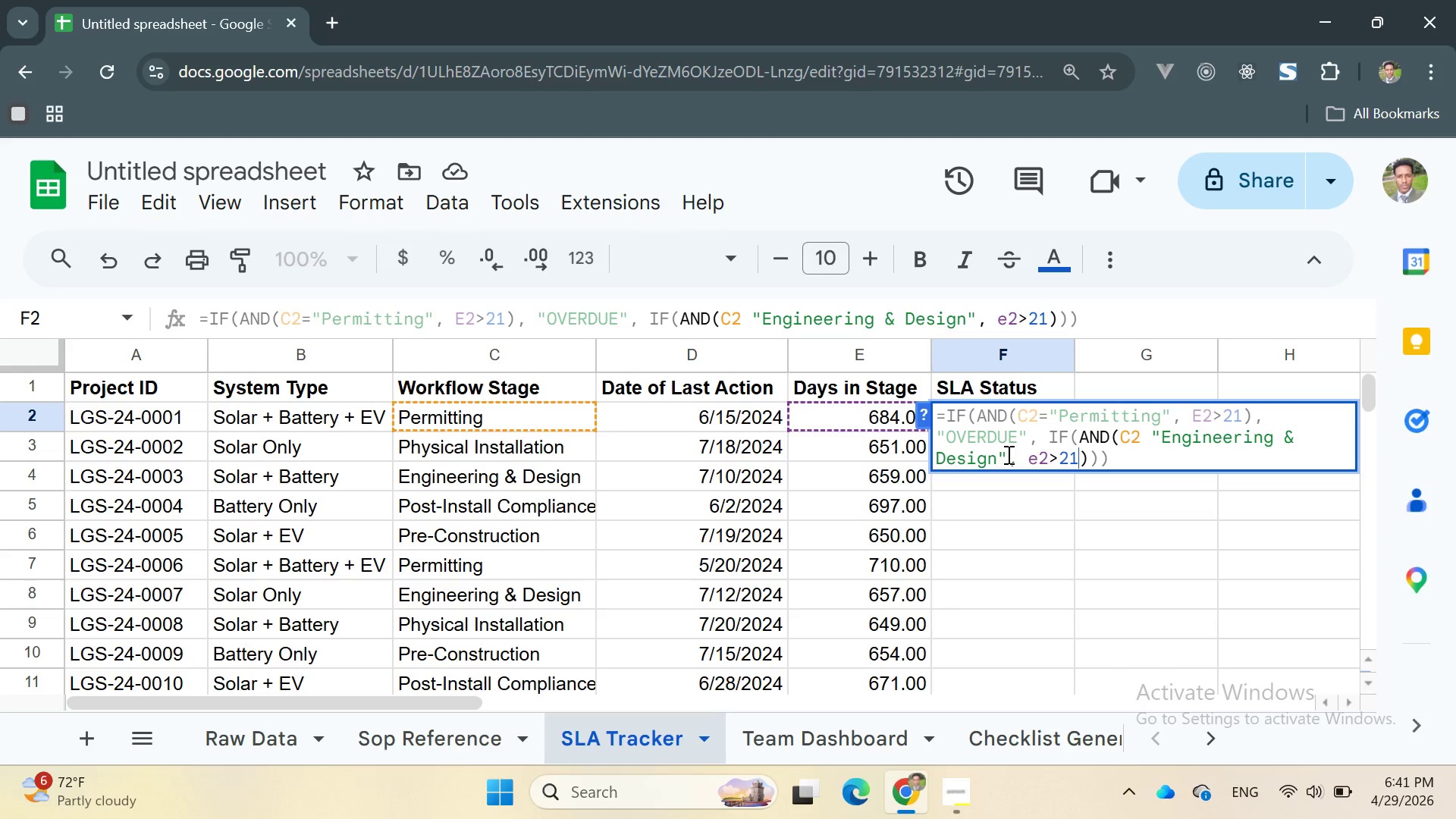 
wait(7.22)
 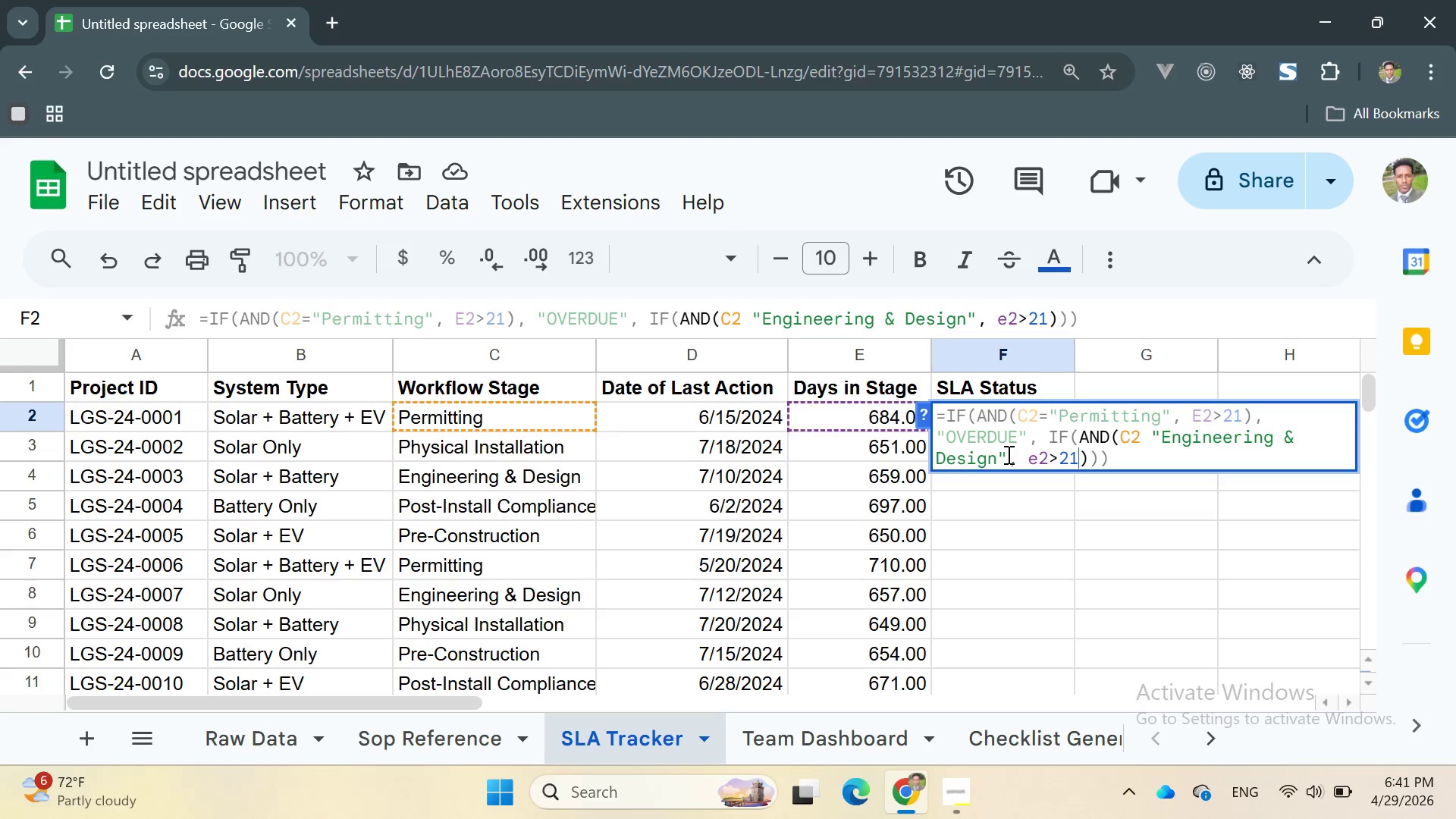 
key(ArrowRight)
 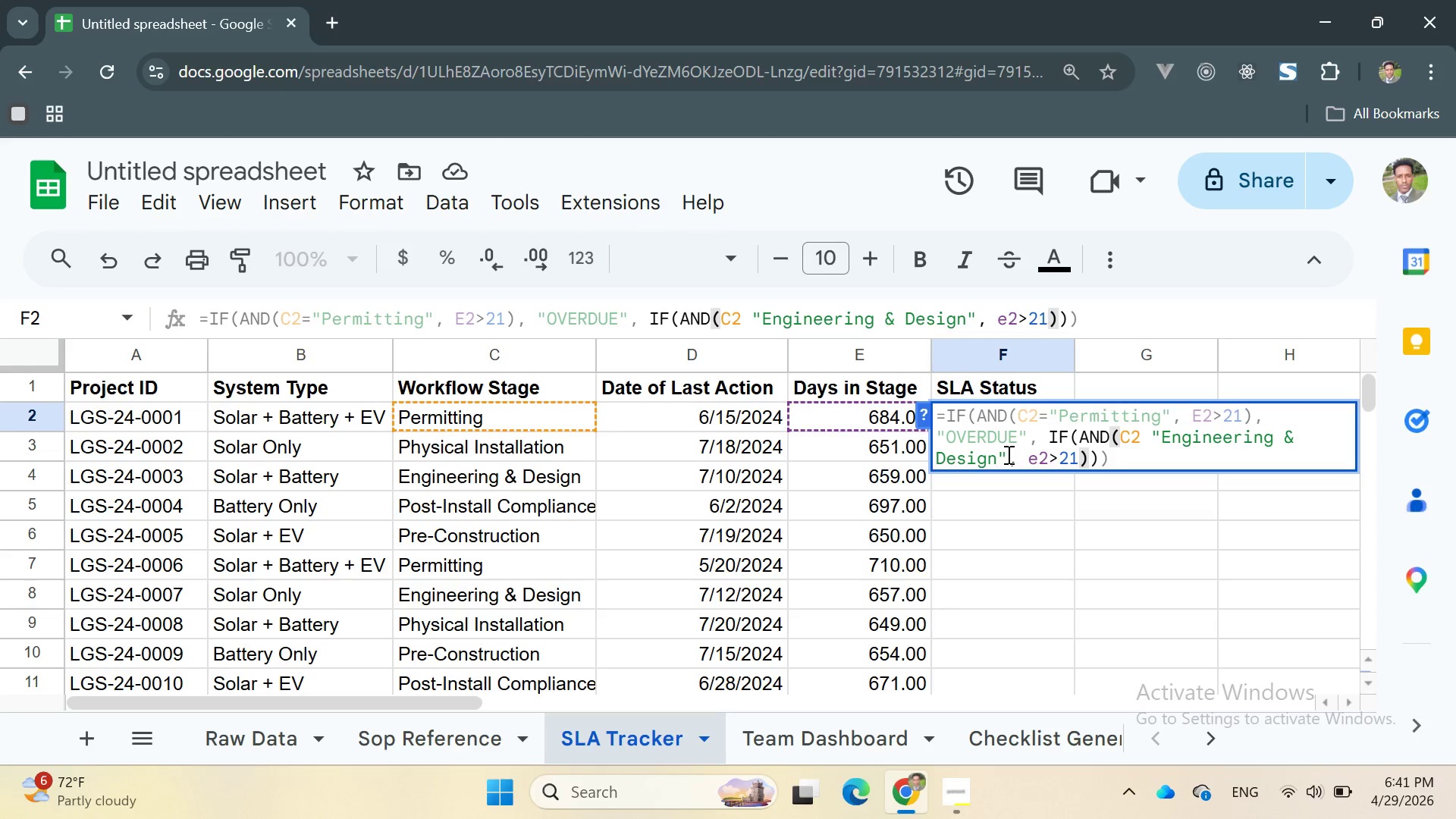 
key(Comma)
 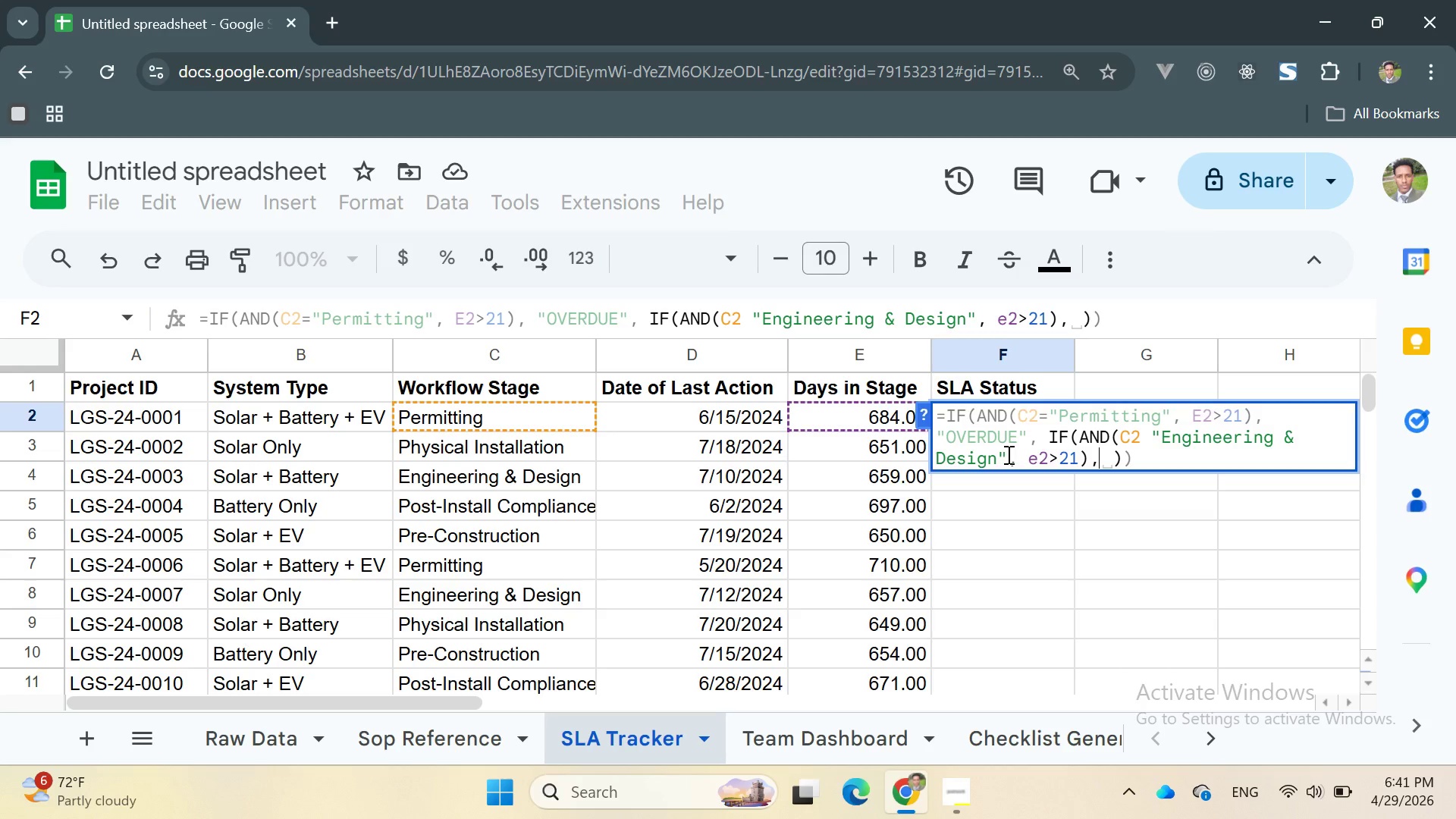 
wait(7.61)
 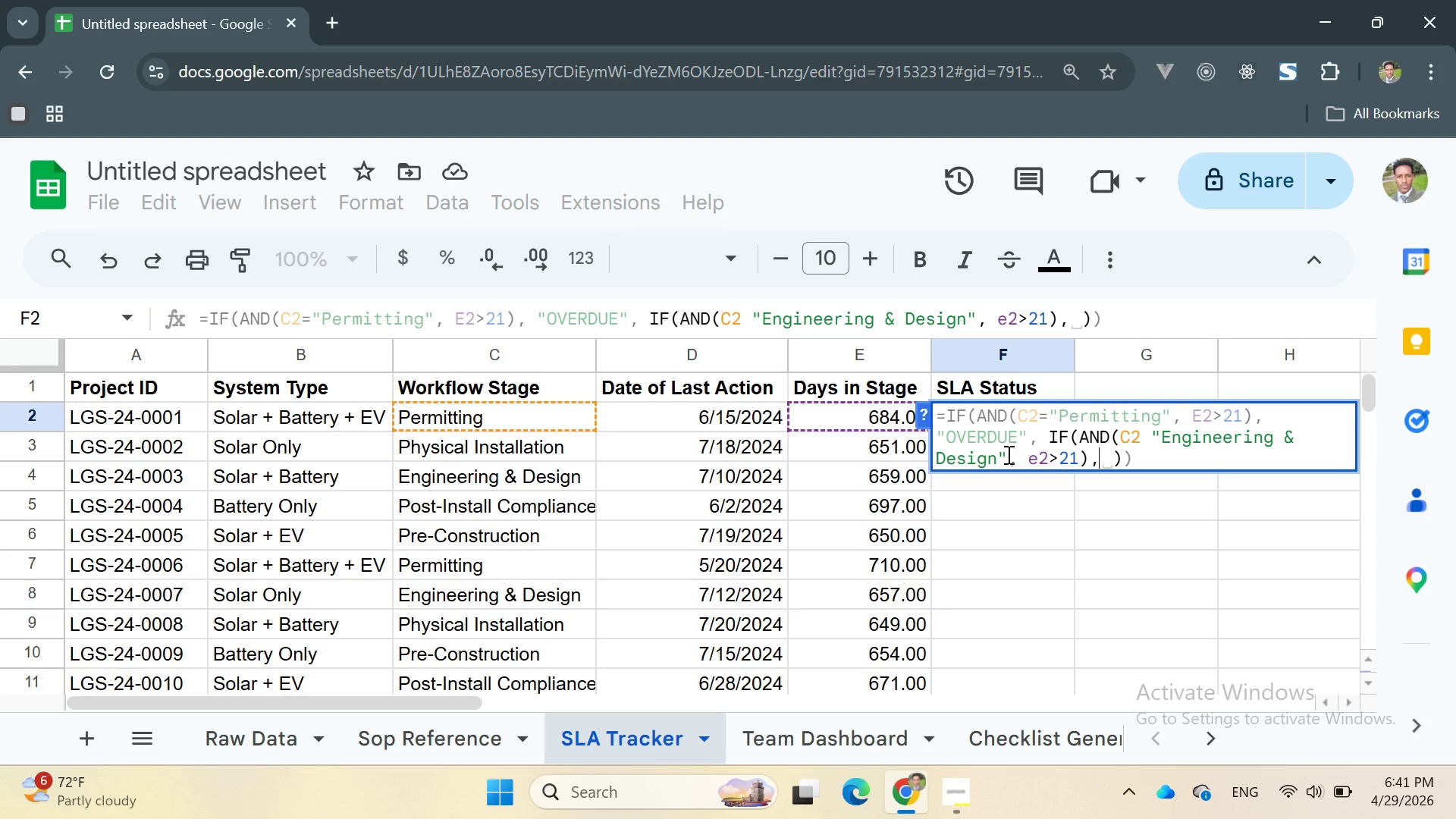 
key(ArrowLeft)
 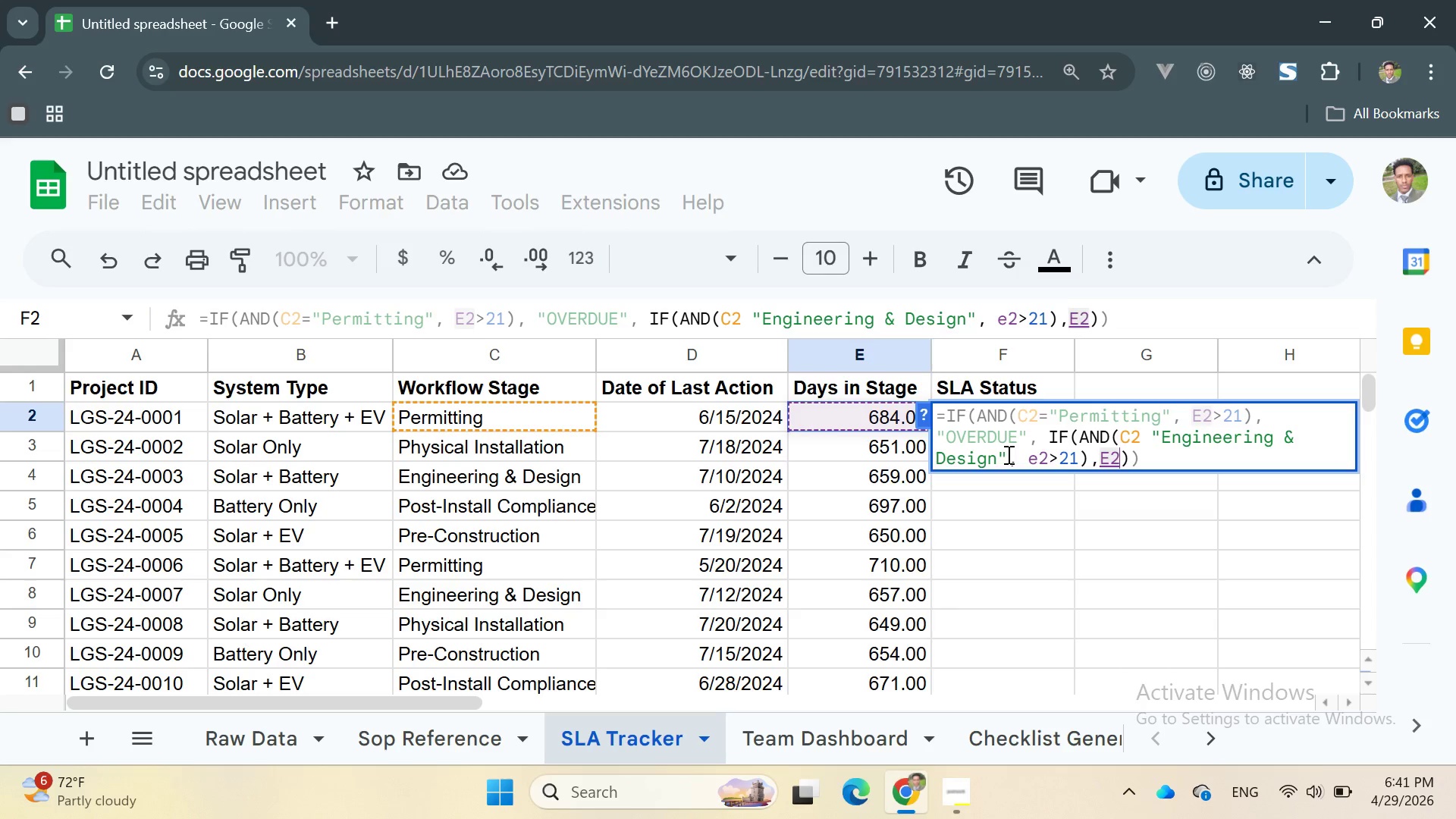 
key(ArrowLeft)
 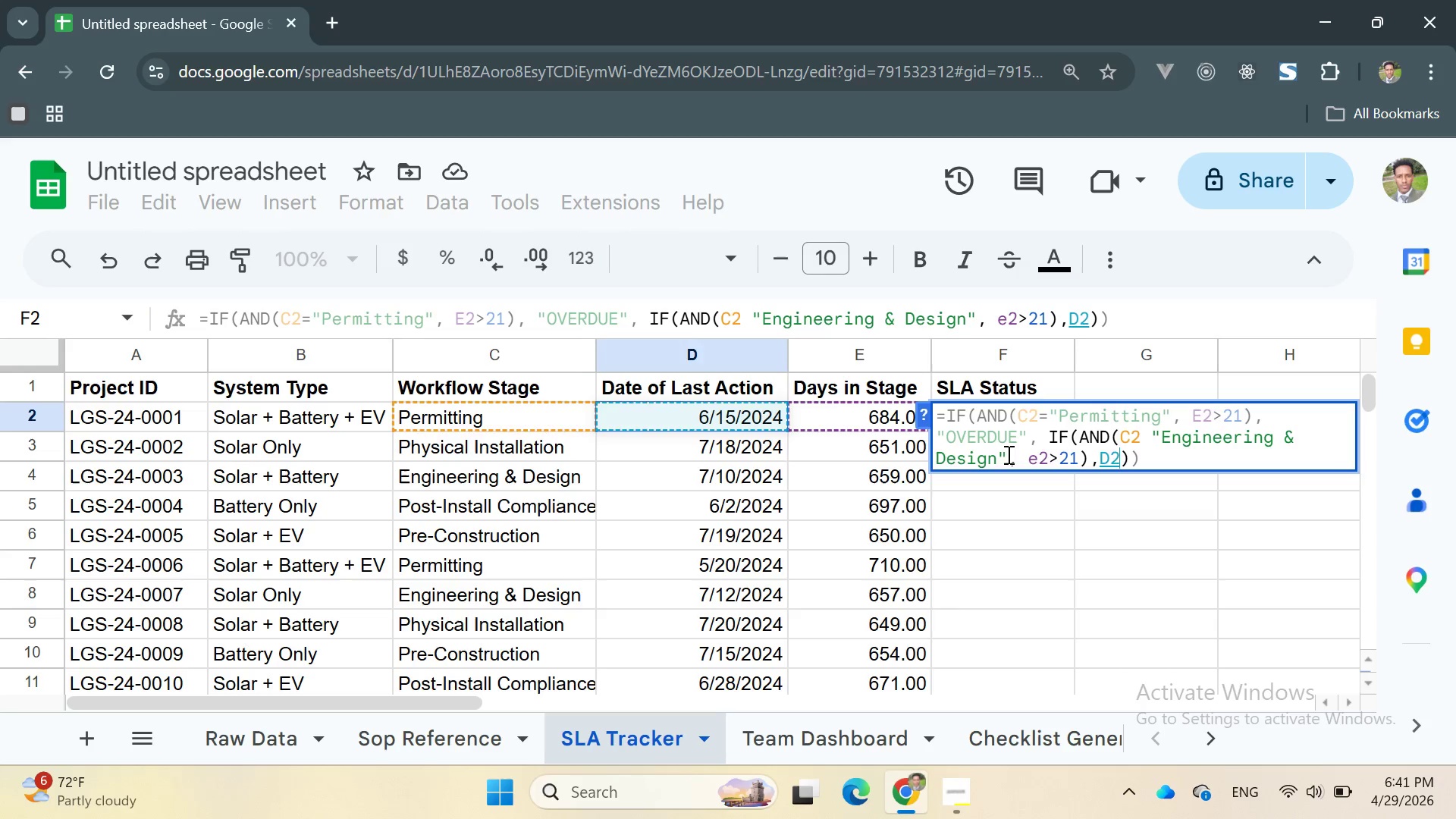 
key(ArrowLeft)
 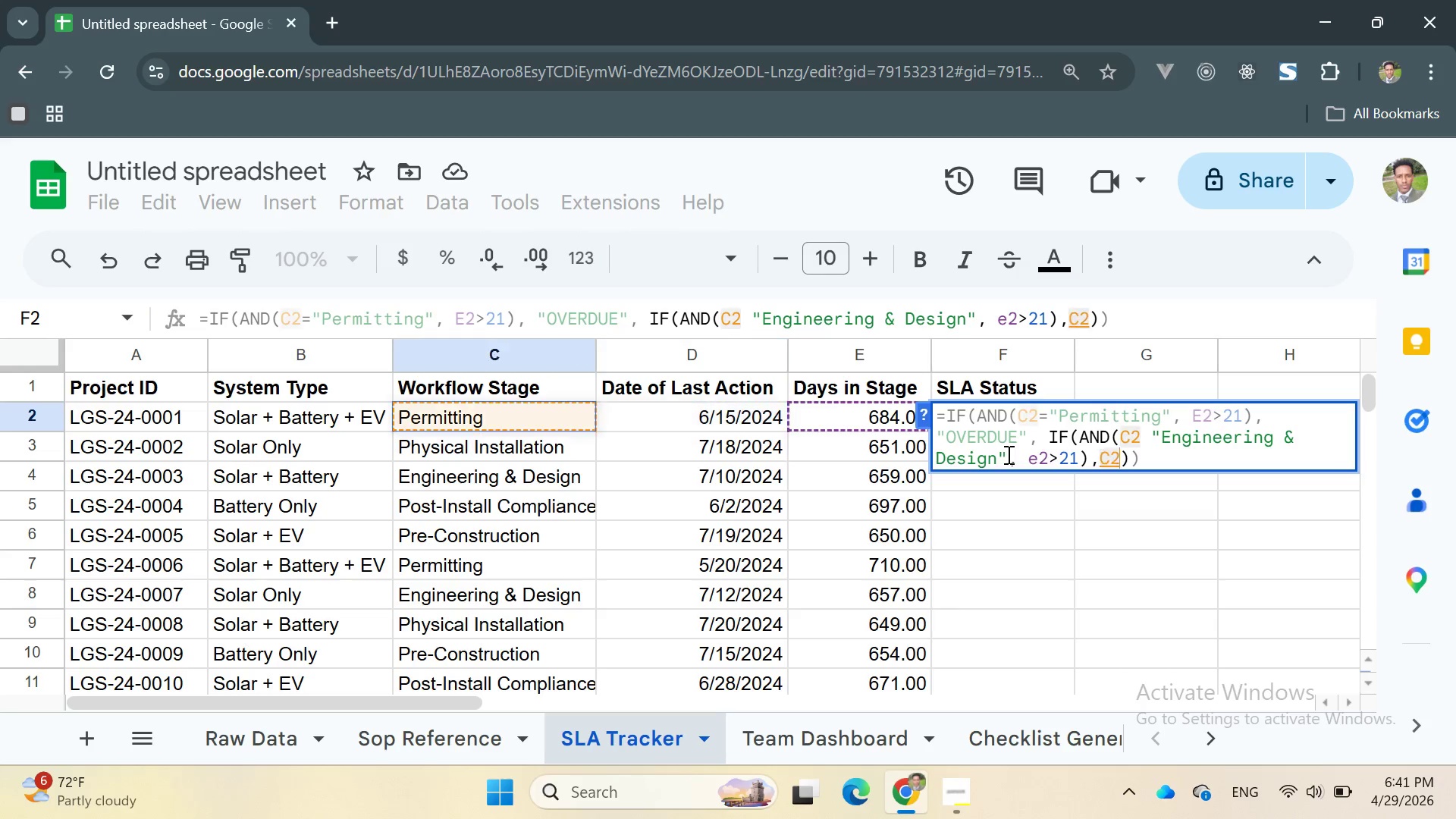 
key(ArrowLeft)
 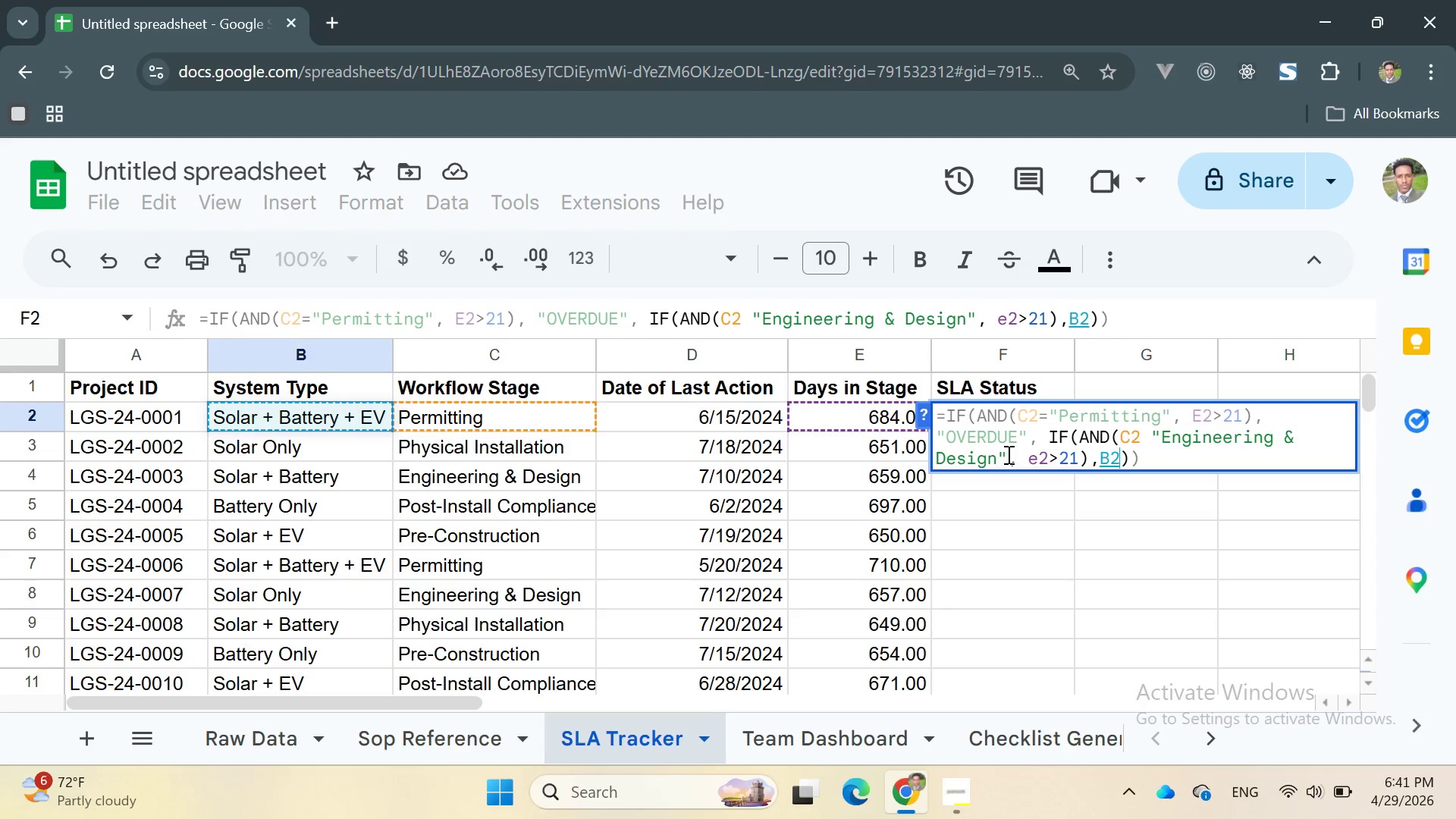 
key(ArrowLeft)
 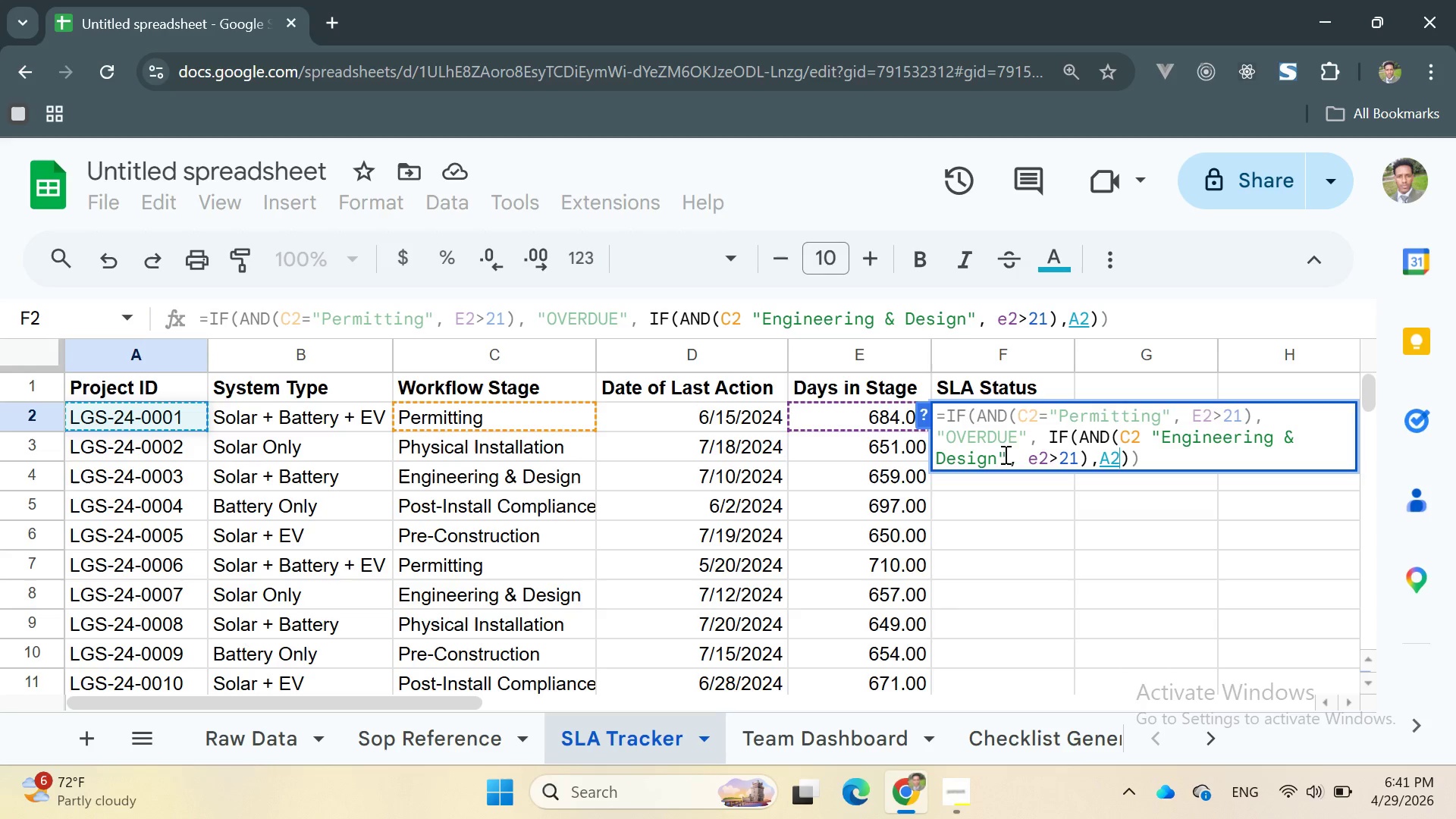 
key(Backspace)
 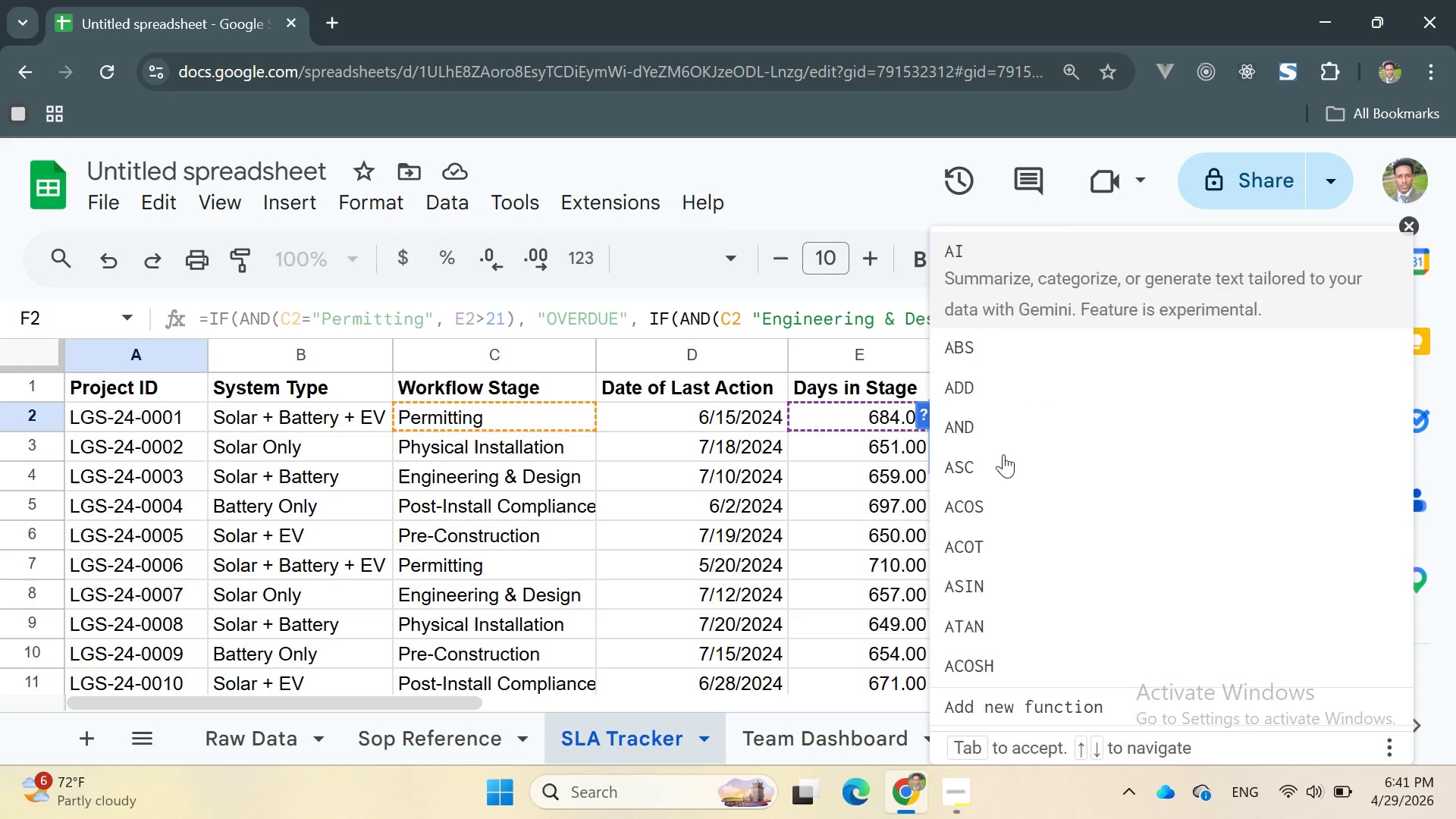 
key(Backspace)
 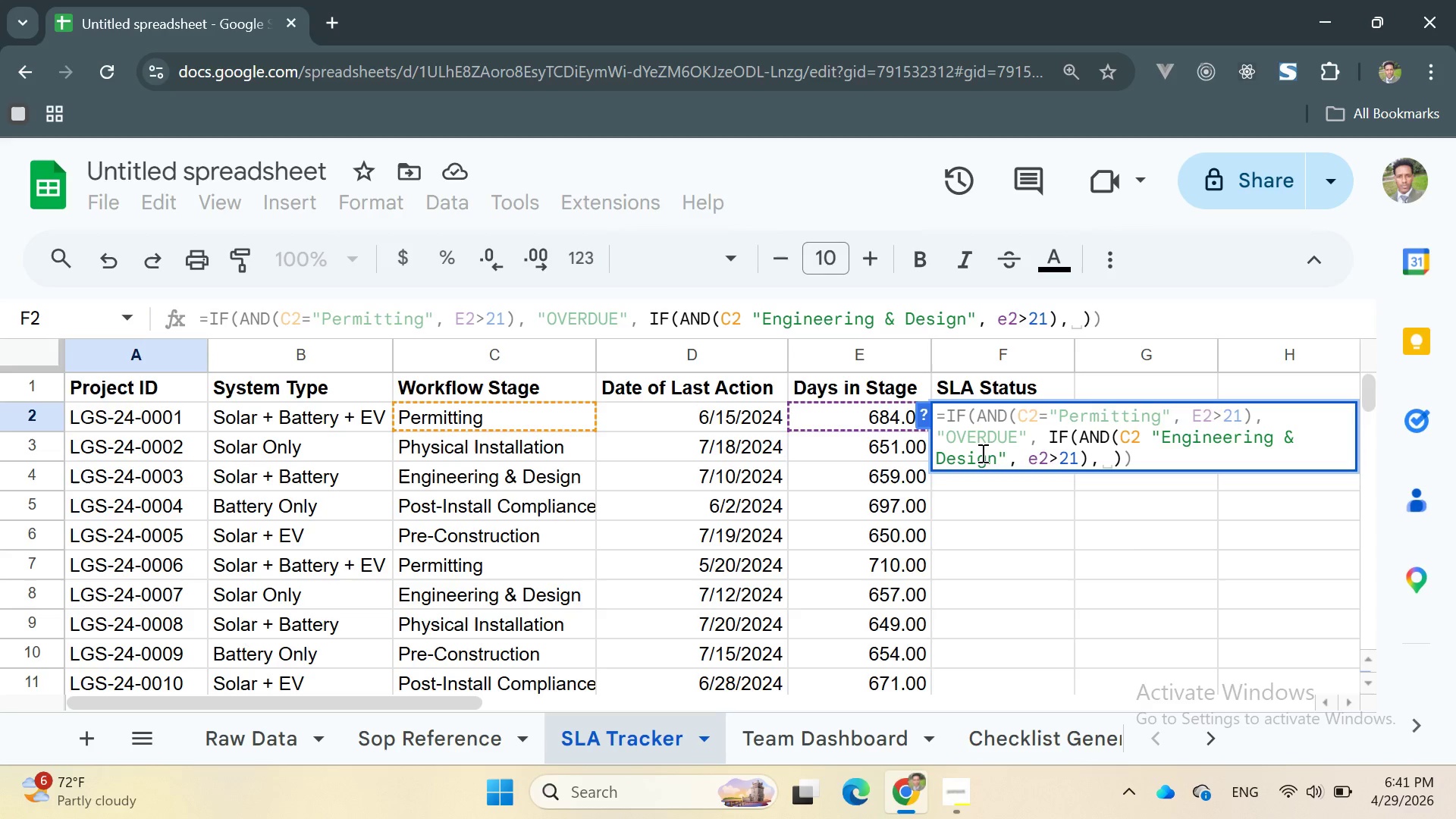 
wait(6.56)
 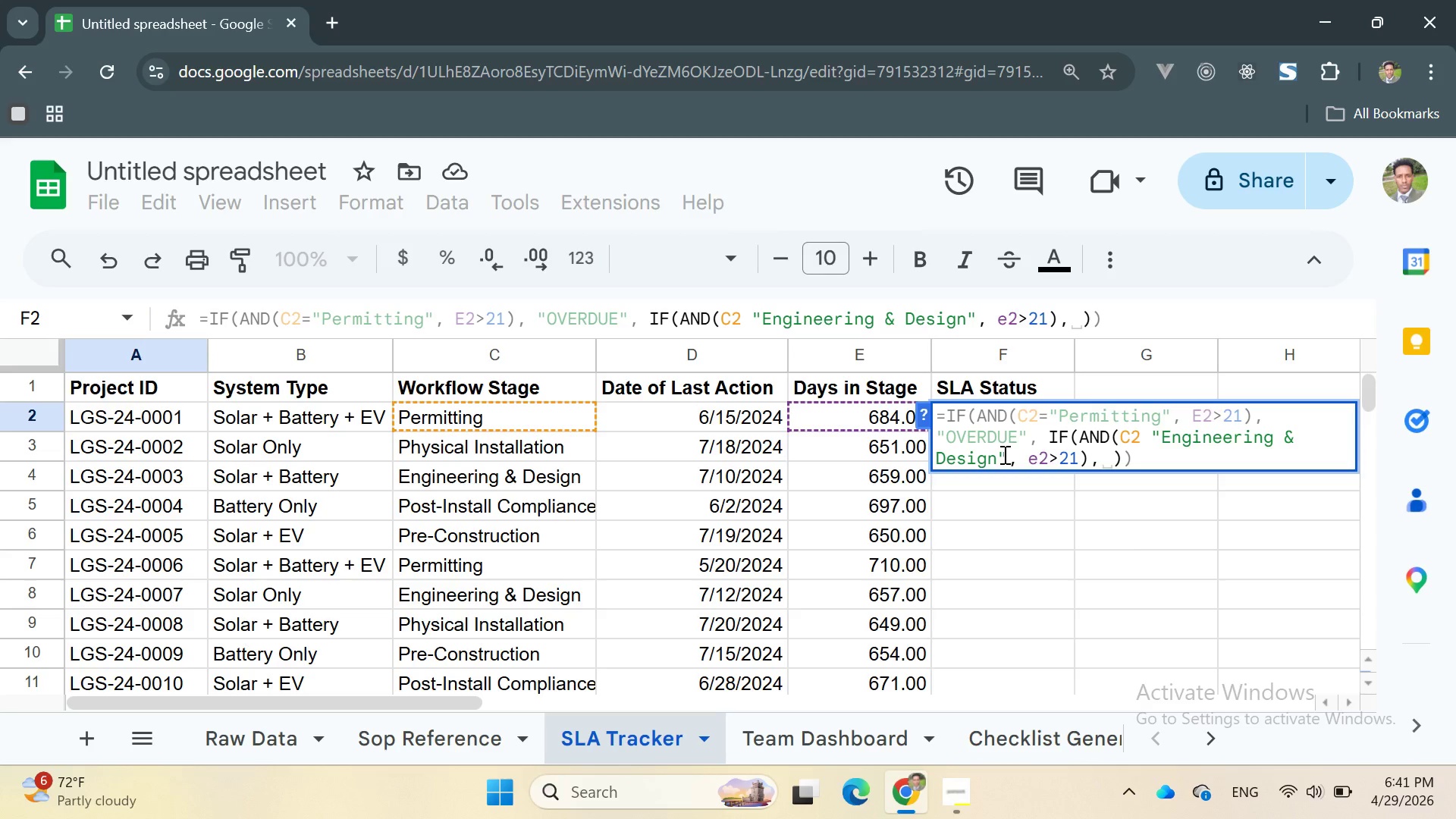 
left_click([1040, 464])
 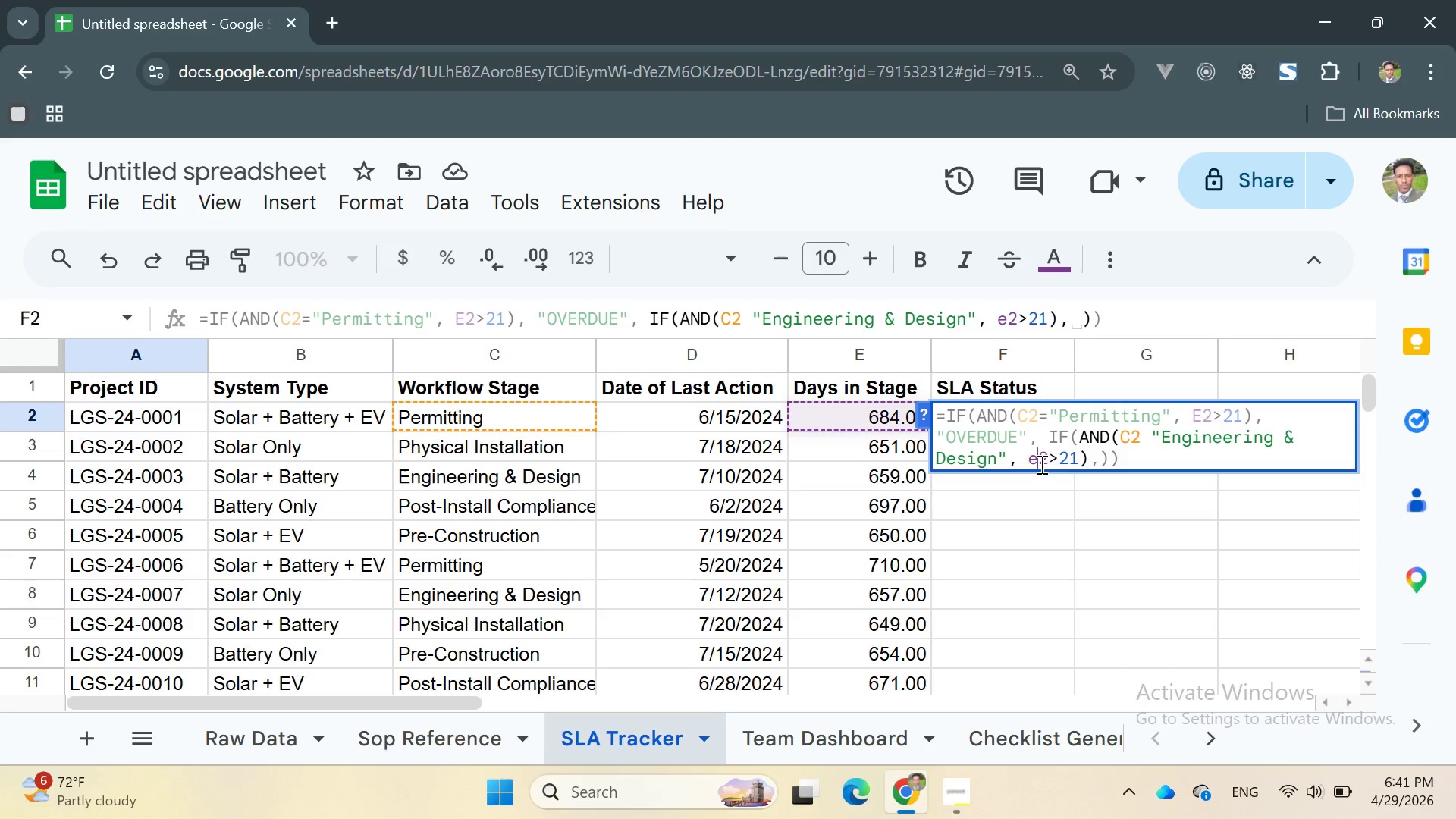 
key(Backspace)
 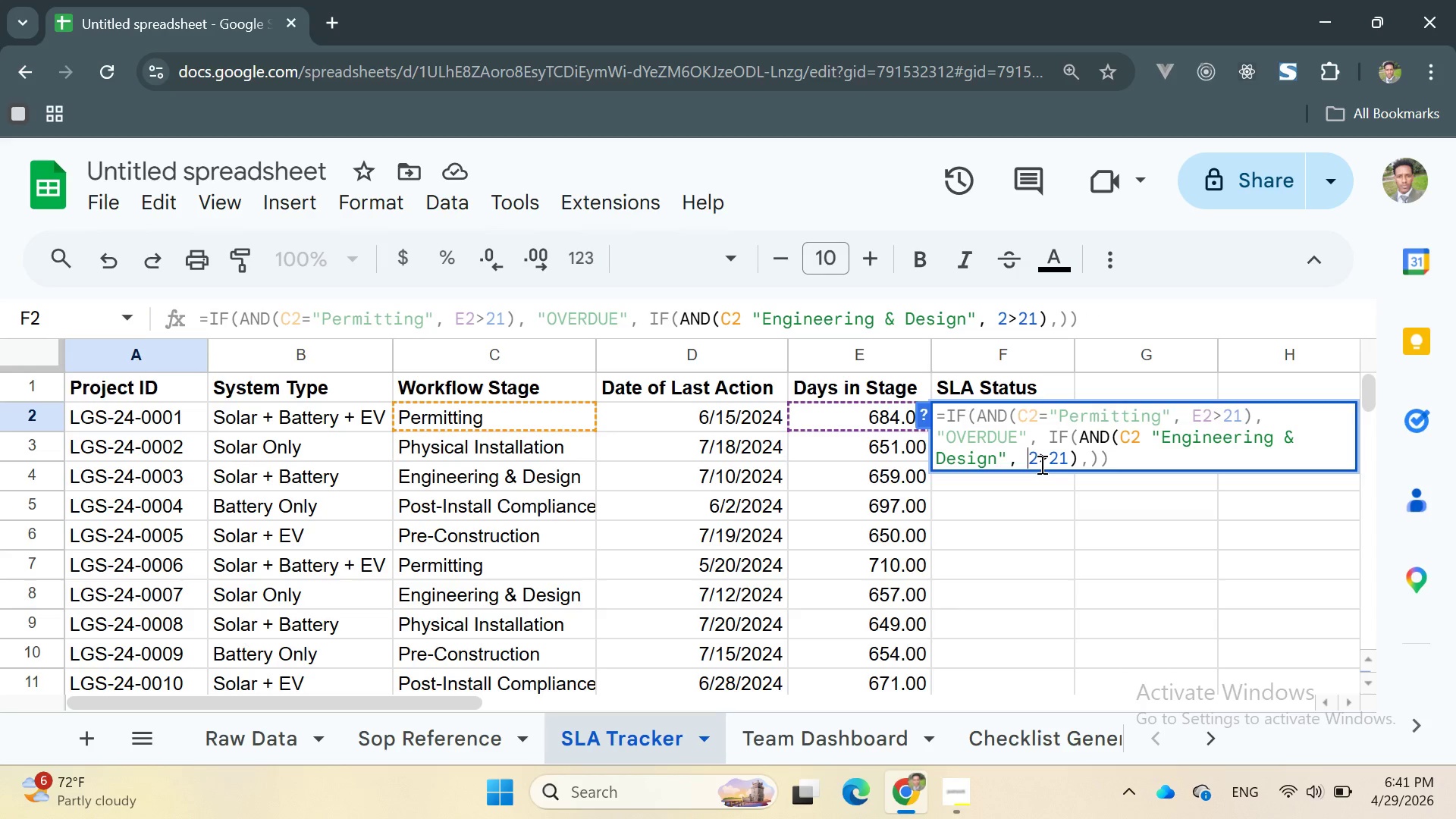 
key(CapsLock)
 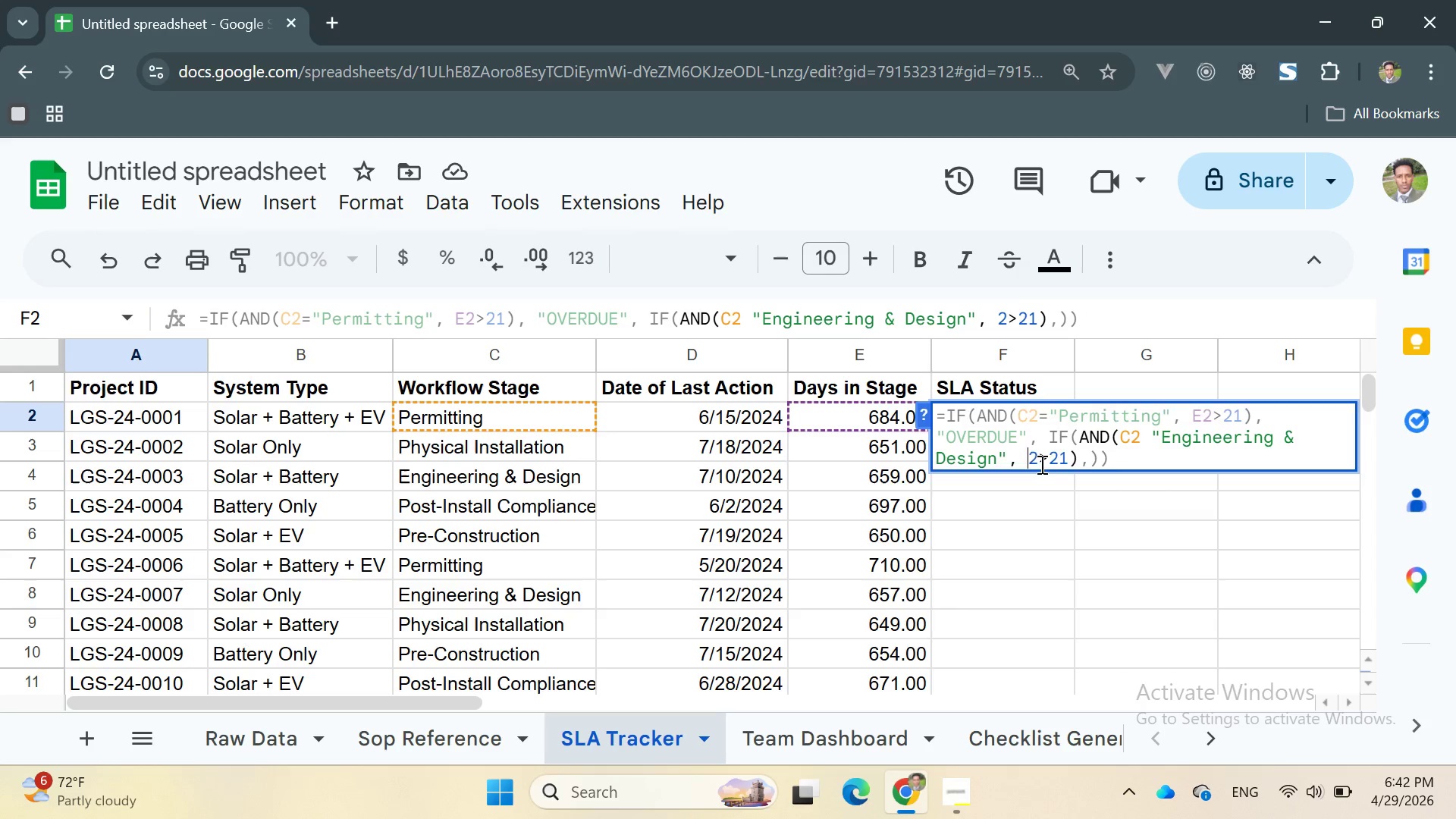 
key(E)
 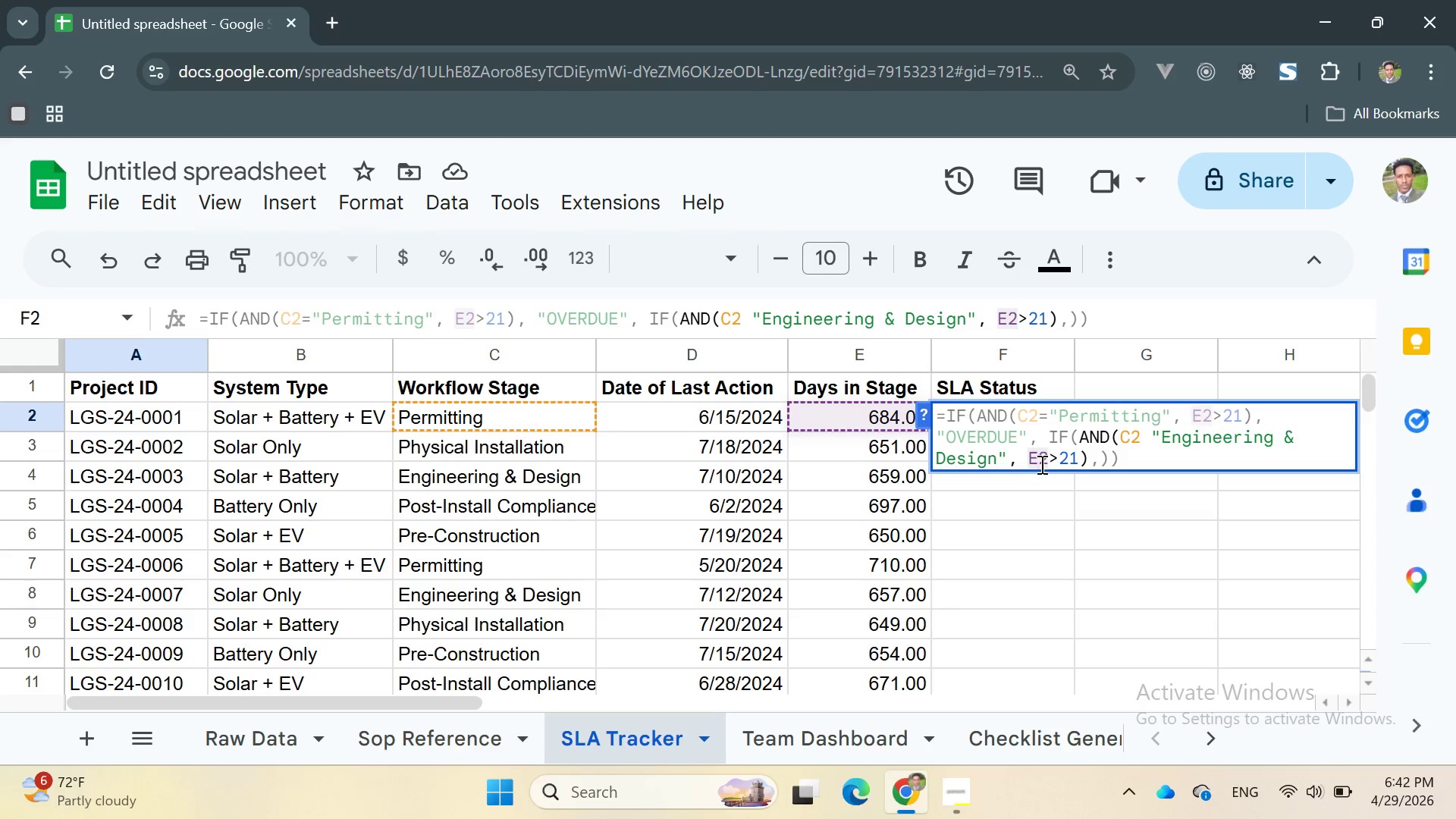 
wait(12.02)
 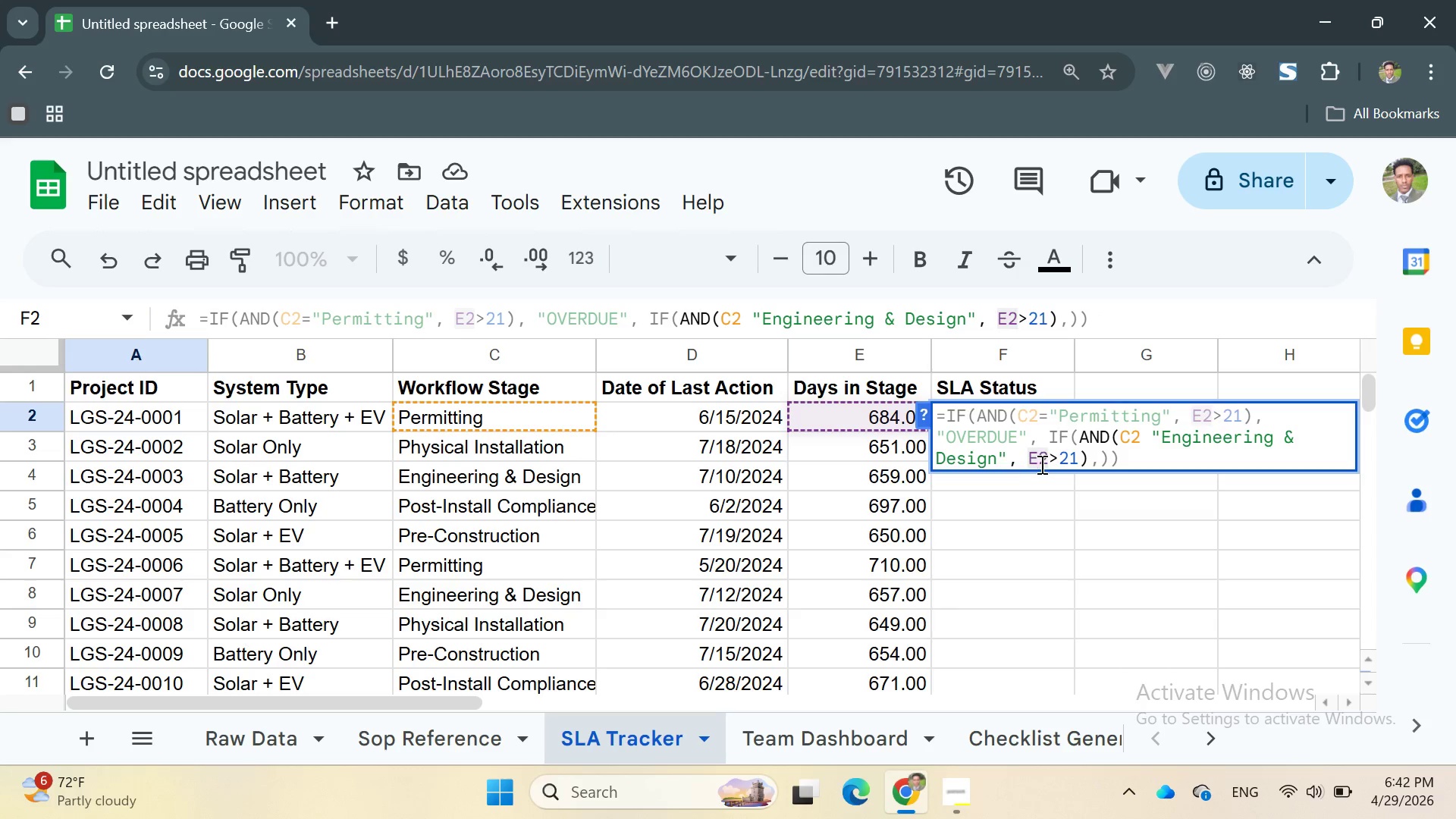 
left_click([1049, 438])
 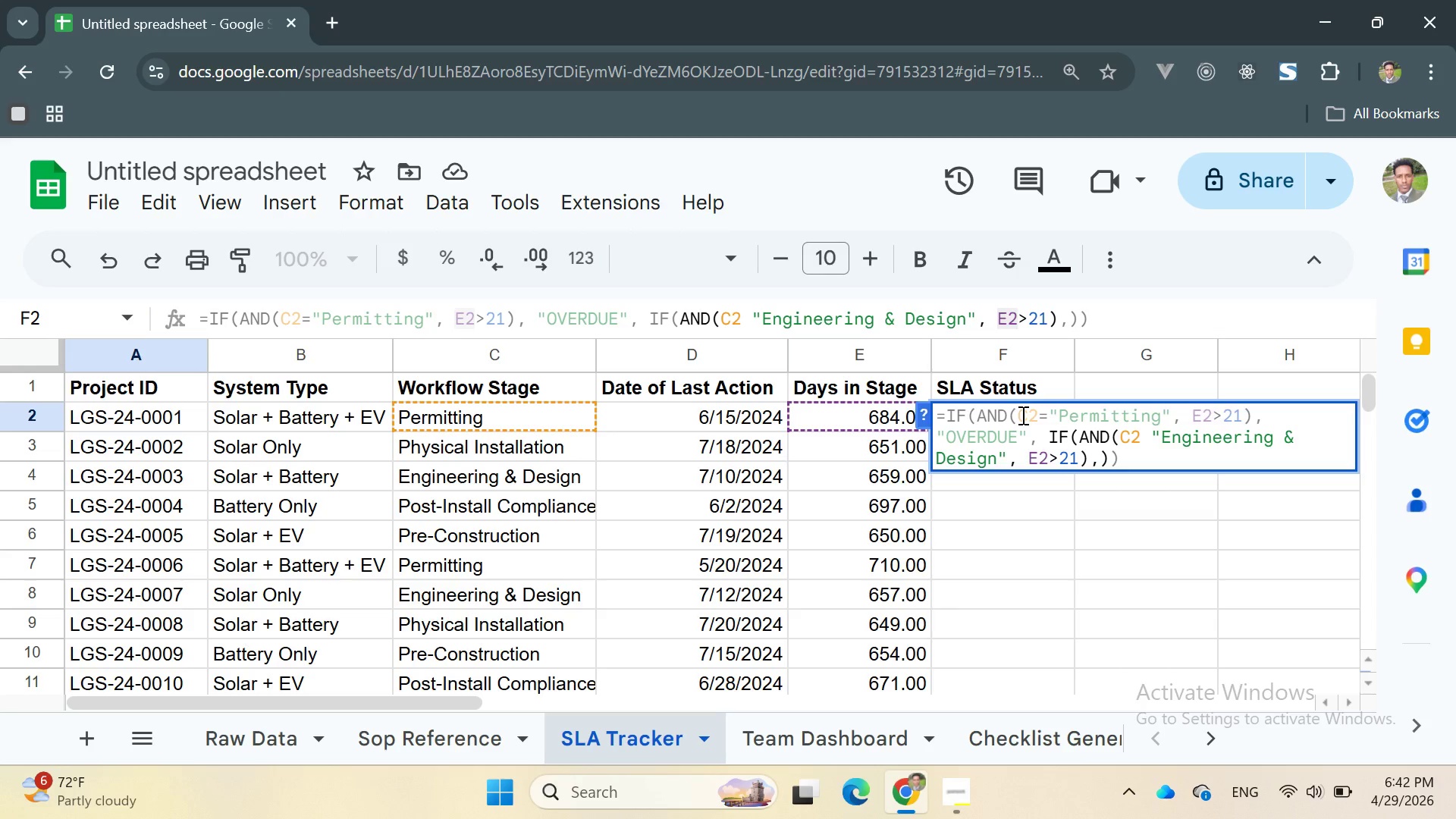 
left_click_drag(start_coordinate=[1017, 415], to_coordinate=[1041, 438])
 